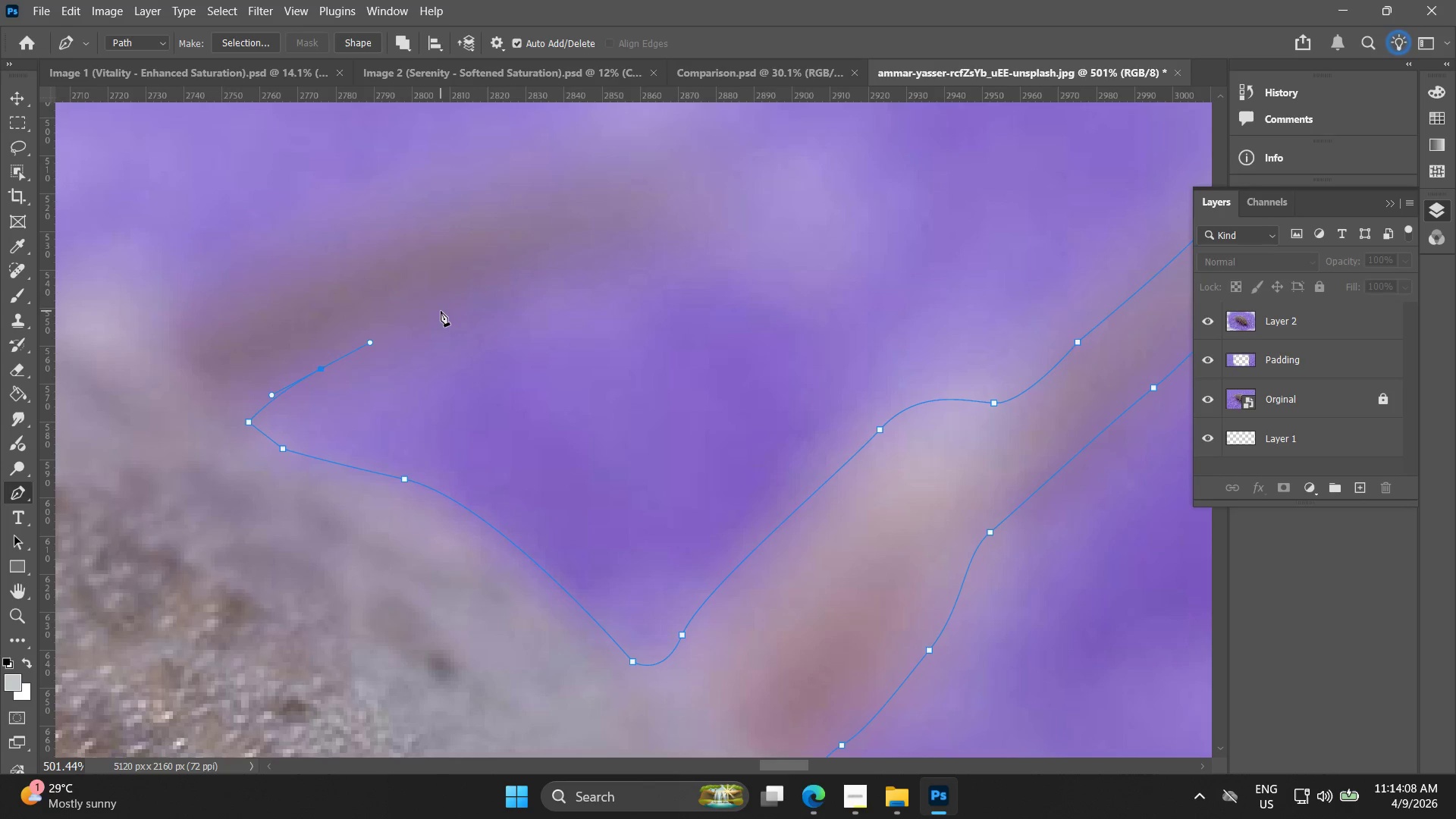 
left_click_drag(start_coordinate=[441, 311], to_coordinate=[472, 297])
 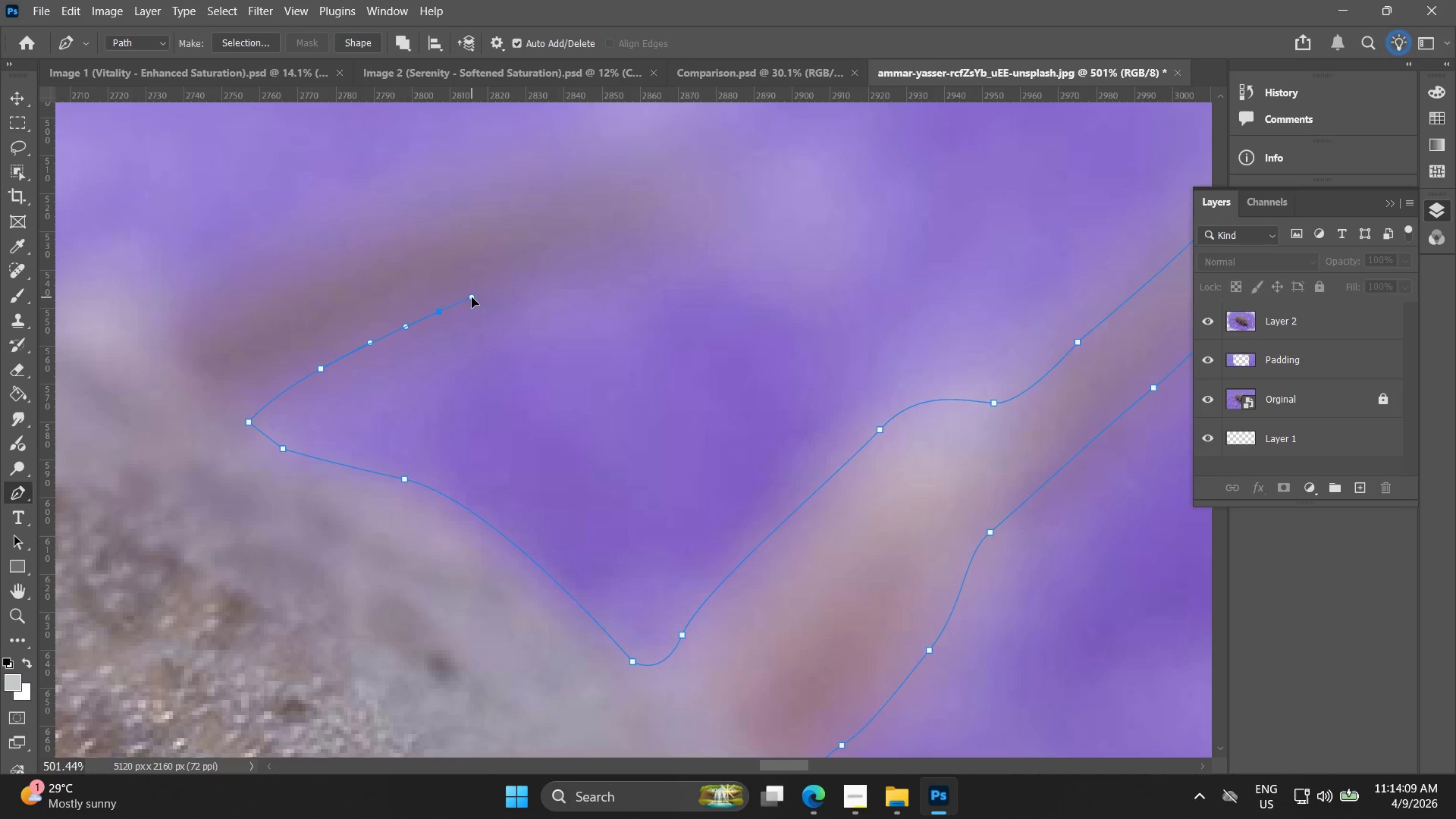 
key(Control+ControlLeft)
 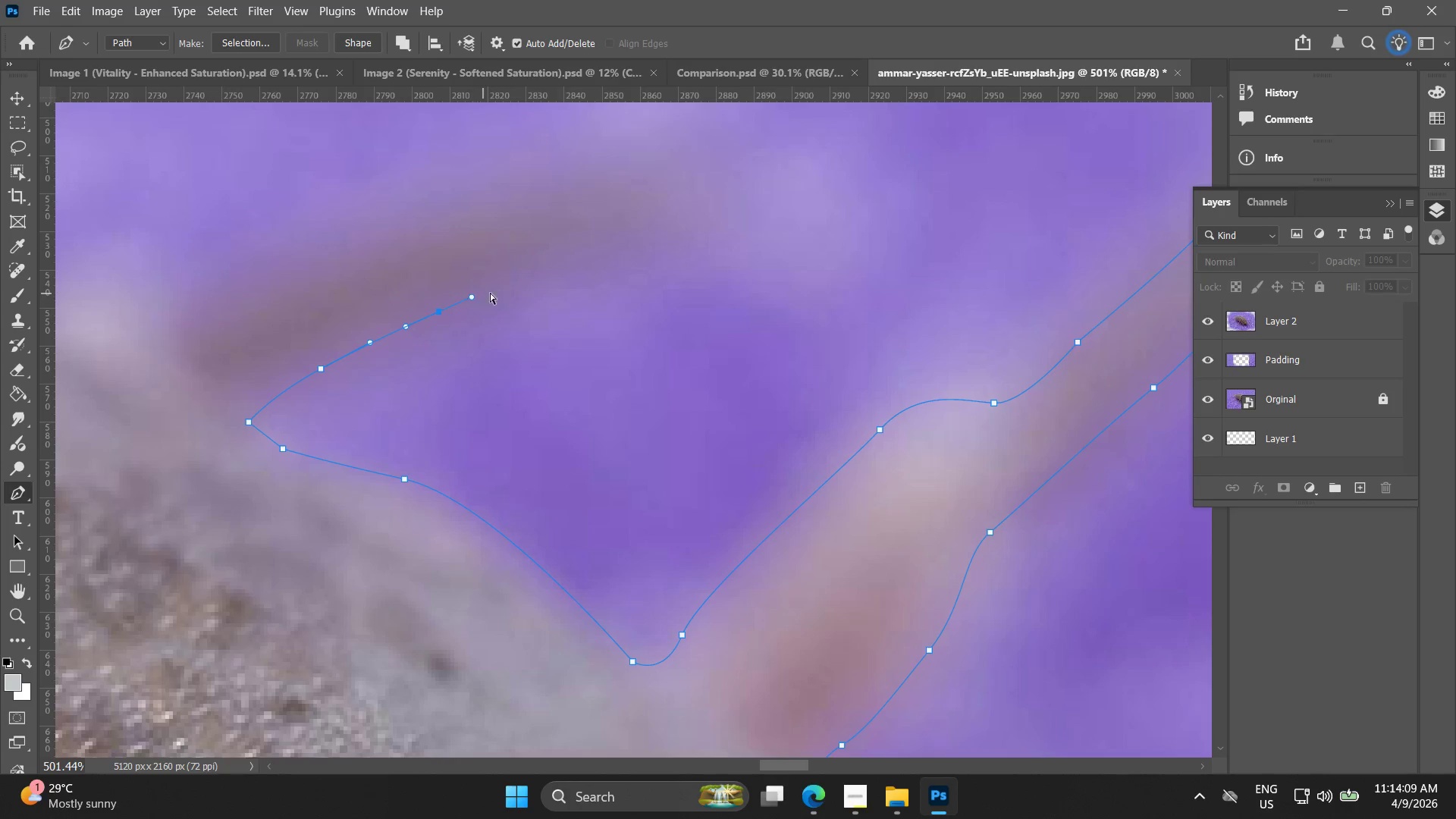 
key(Control+Z)
 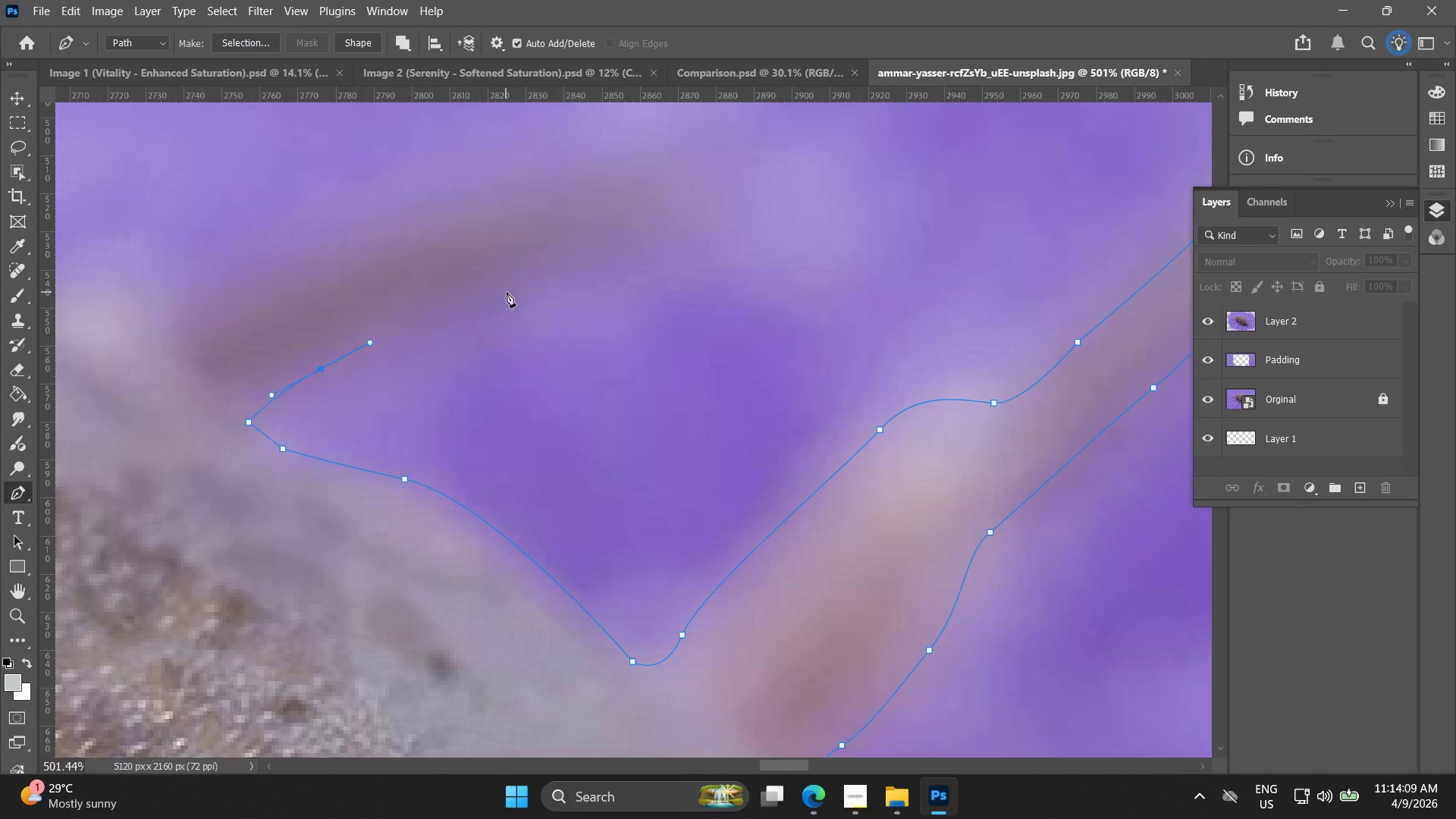 
left_click_drag(start_coordinate=[507, 292], to_coordinate=[591, 275])
 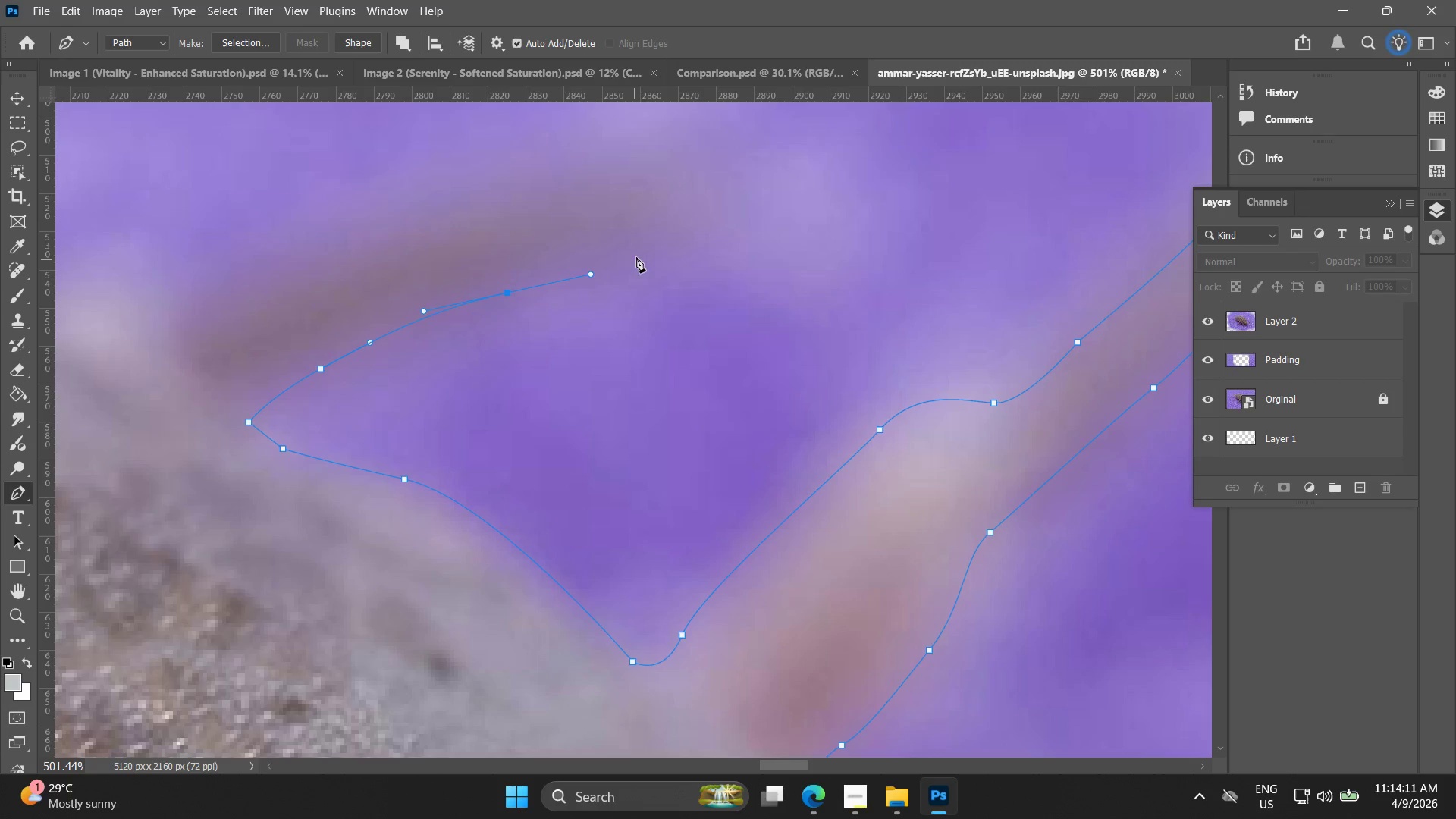 
left_click_drag(start_coordinate=[638, 254], to_coordinate=[691, 240])
 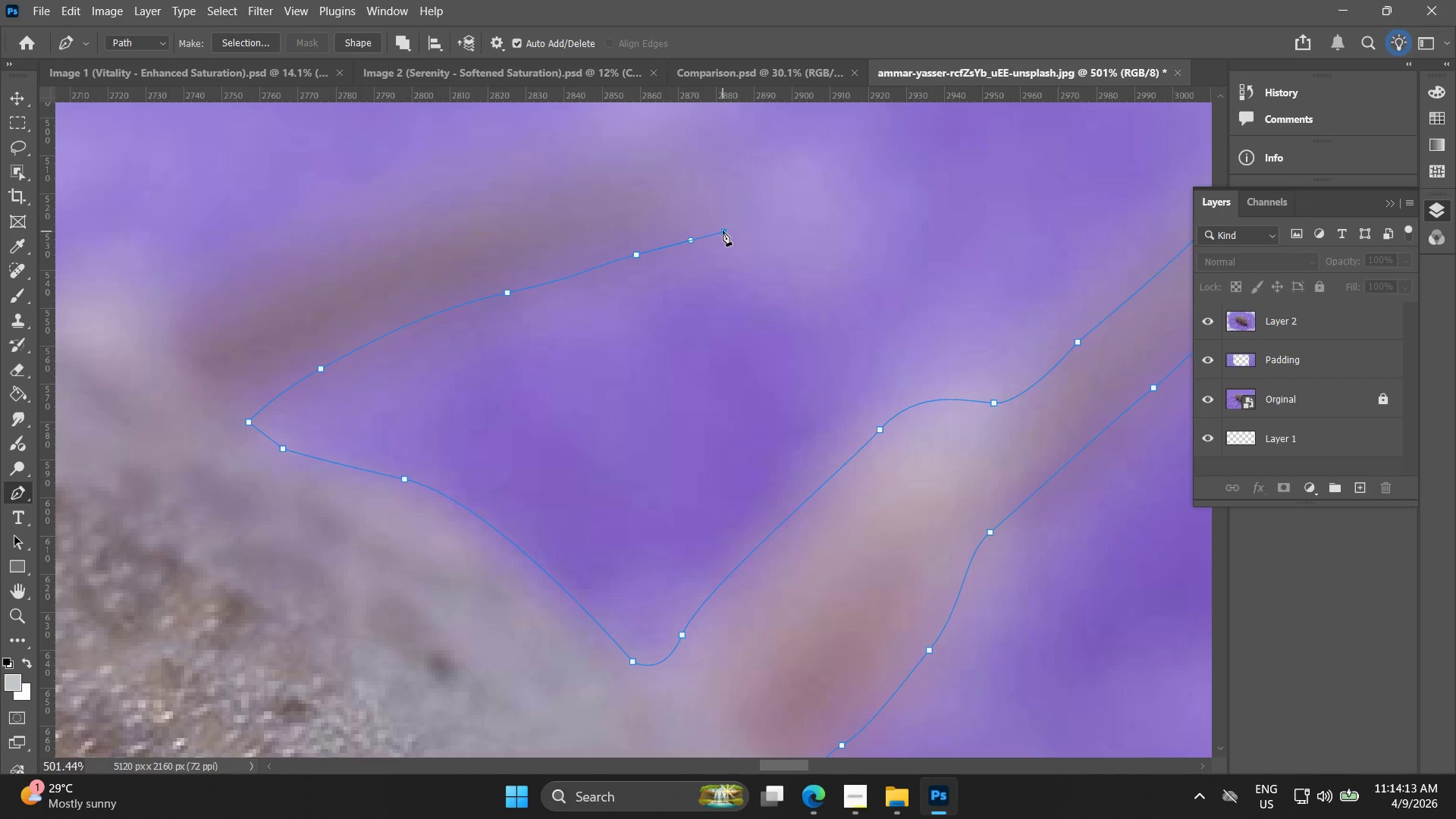 
hold_key(key=Space, duration=0.58)
 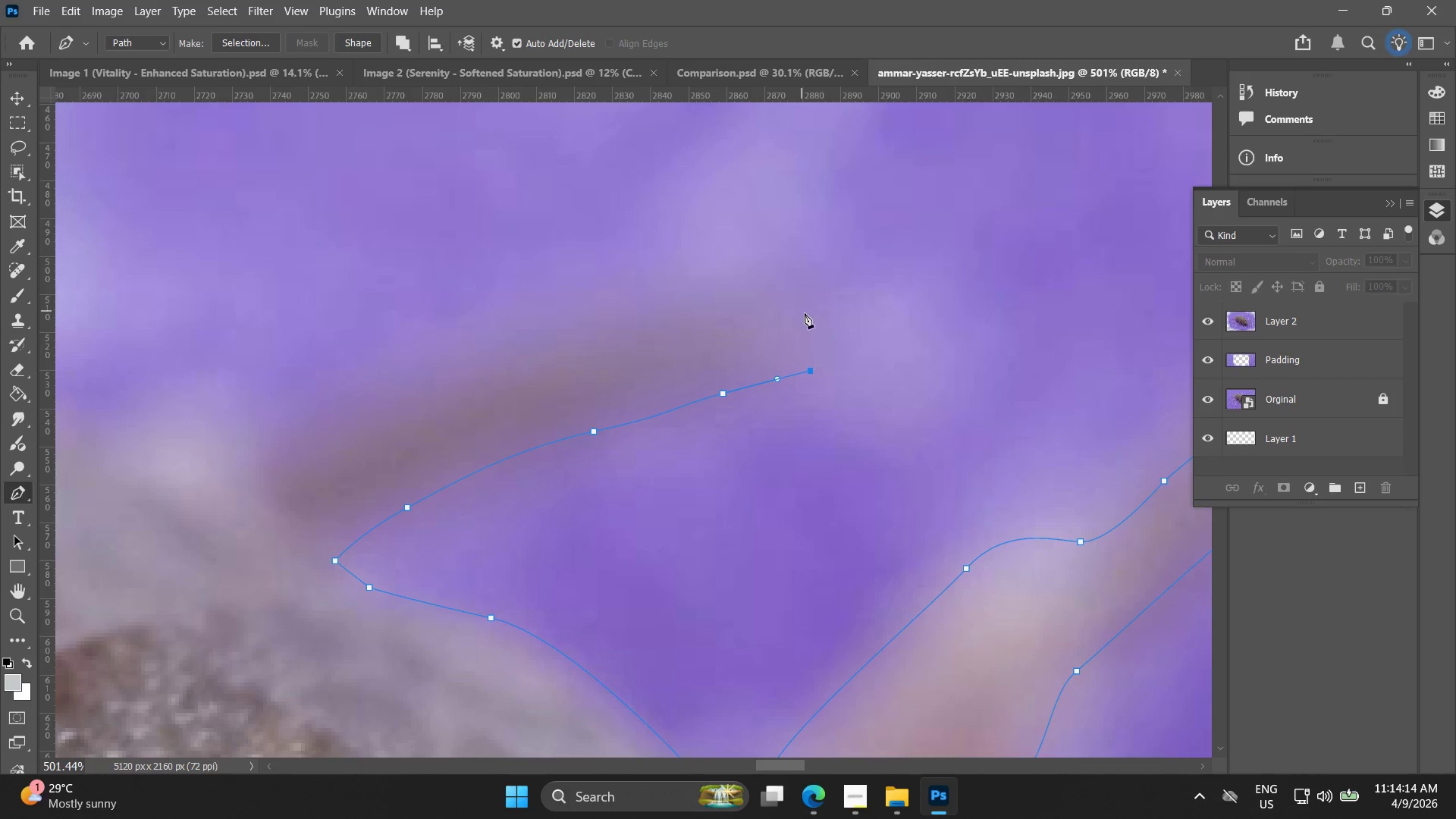 
left_click_drag(start_coordinate=[708, 225], to_coordinate=[794, 364])
 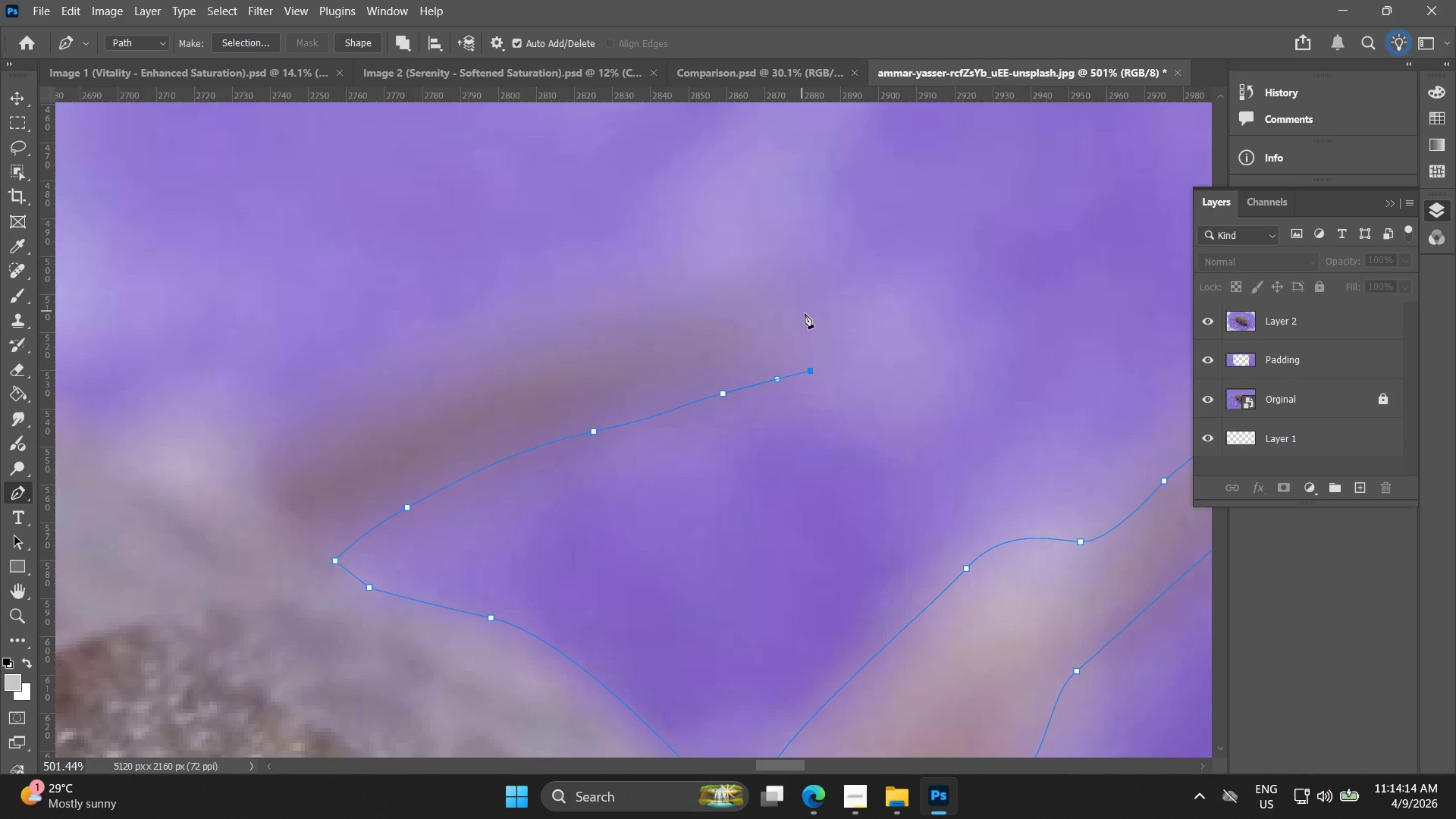 
hold_key(key=Space, duration=6.81)
 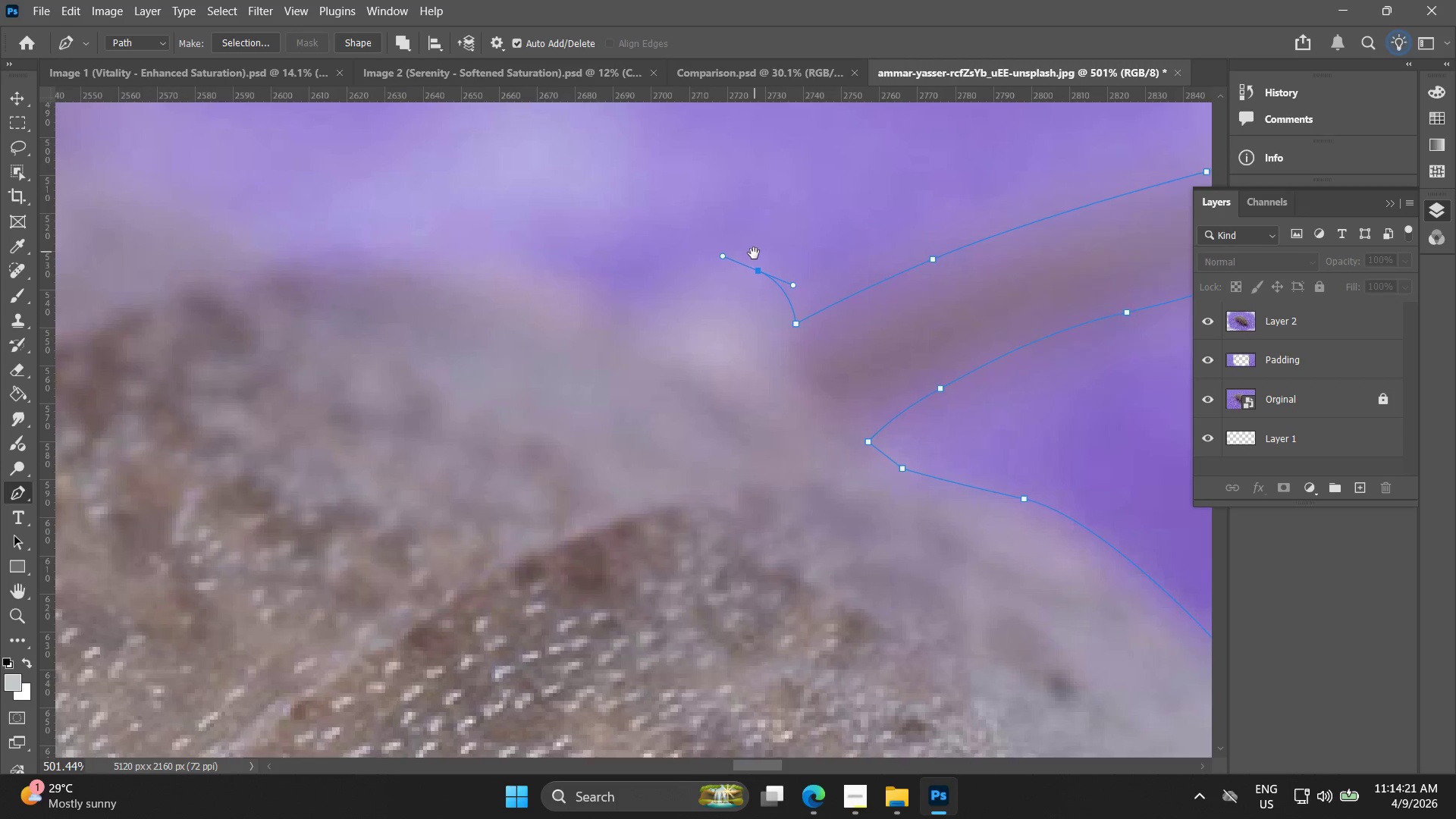 
left_click_drag(start_coordinate=[802, 305], to_coordinate=[769, 284])
 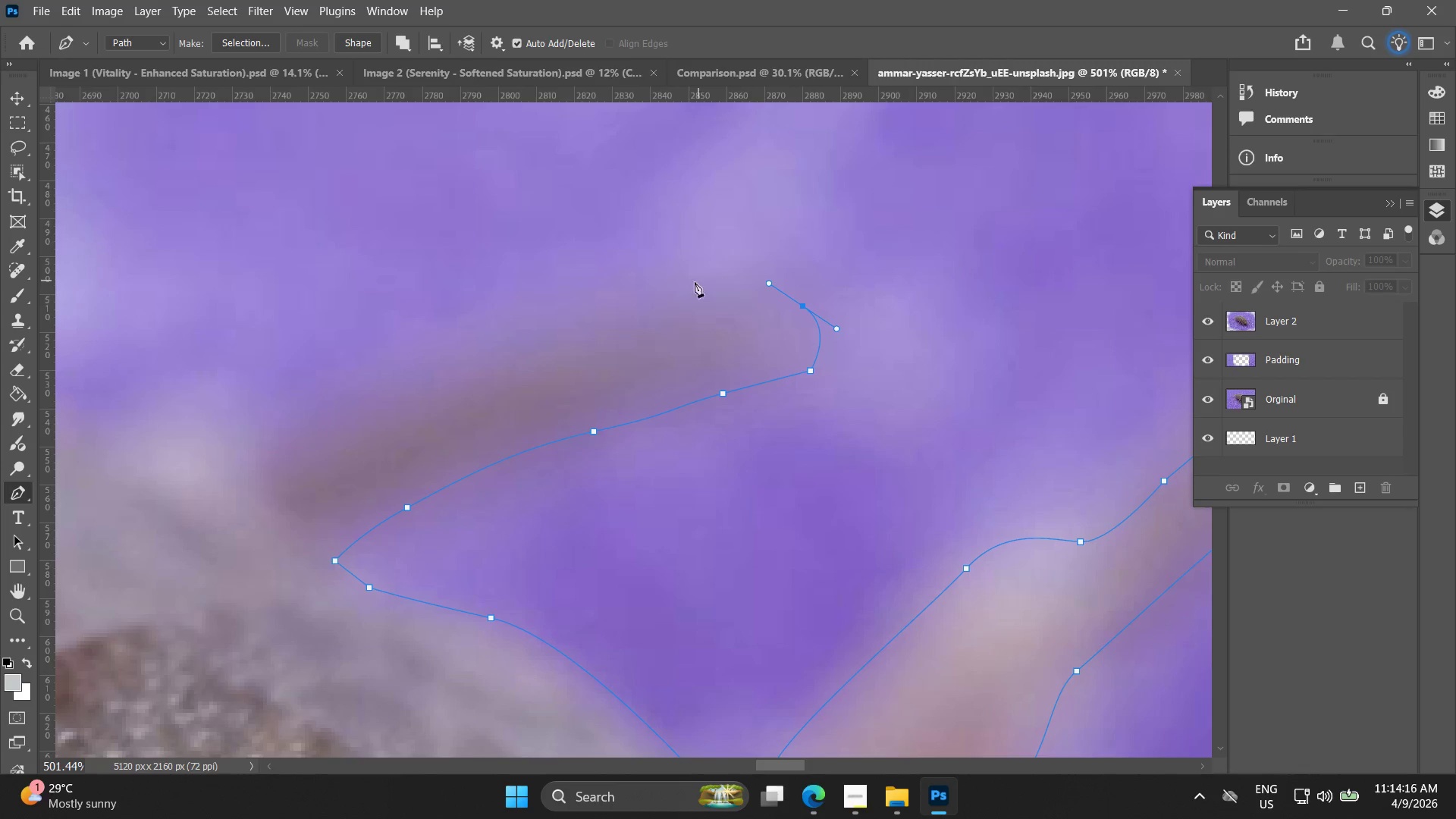 
left_click_drag(start_coordinate=[672, 290], to_coordinate=[626, 303])
 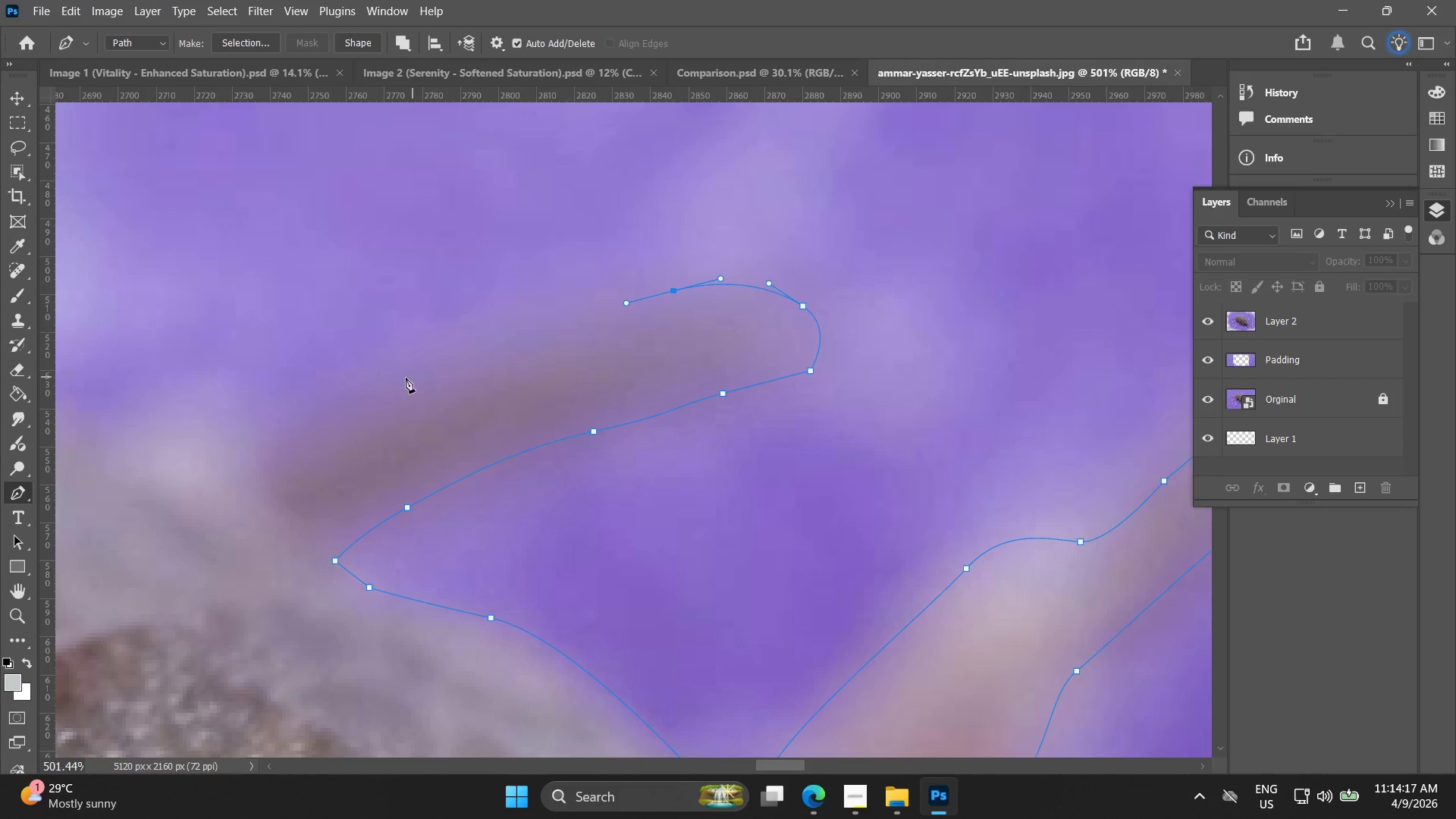 
left_click_drag(start_coordinate=[398, 378], to_coordinate=[312, 416])
 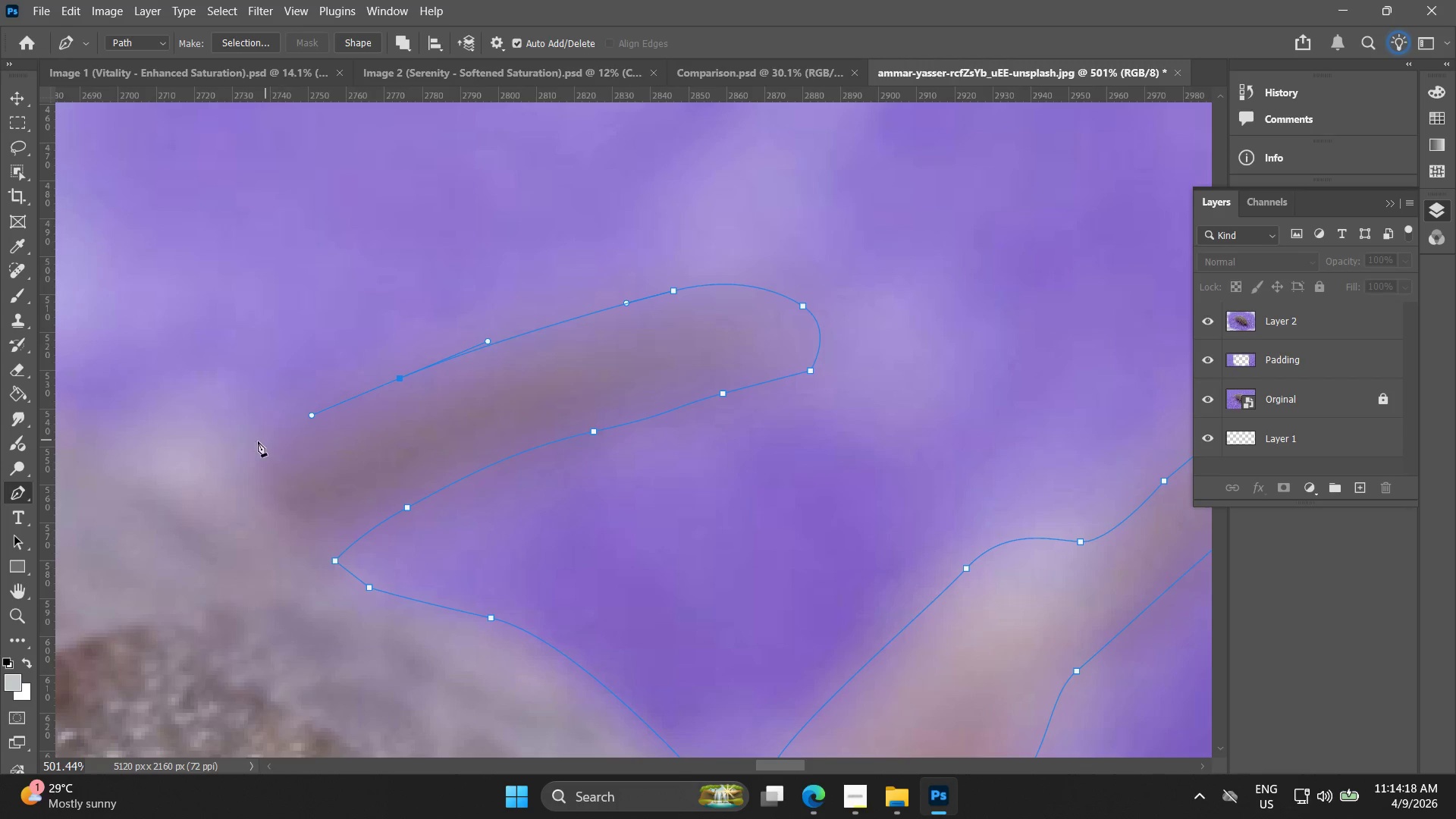 
left_click([243, 441])
 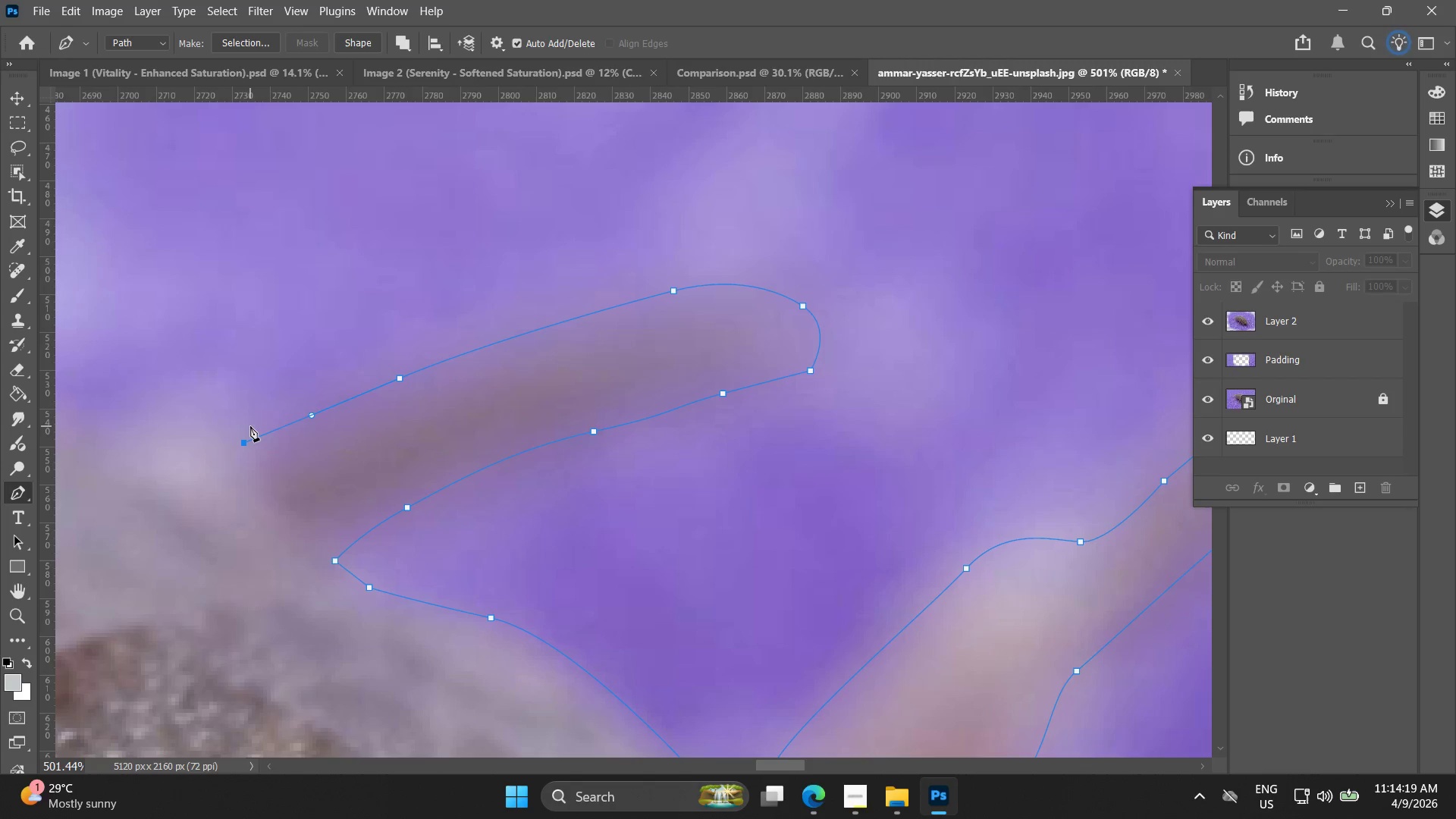 
key(Control+ControlLeft)
 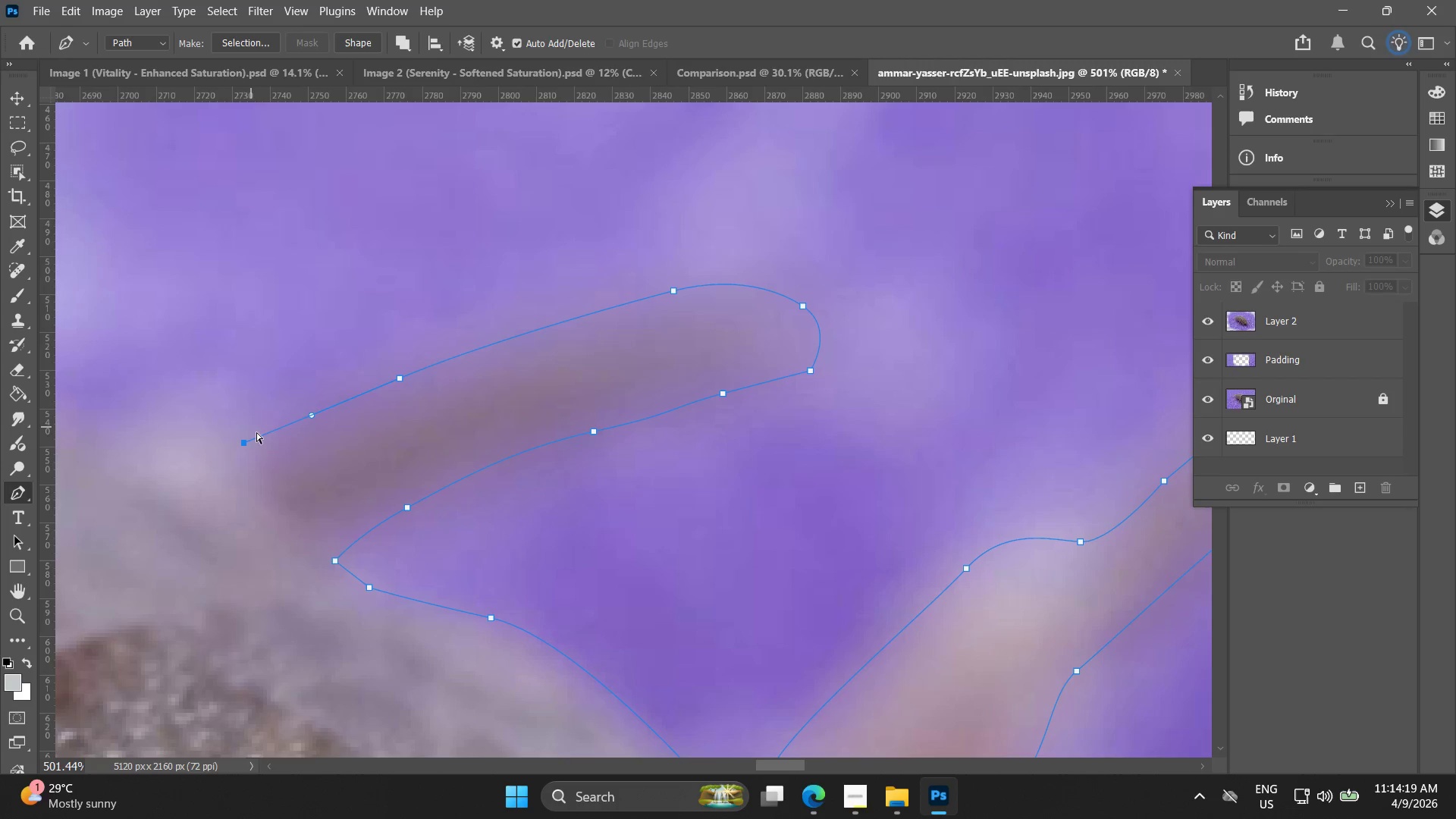 
key(Control+Z)
 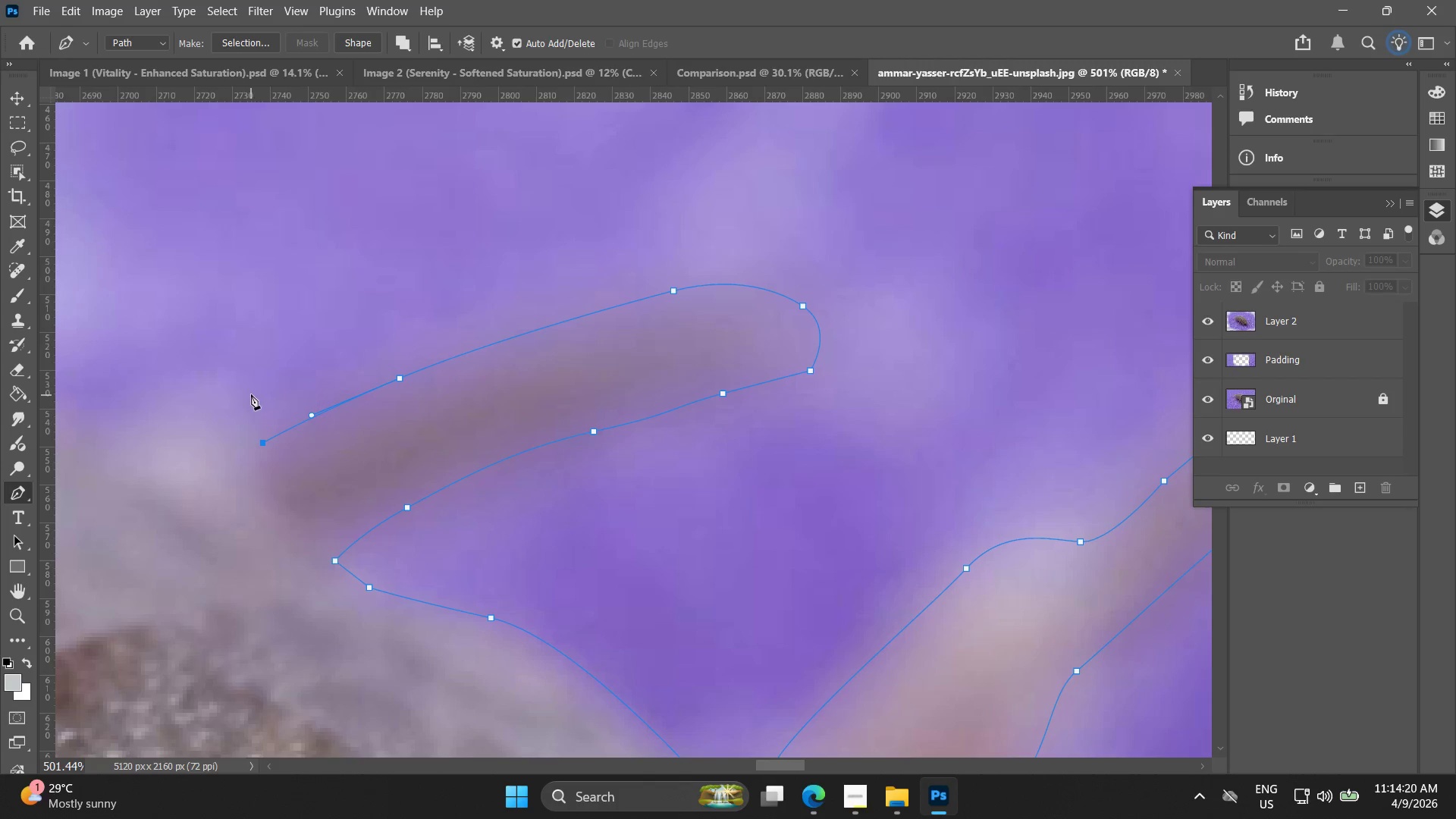 
left_click_drag(start_coordinate=[224, 390], to_coordinate=[190, 375])
 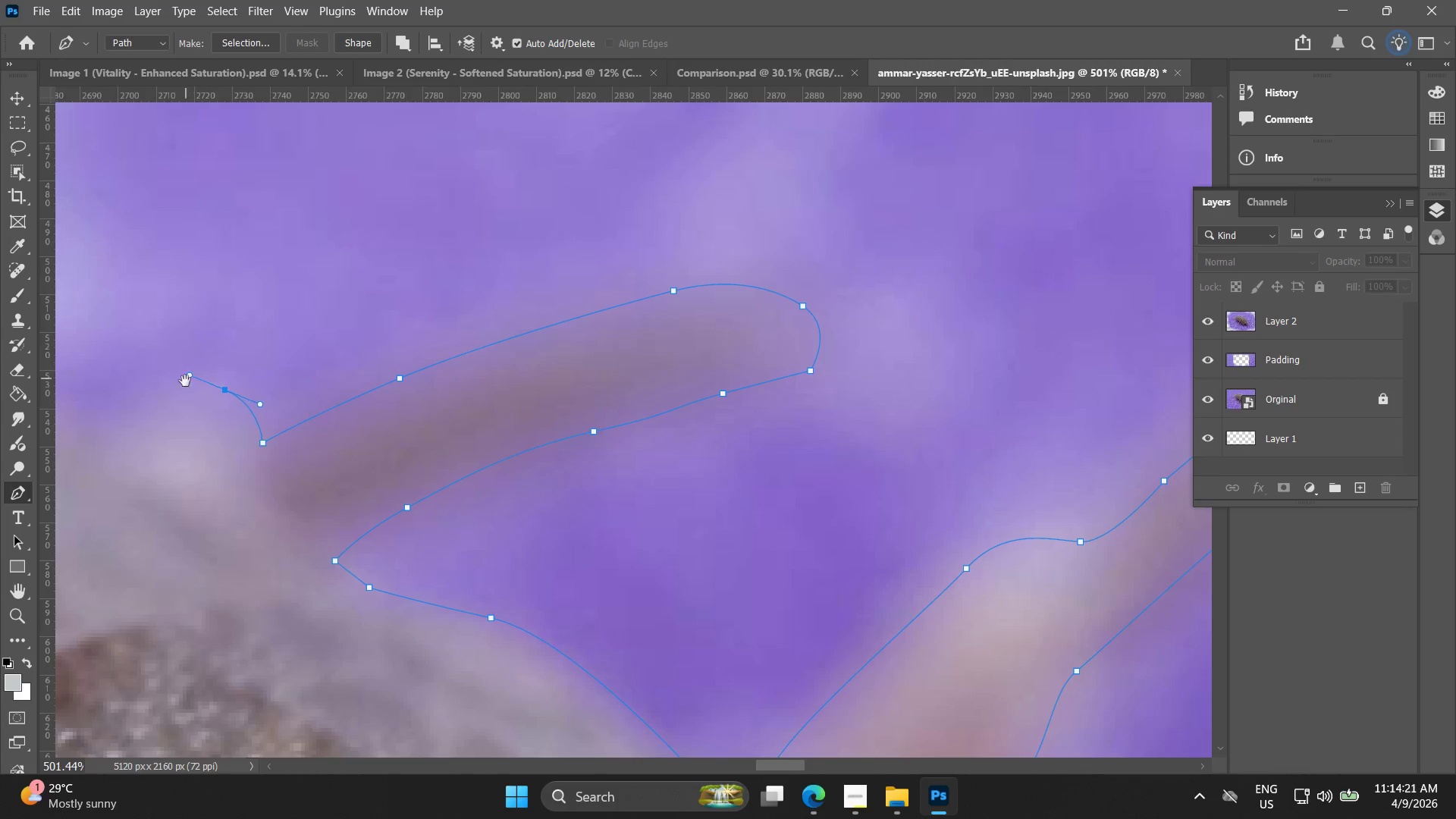 
hold_key(key=Space, duration=0.61)
 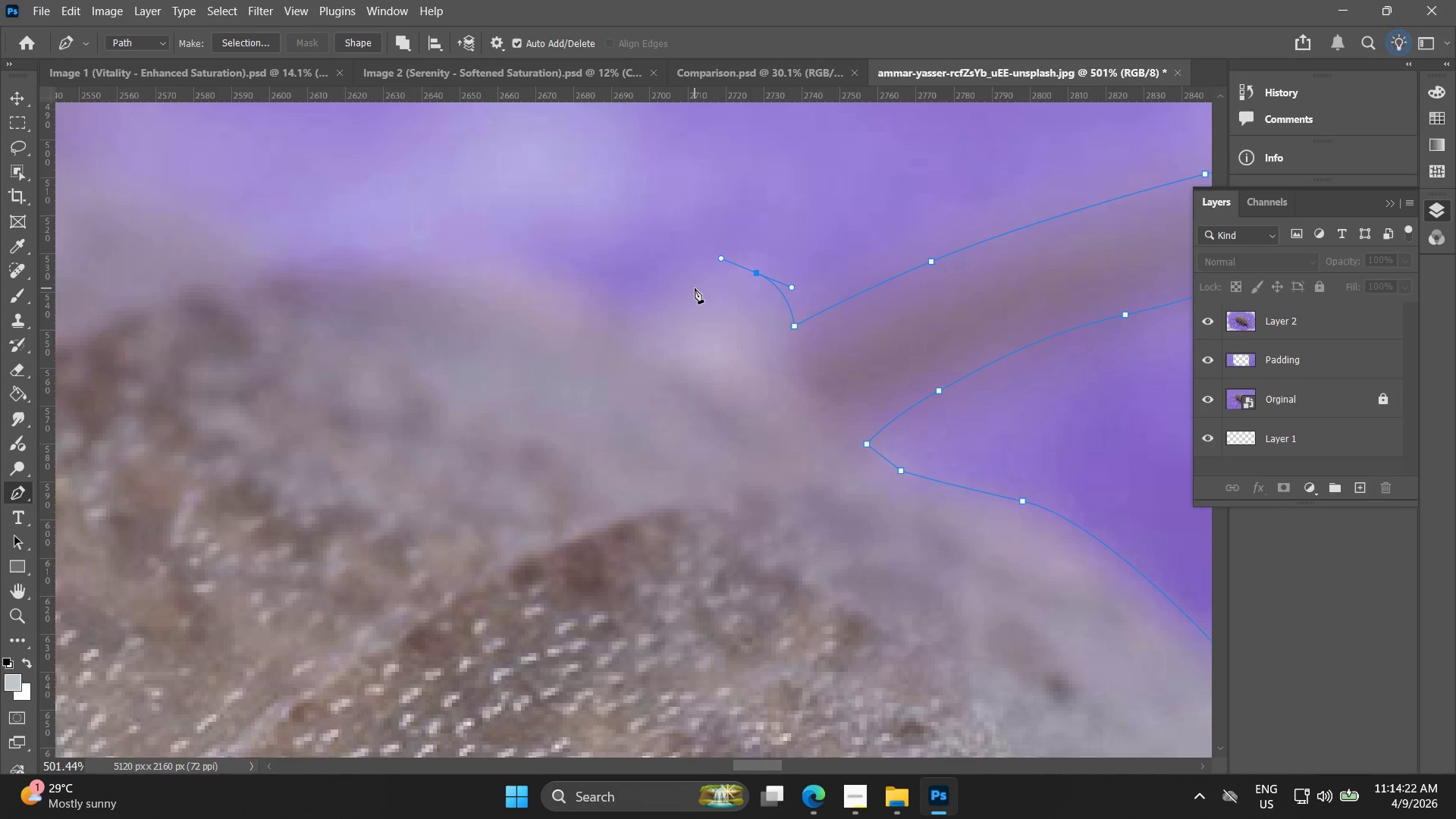 
left_click_drag(start_coordinate=[221, 371], to_coordinate=[753, 254])
 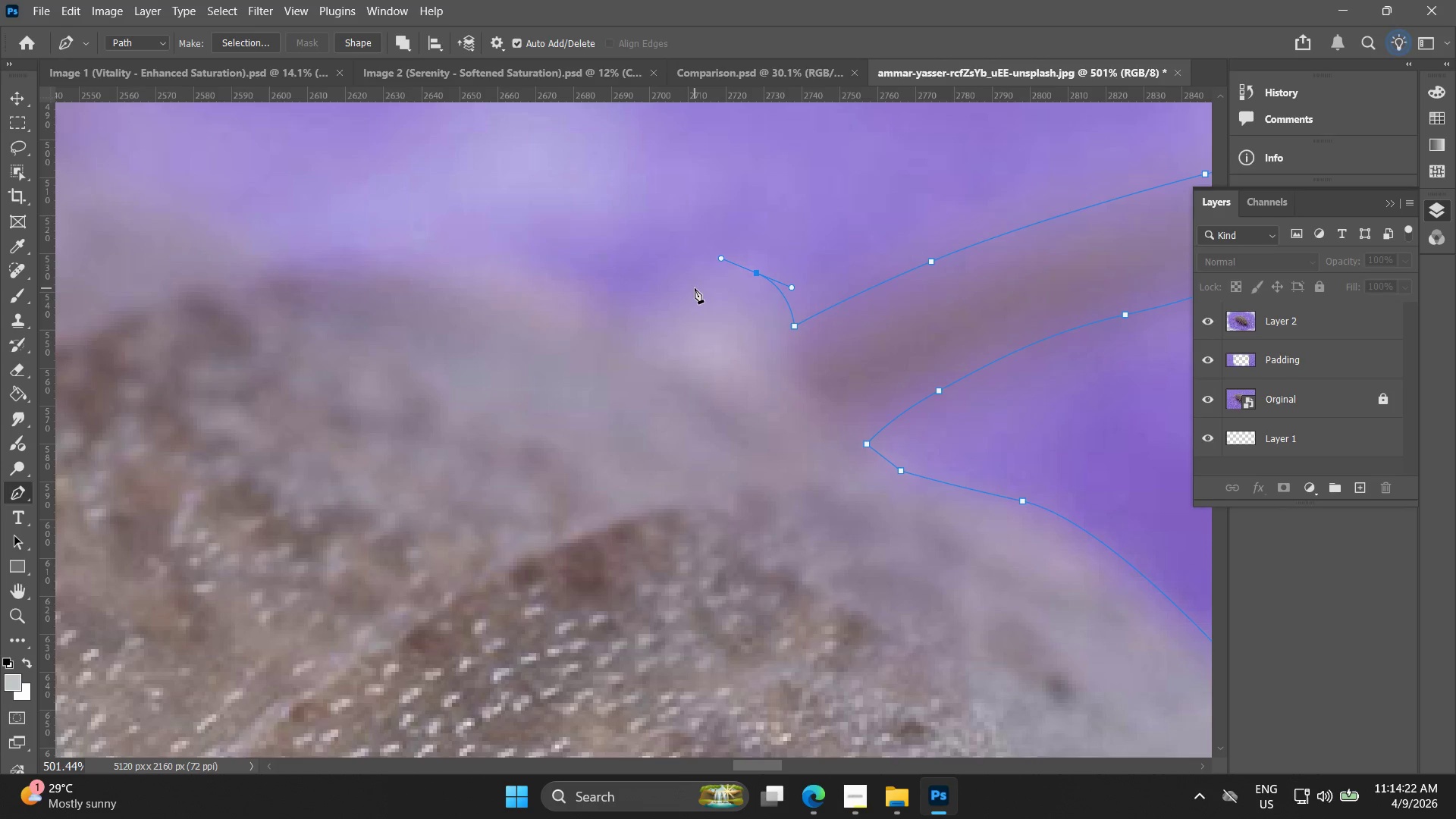 
hold_key(key=AltLeft, duration=1.2)
 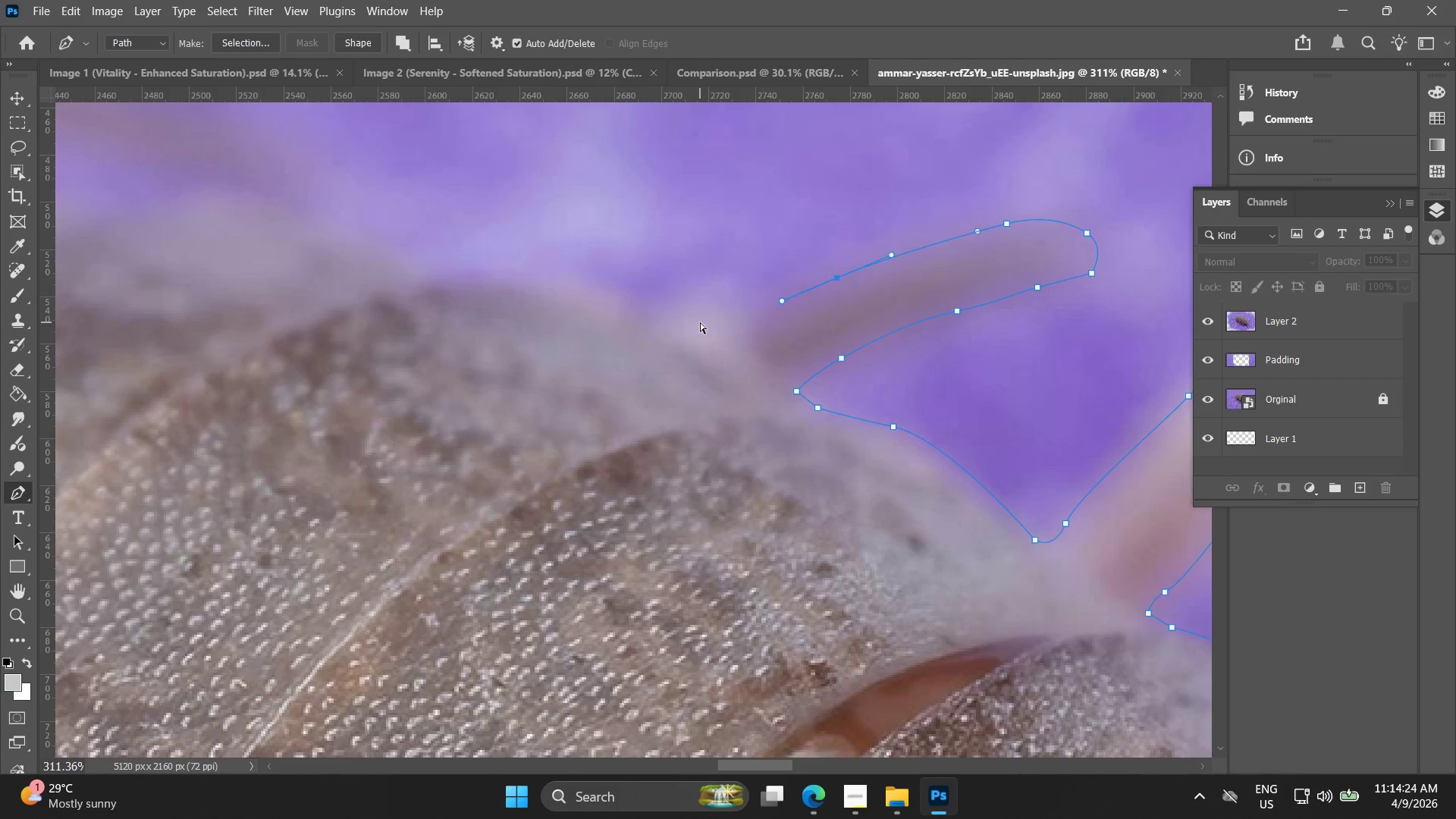 
key(Control+Z)
 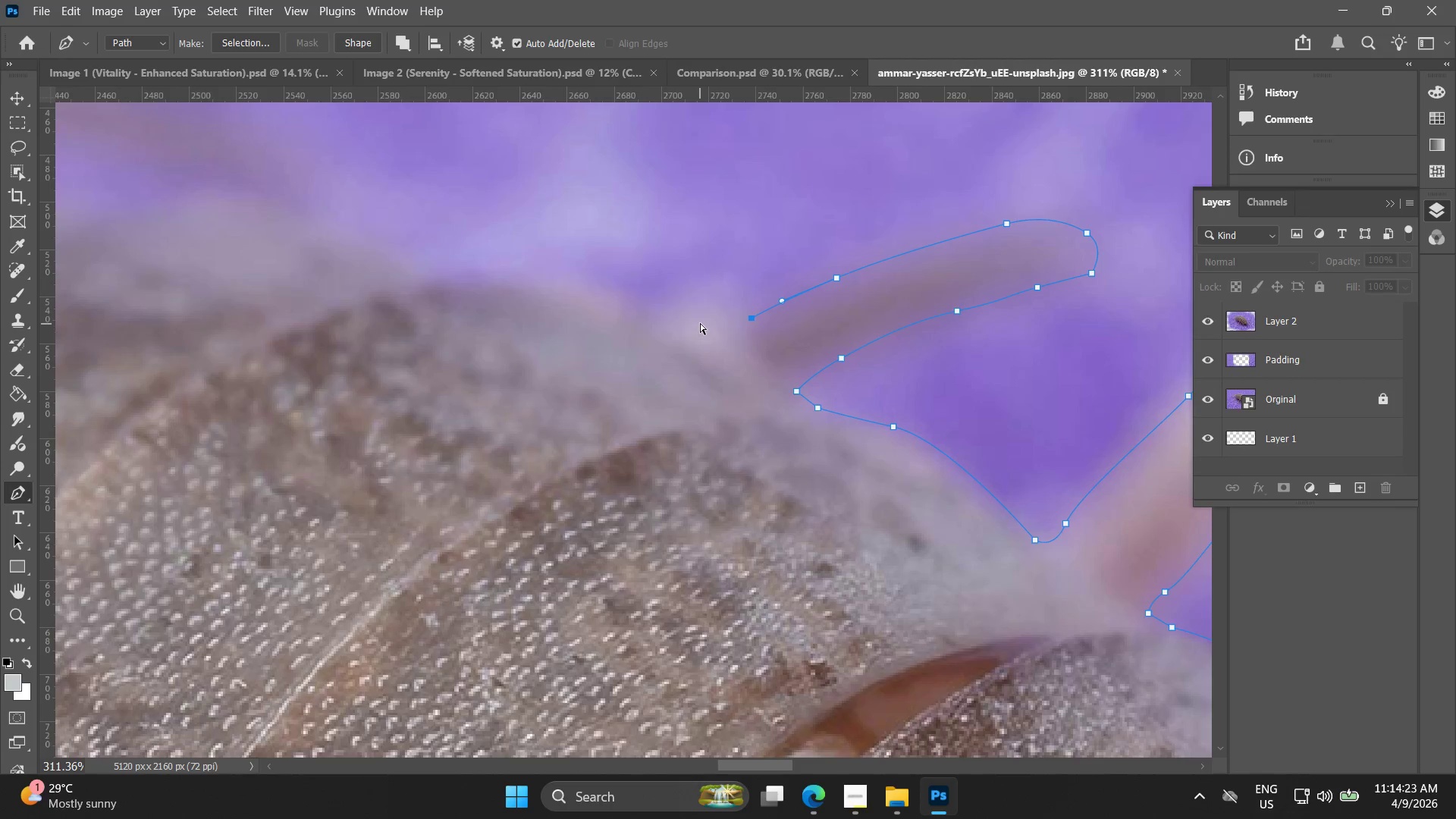 
key(Control+Z)
 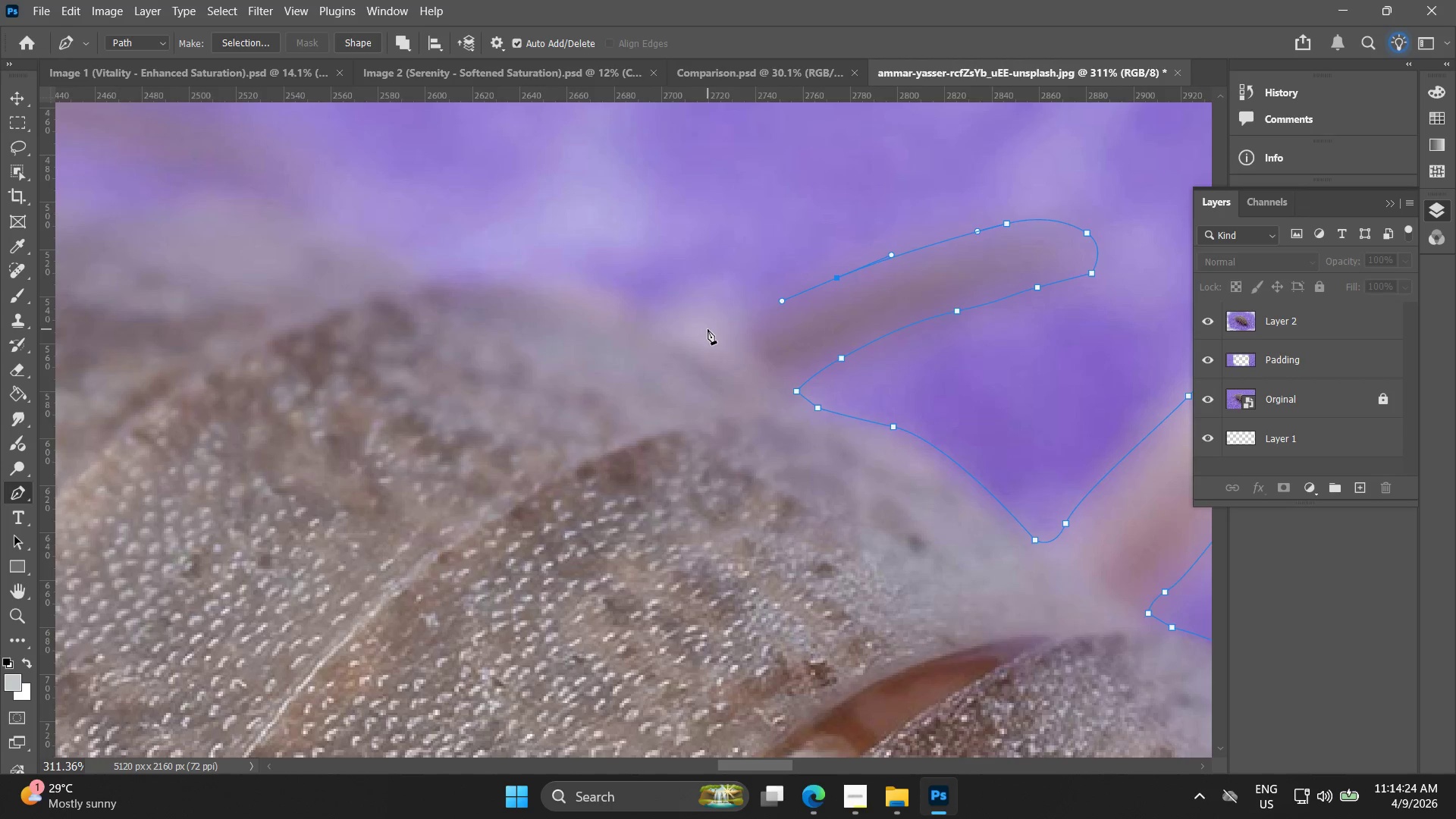 
scroll: coordinate [674, 285], scroll_direction: down, amount: 5.0
 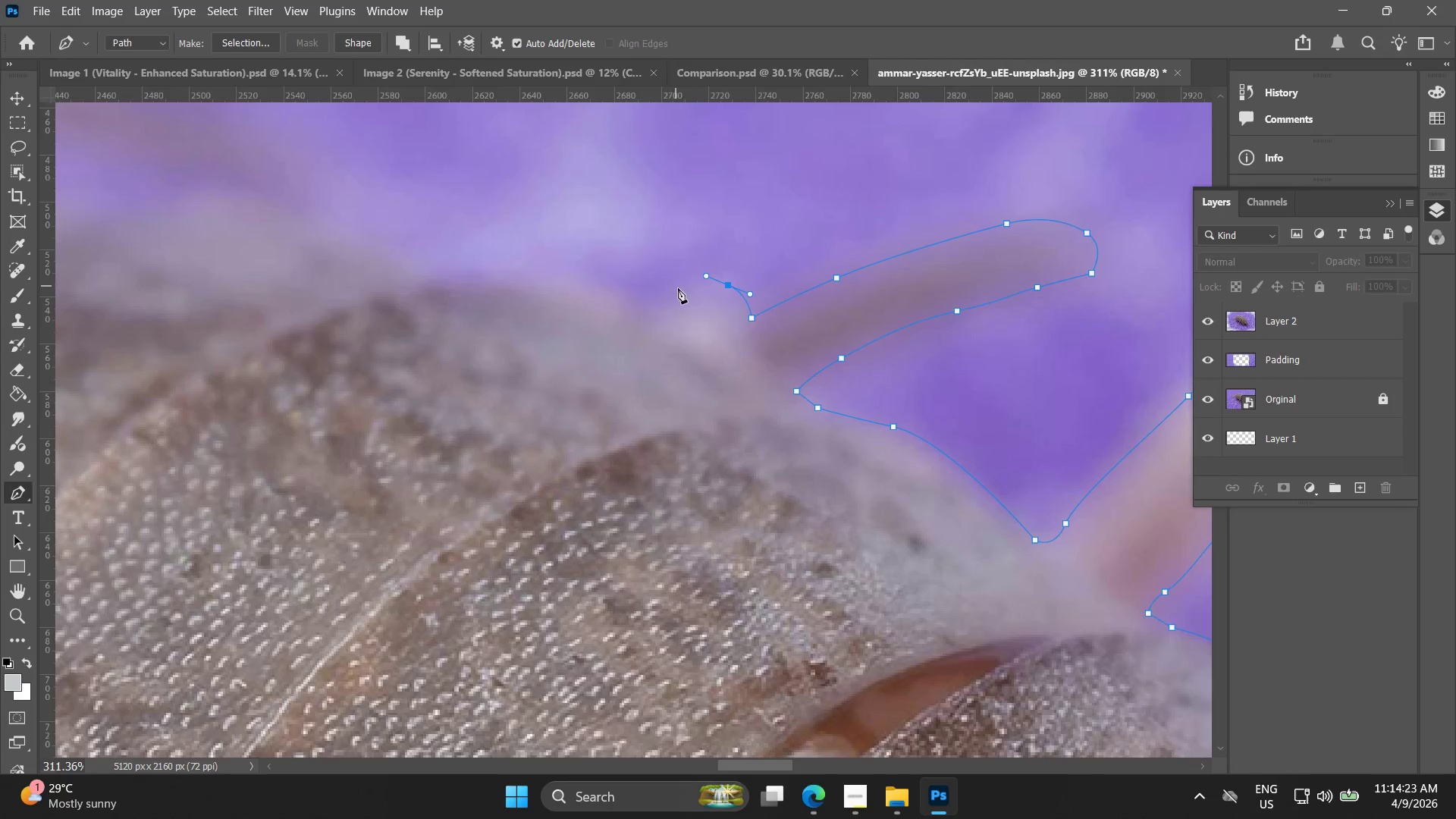 
left_click([720, 324])
 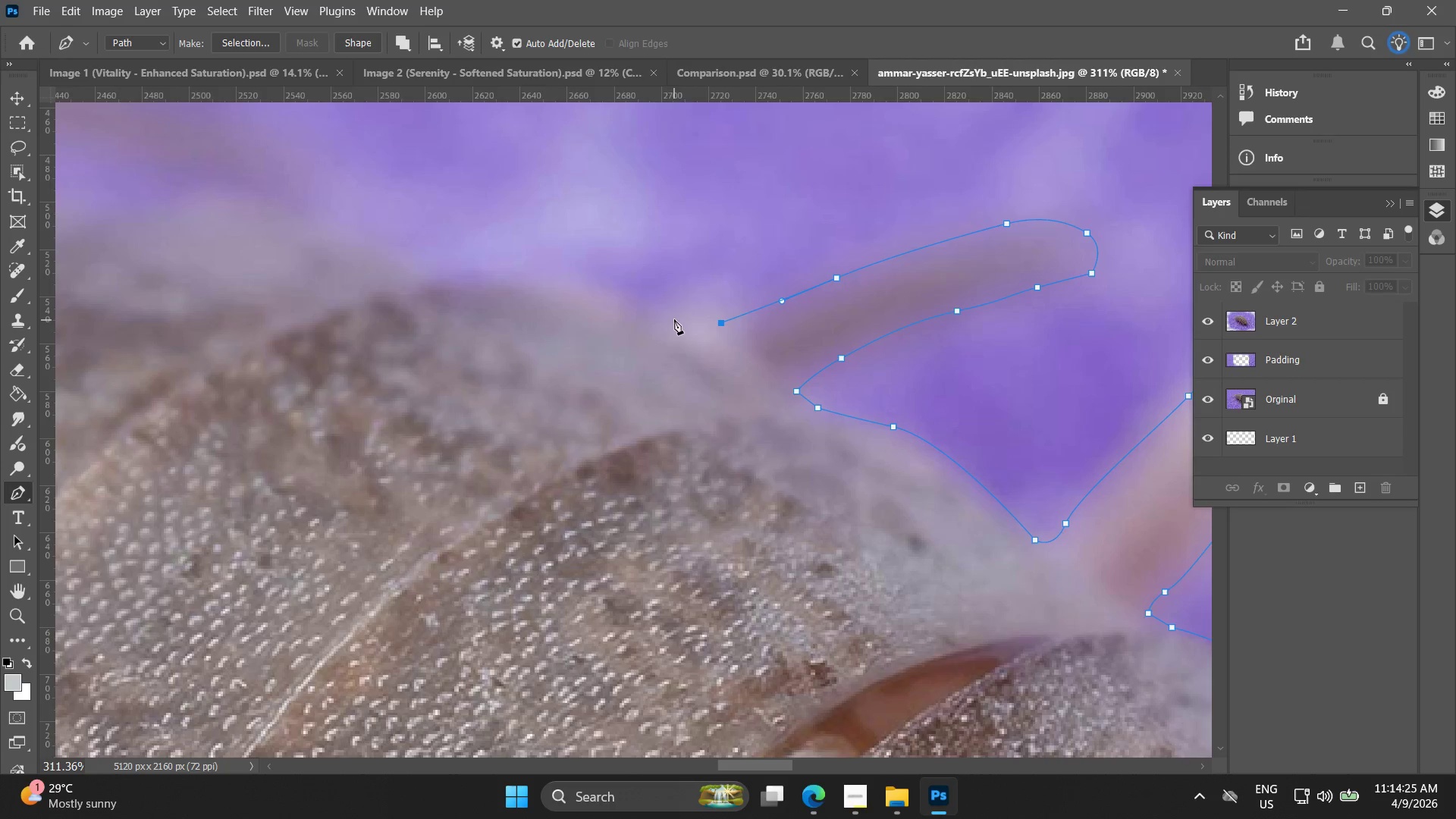 
key(Control+ControlLeft)
 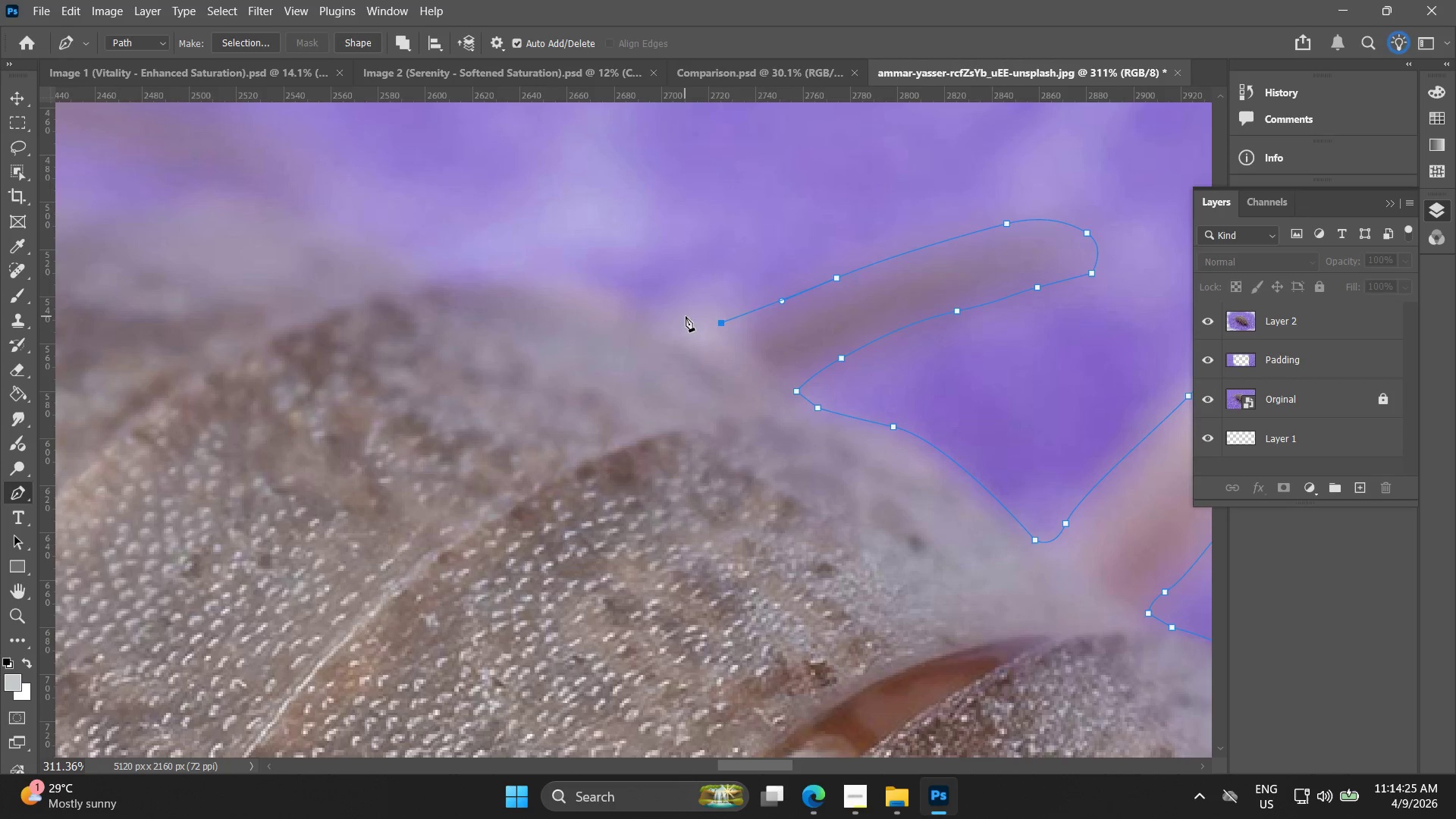 
key(Control+Z)
 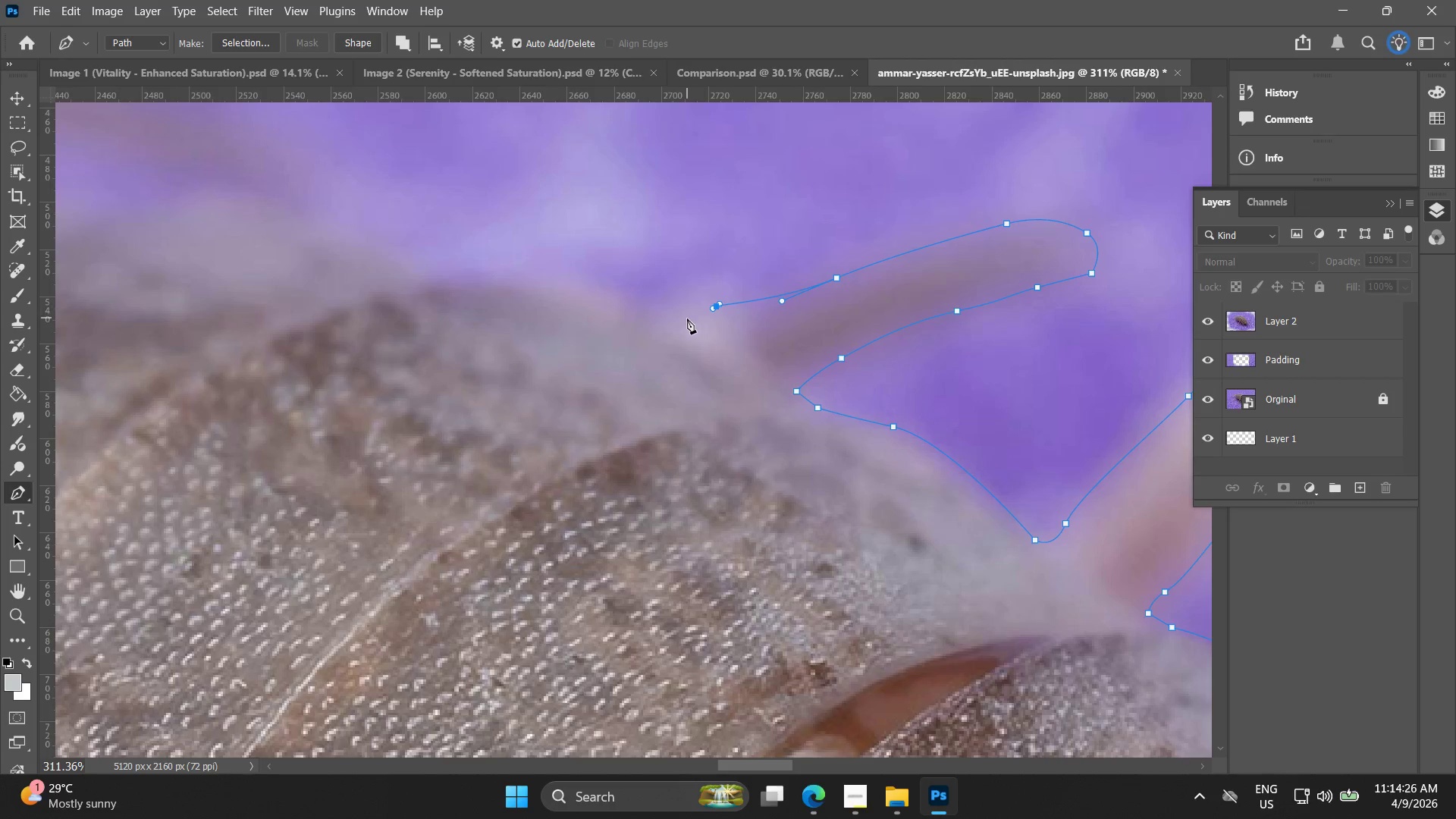 
key(Control+ControlLeft)
 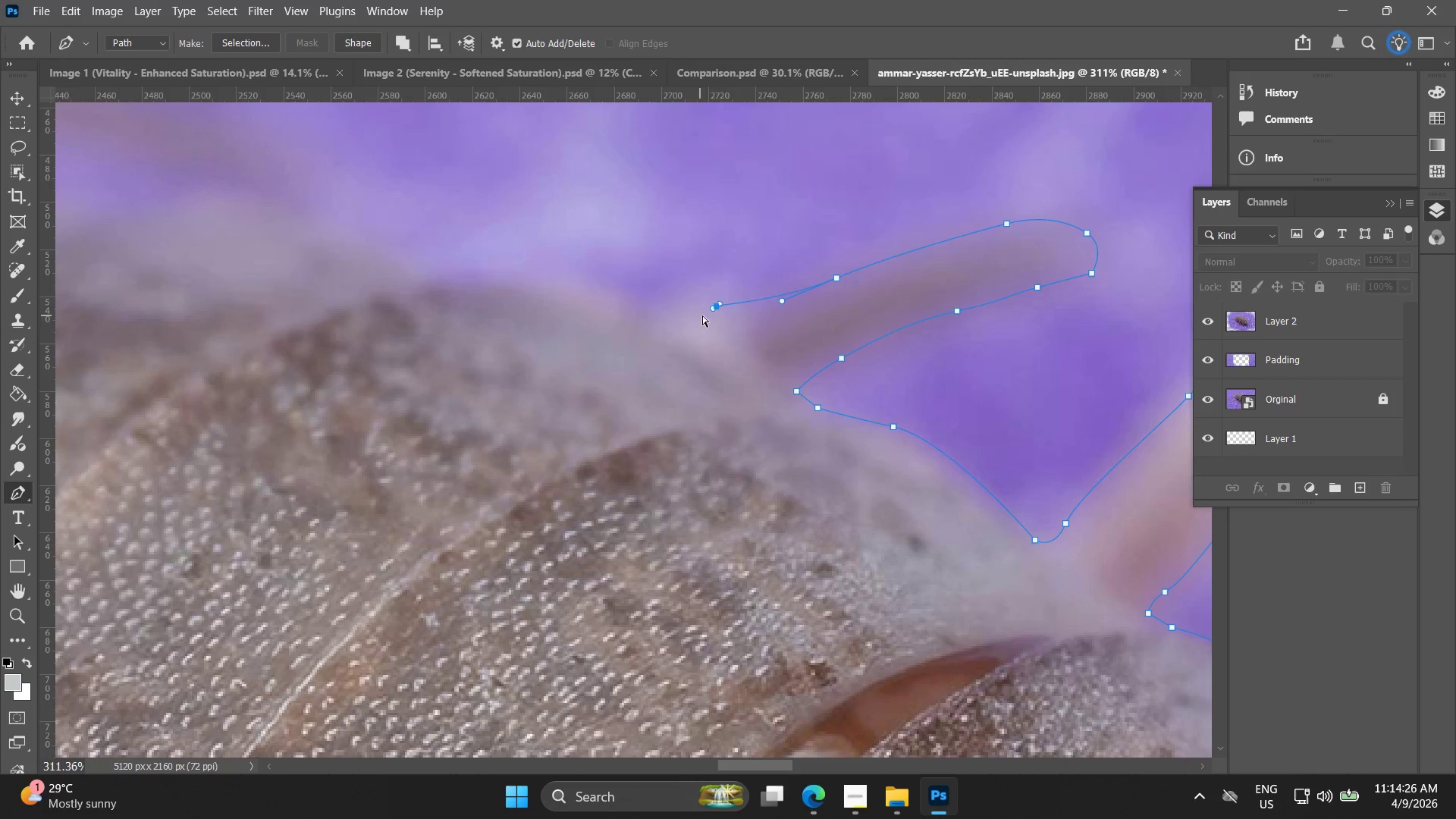 
key(Control+Z)
 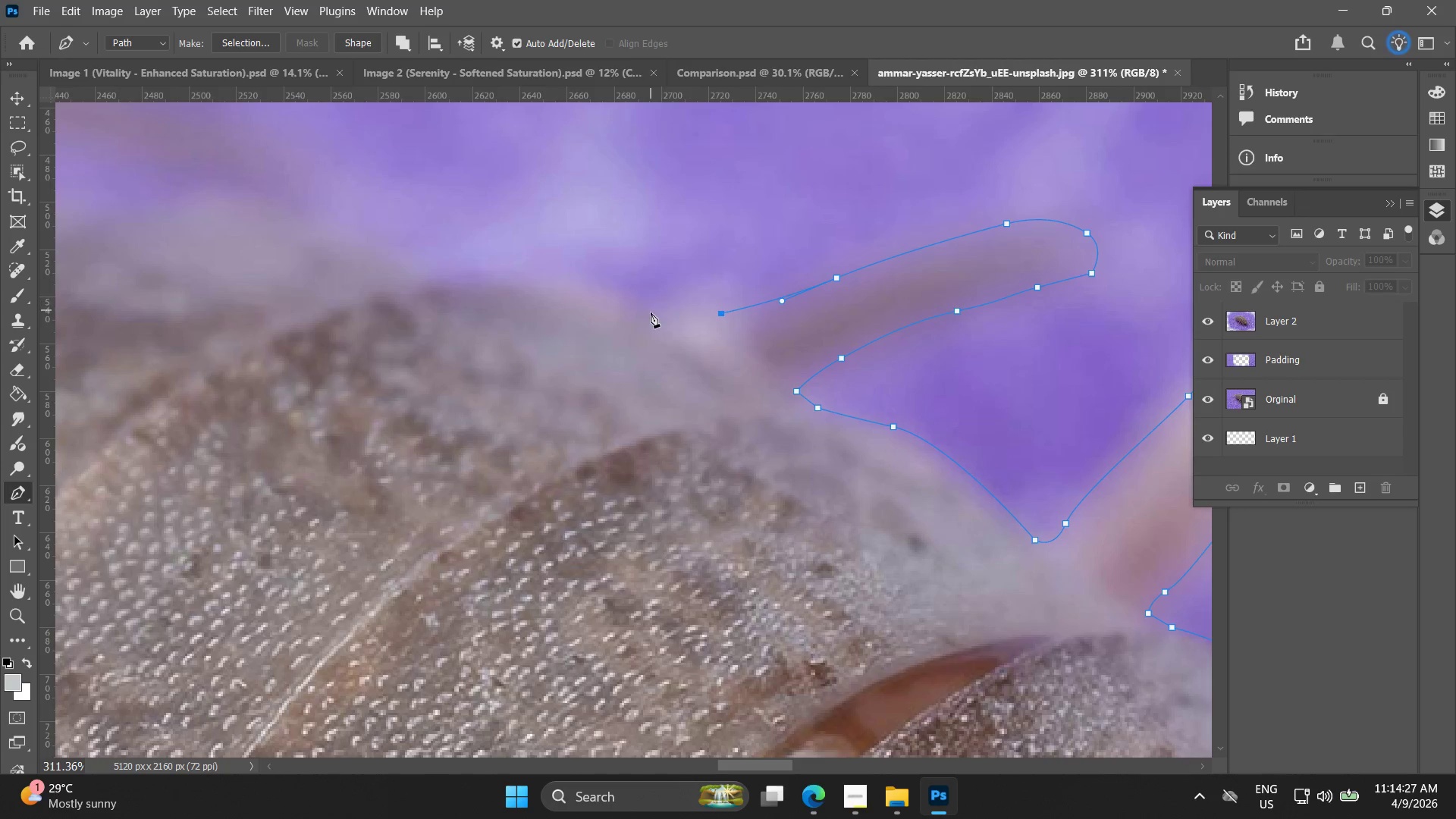 
left_click_drag(start_coordinate=[633, 318], to_coordinate=[605, 306])
 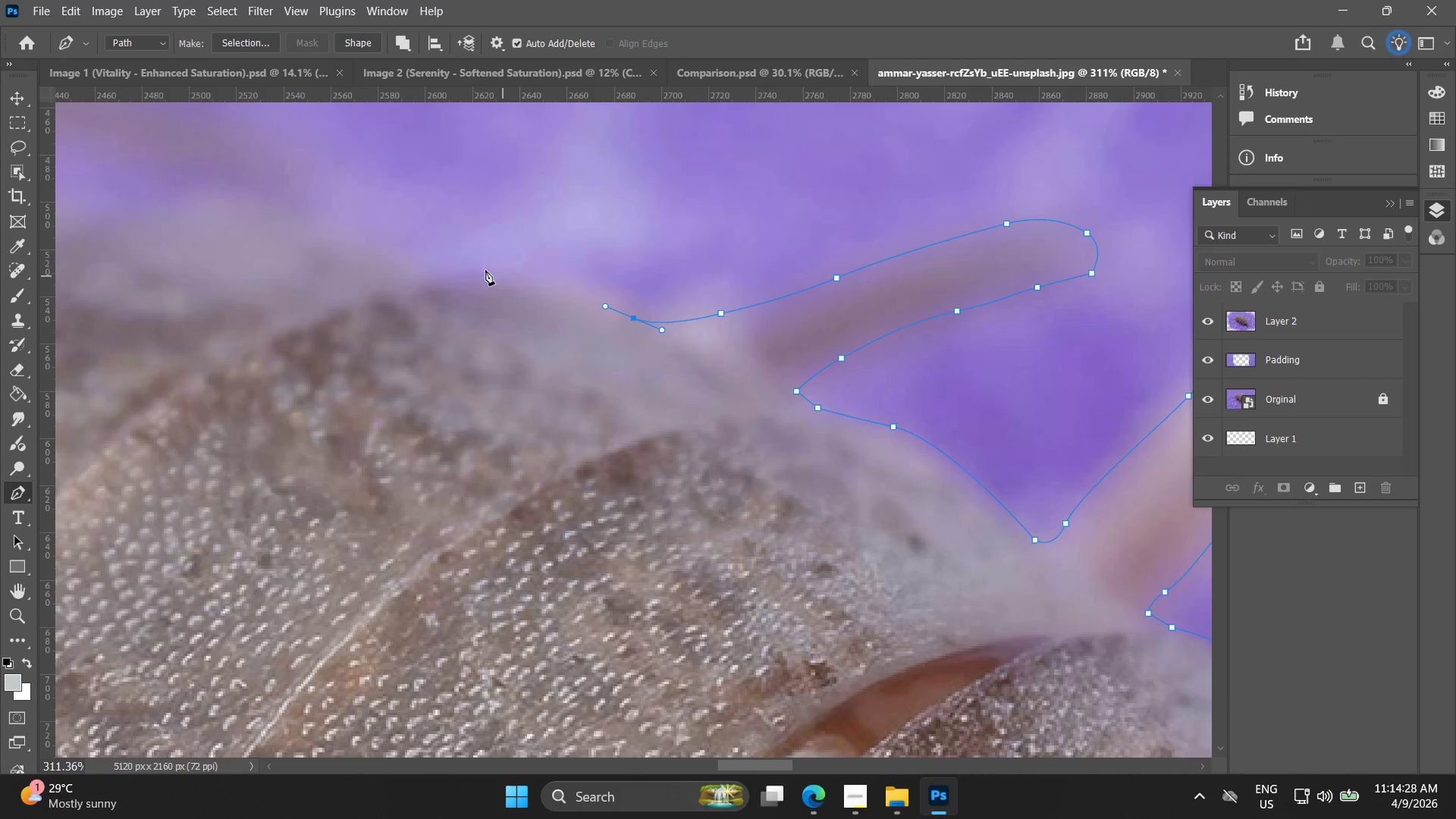 
hold_key(key=Space, duration=0.53)
 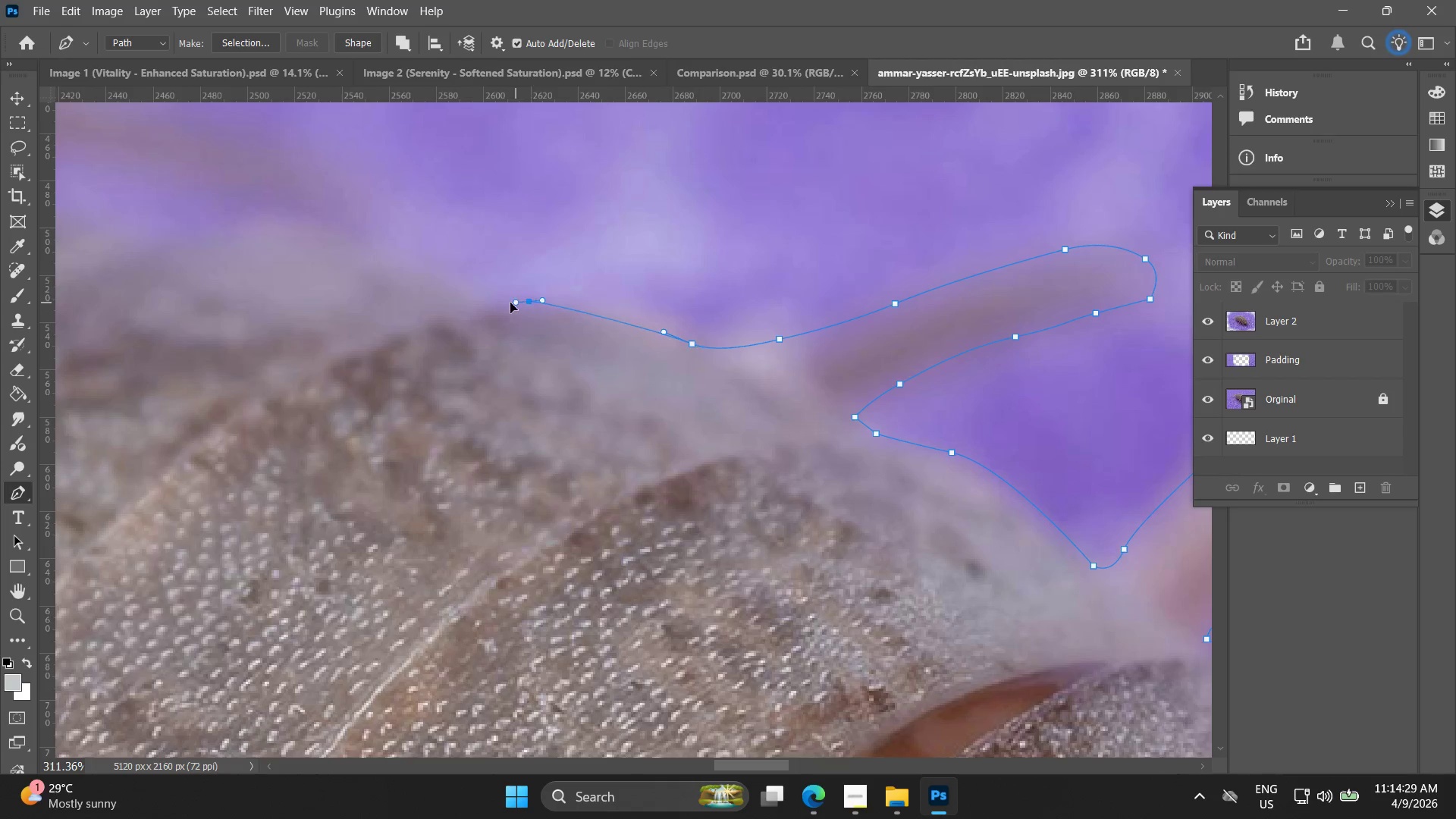 
left_click_drag(start_coordinate=[485, 269], to_coordinate=[543, 295])
 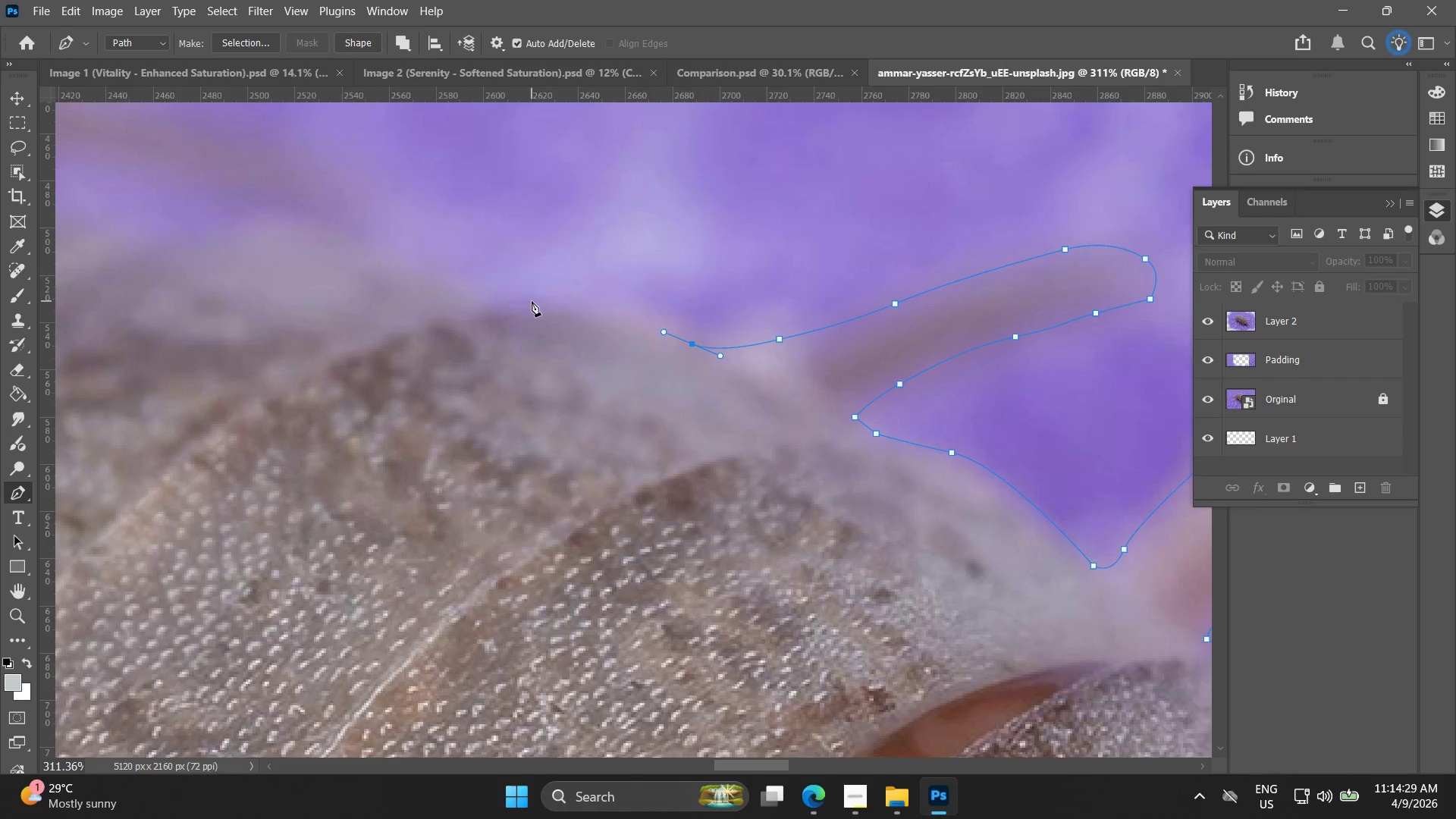 
left_click_drag(start_coordinate=[529, 302], to_coordinate=[493, 306])
 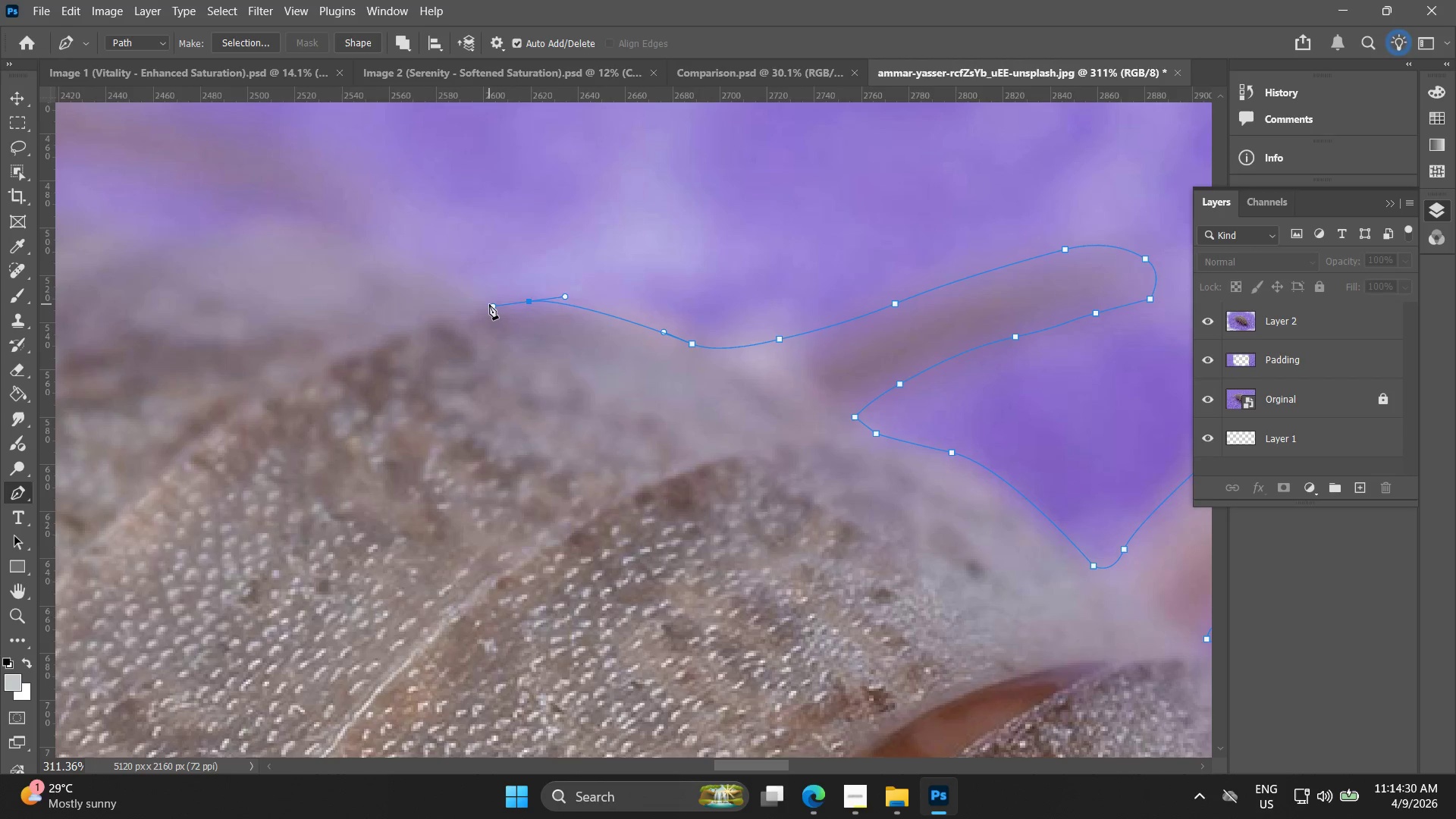 
left_click([489, 304])
 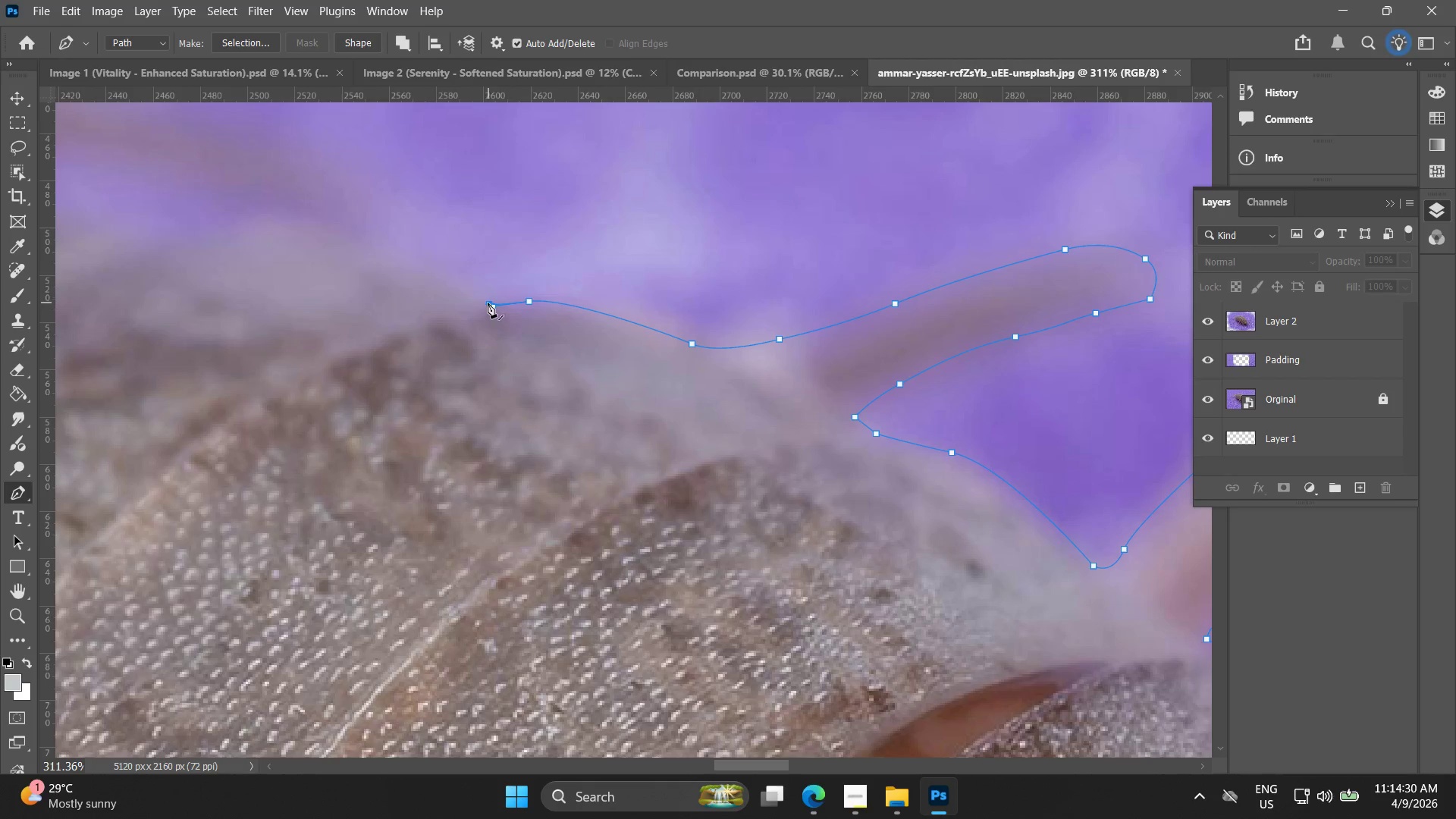 
hold_key(key=Space, duration=0.61)
 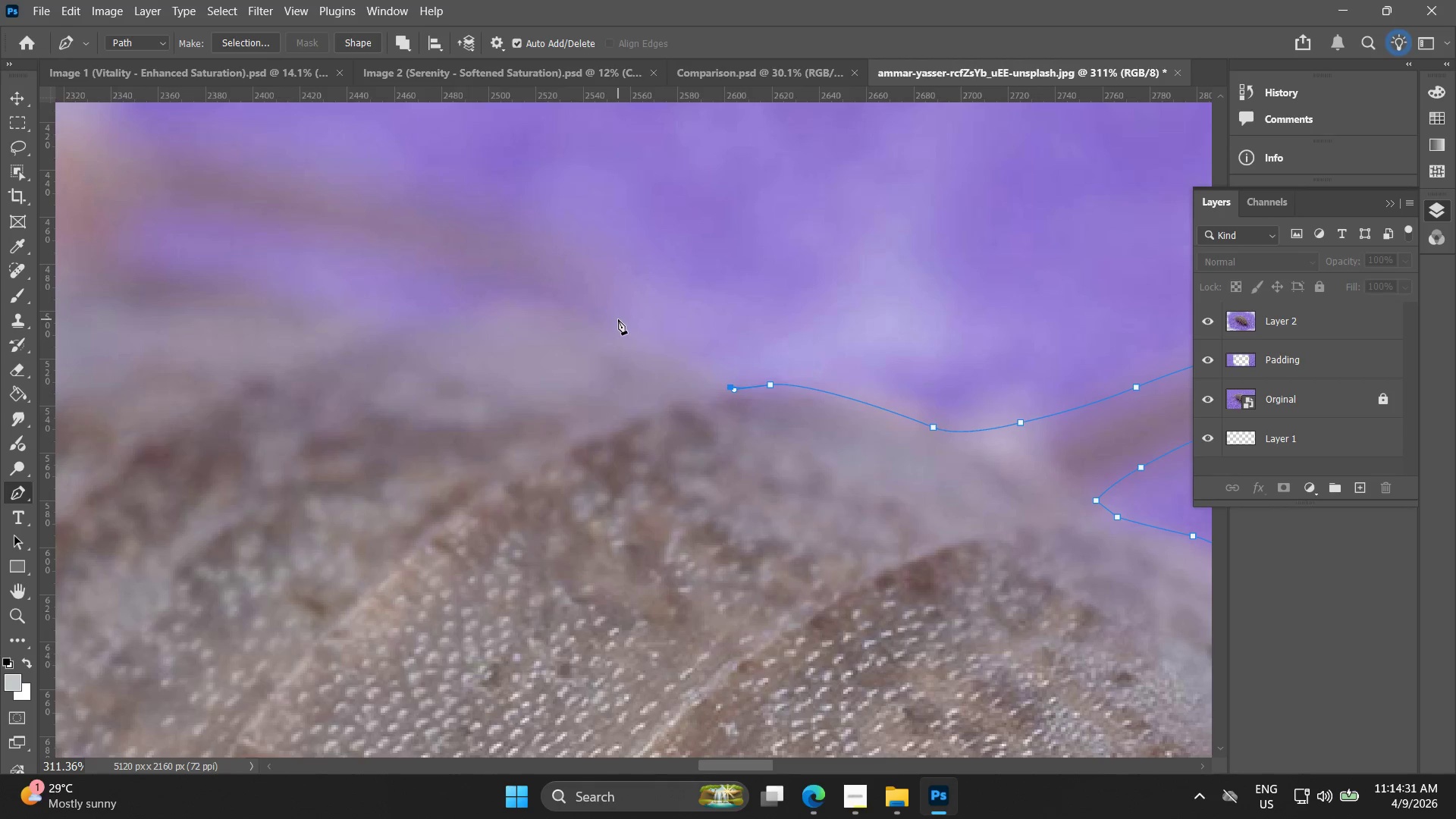 
left_click_drag(start_coordinate=[438, 268], to_coordinate=[679, 352])
 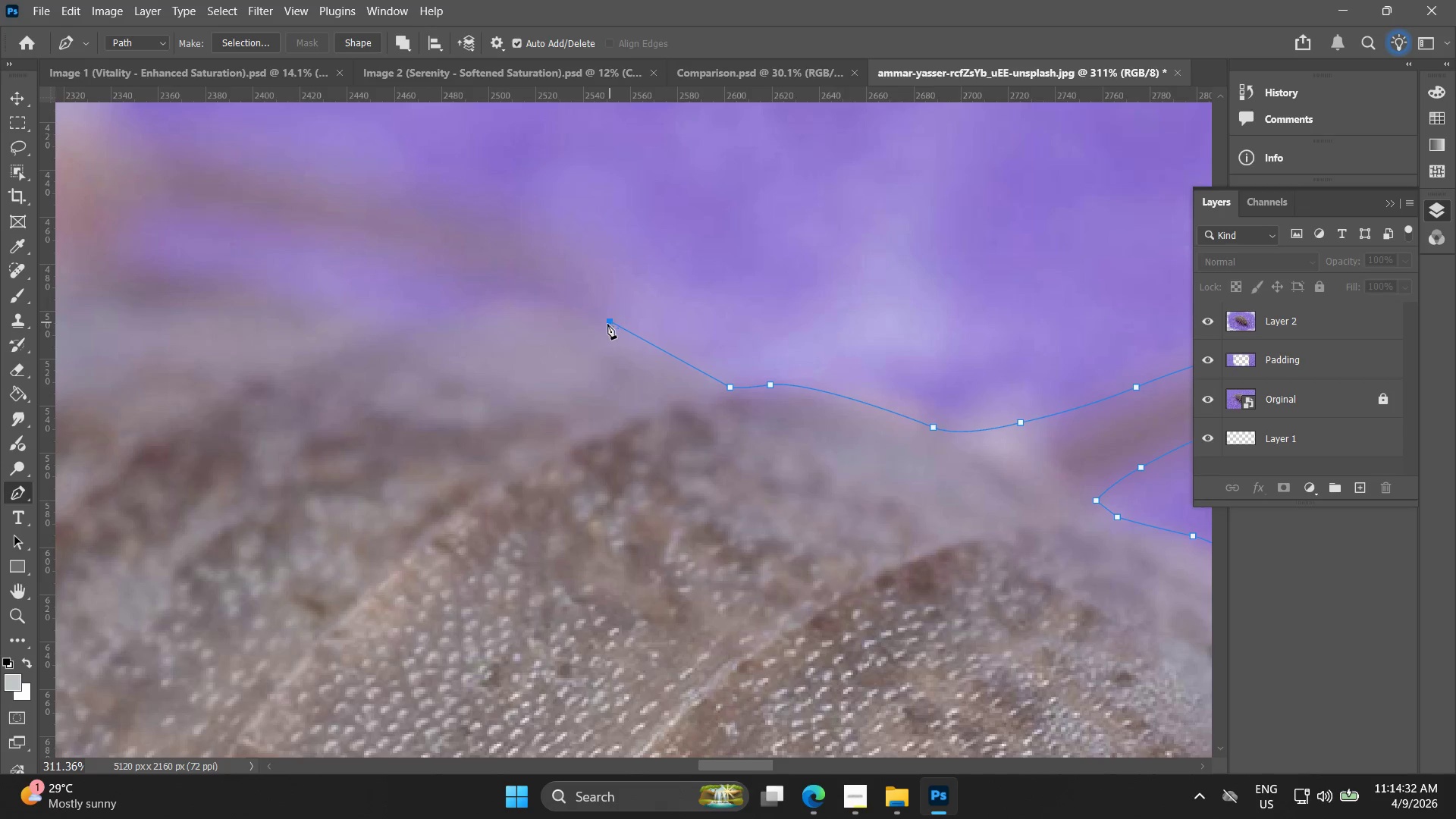 
hold_key(key=AltLeft, duration=1.5)
scroll: coordinate [599, 286], scroll_direction: down, amount: 11.0
 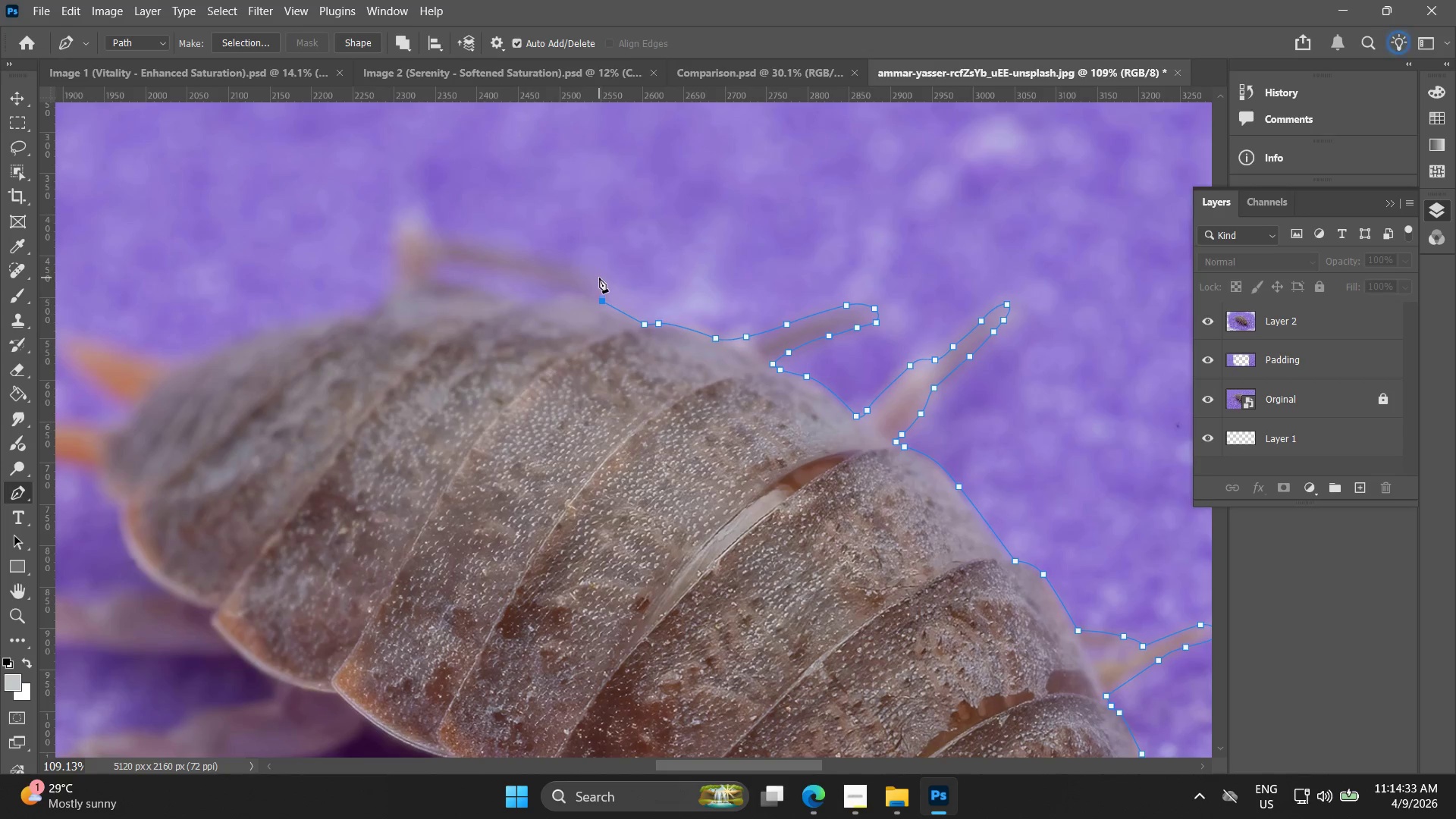 
hold_key(key=AltLeft, duration=0.77)
 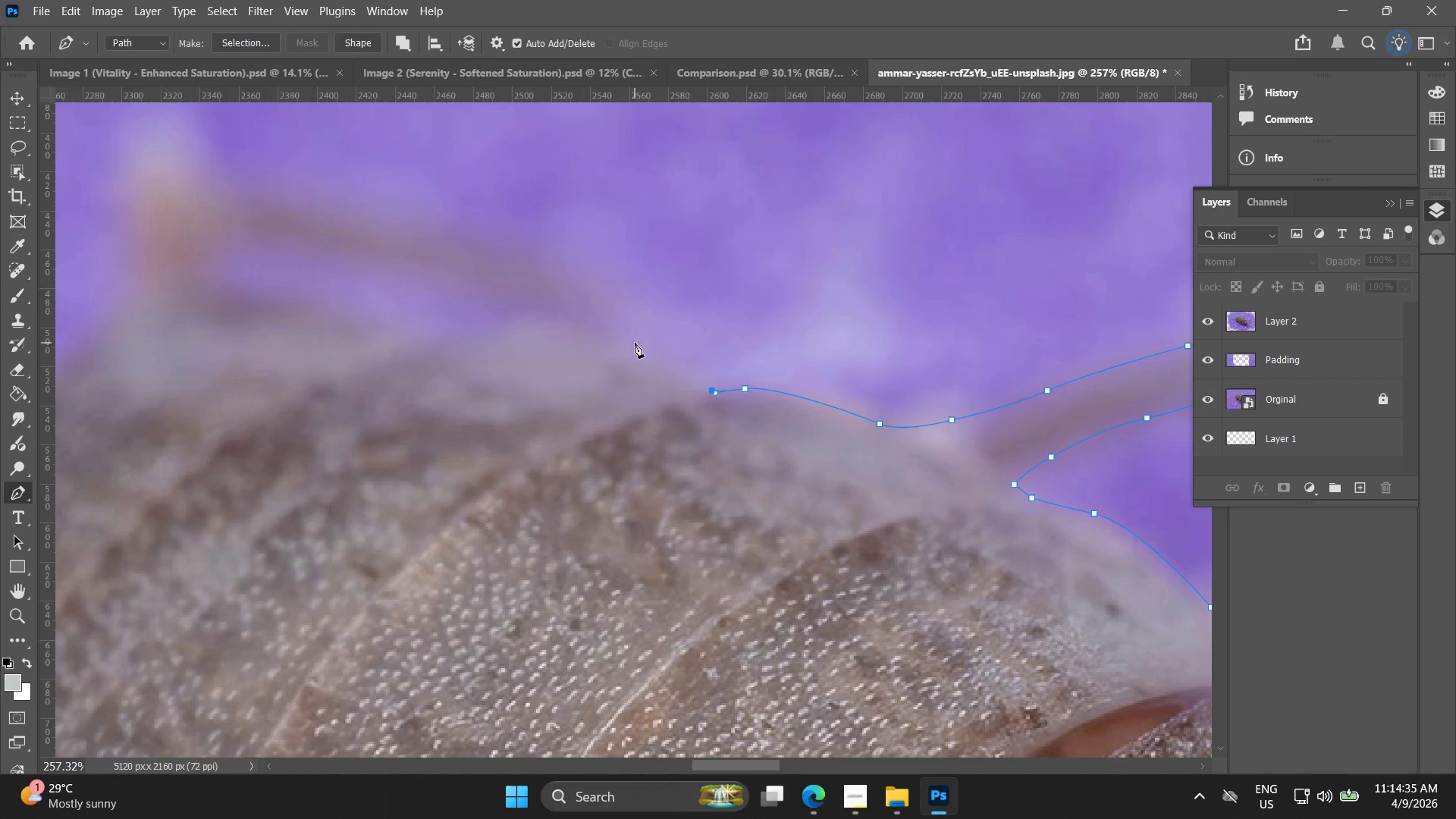 
key(Control+ControlLeft)
 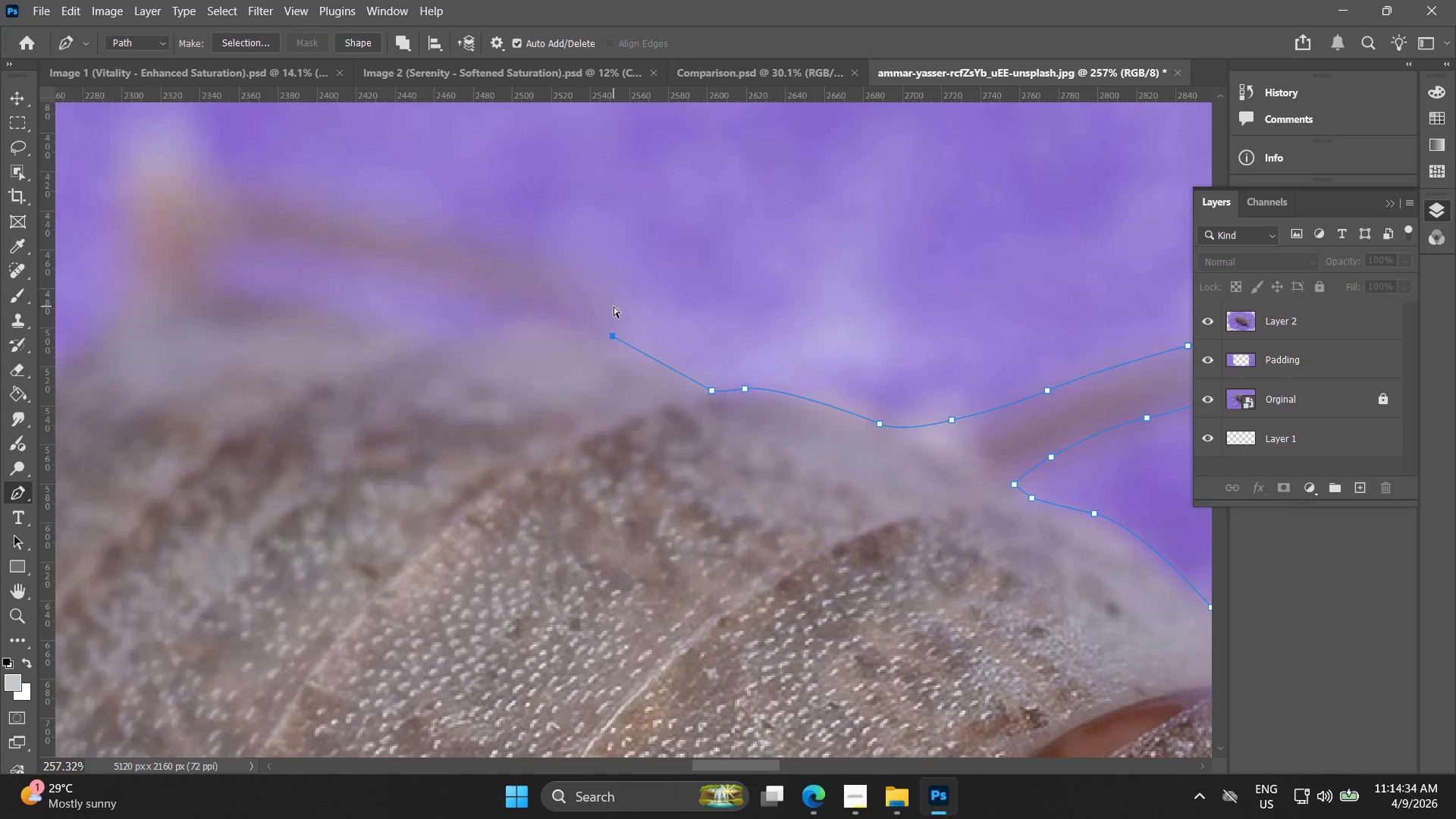 
key(Control+Z)
 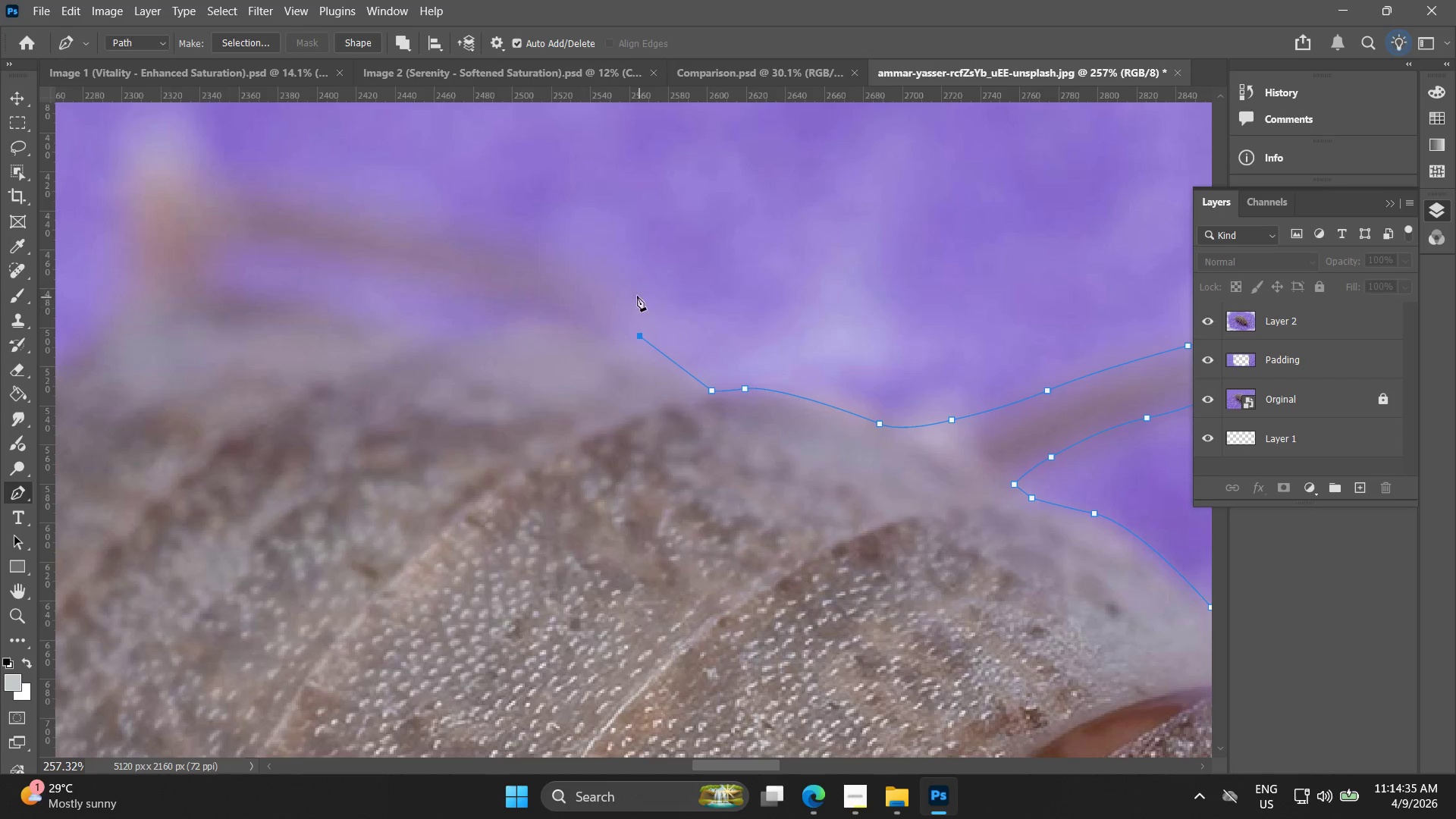 
scroll: coordinate [595, 281], scroll_direction: up, amount: 9.0
 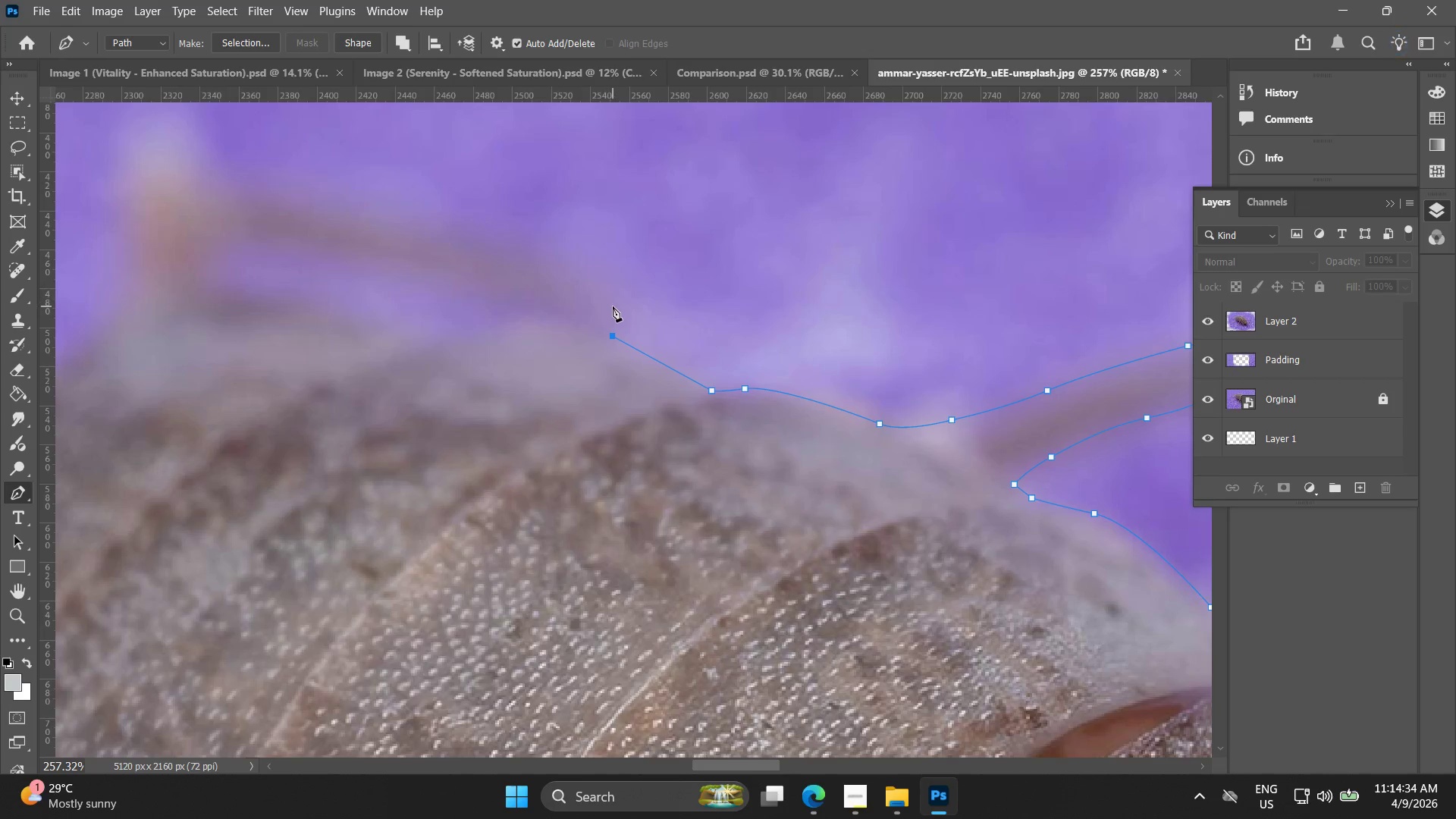 
left_click_drag(start_coordinate=[630, 286], to_coordinate=[613, 281])
 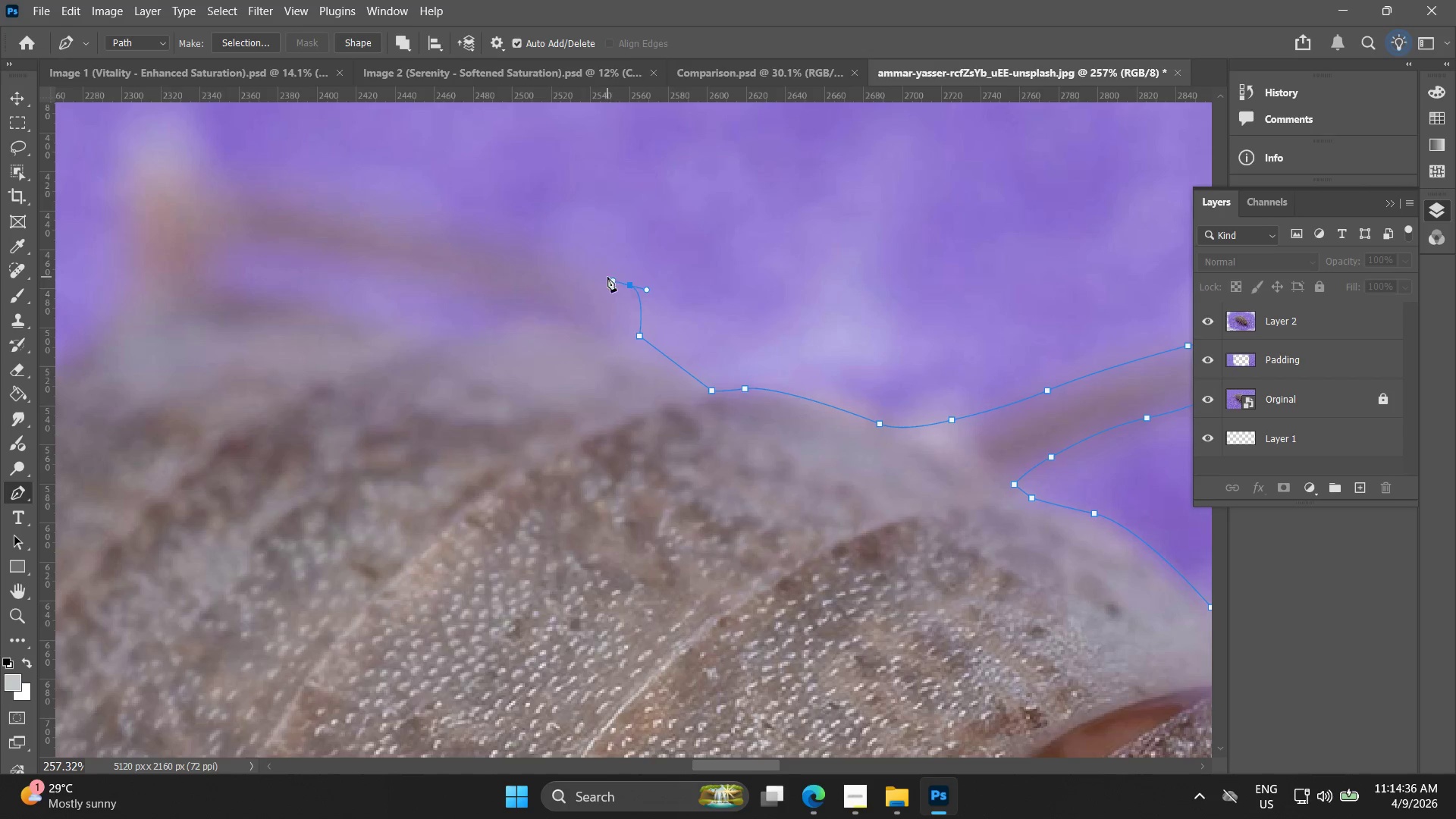 
key(Control+ControlLeft)
 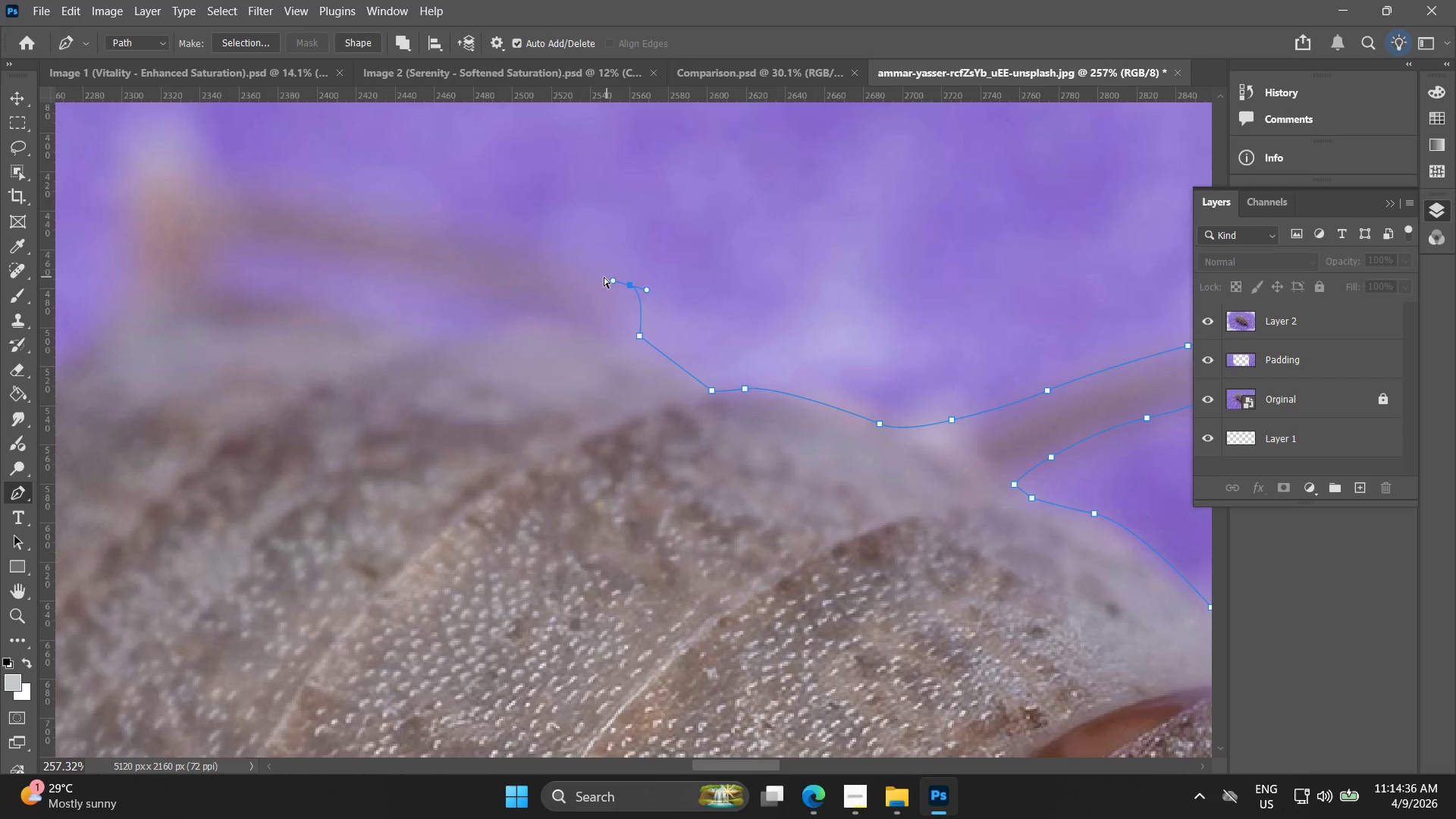 
key(Control+Z)
 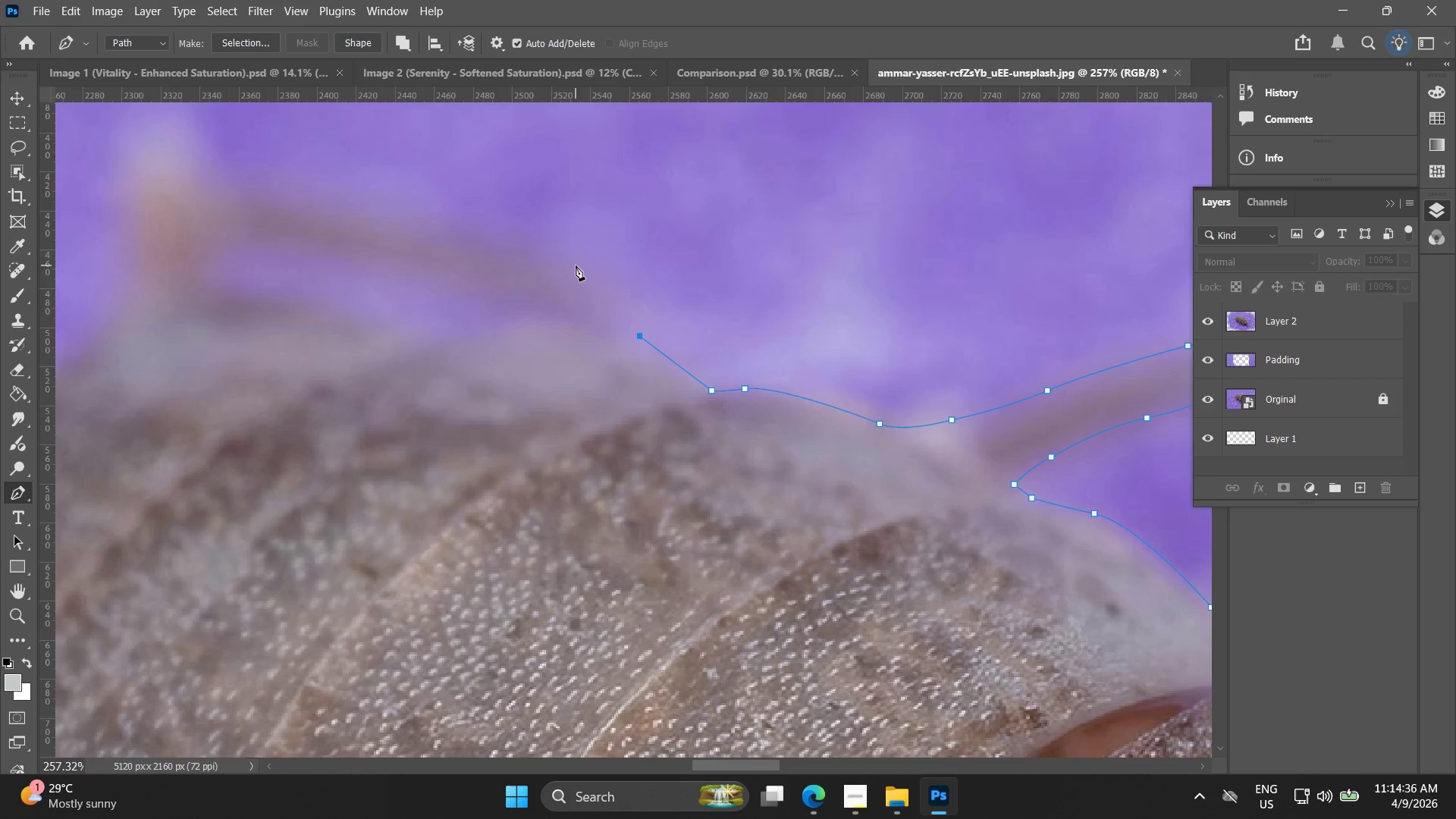 
left_click_drag(start_coordinate=[576, 265], to_coordinate=[528, 253])
 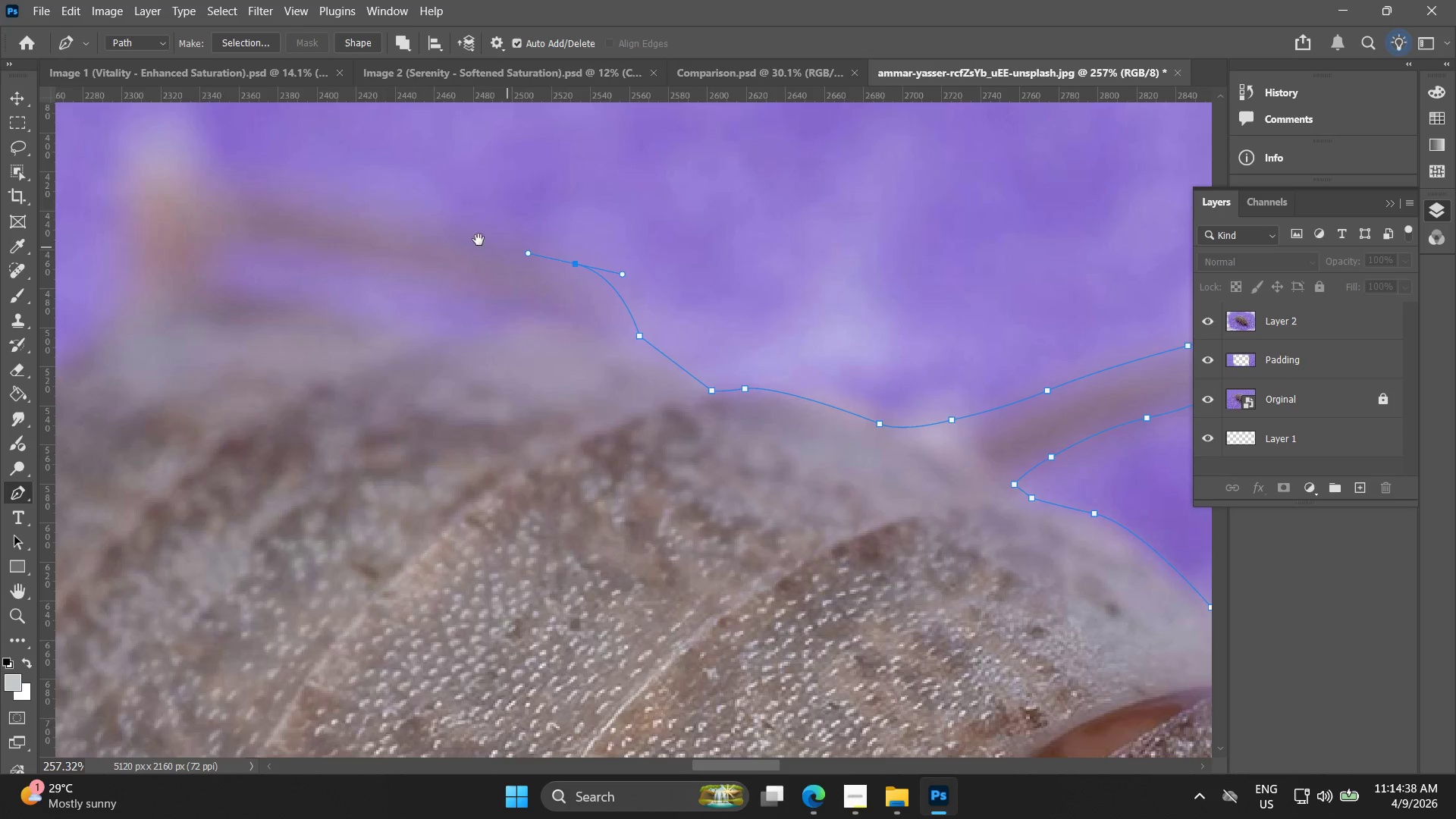 
hold_key(key=Space, duration=0.5)
 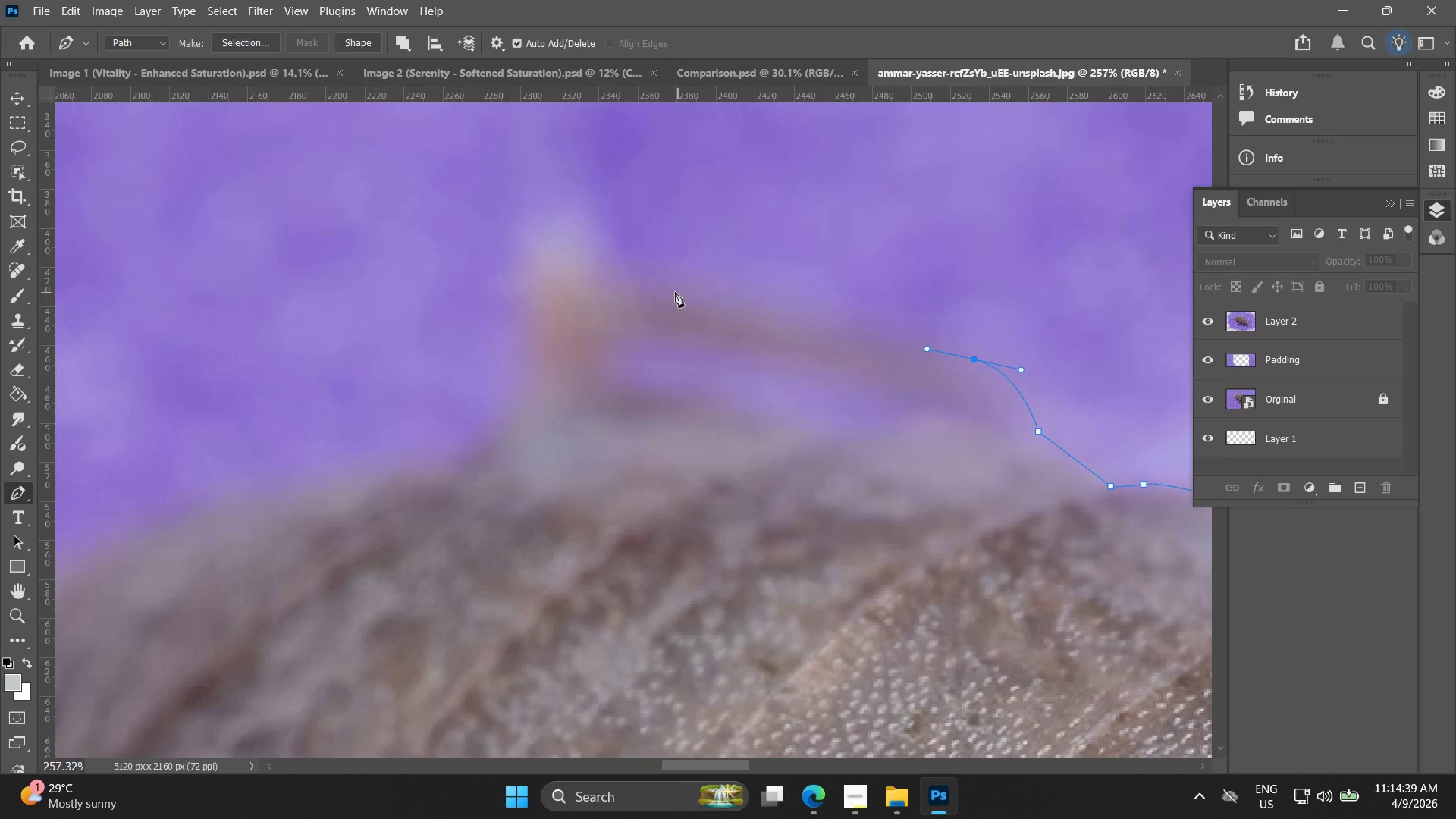 
left_click_drag(start_coordinate=[460, 231], to_coordinate=[859, 326])
 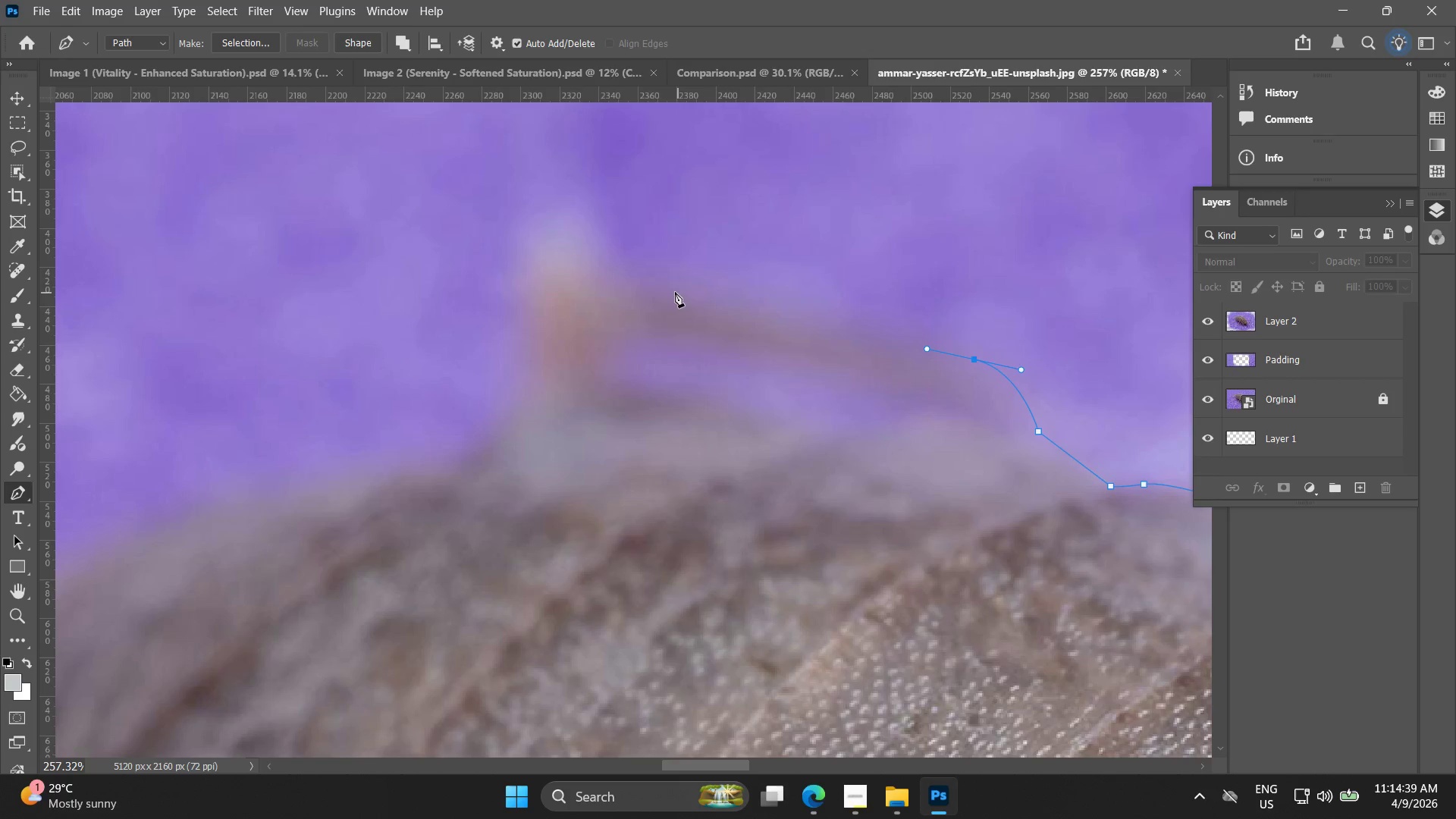 
left_click_drag(start_coordinate=[675, 292], to_coordinate=[636, 285])
 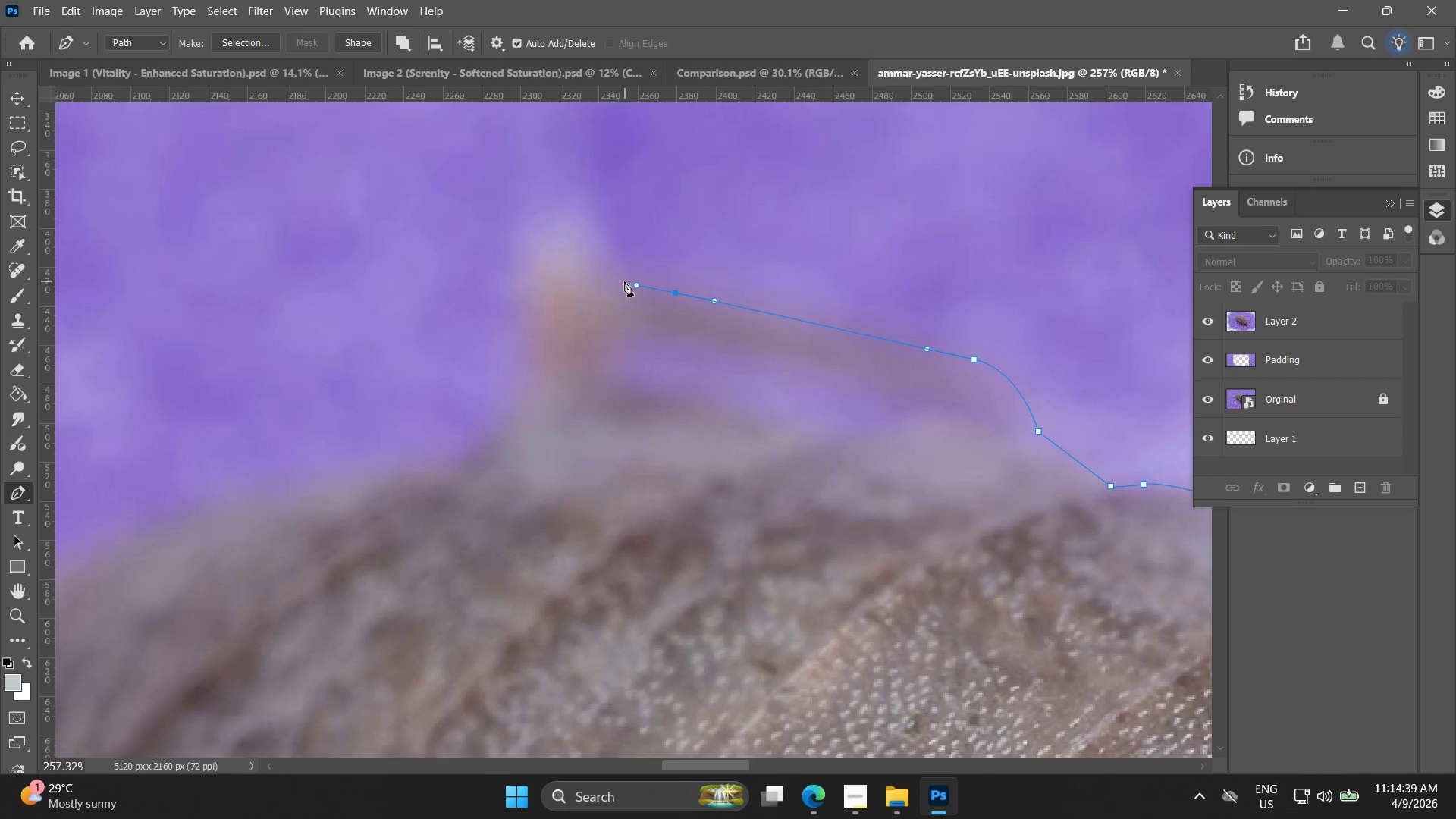 
left_click([624, 281])
 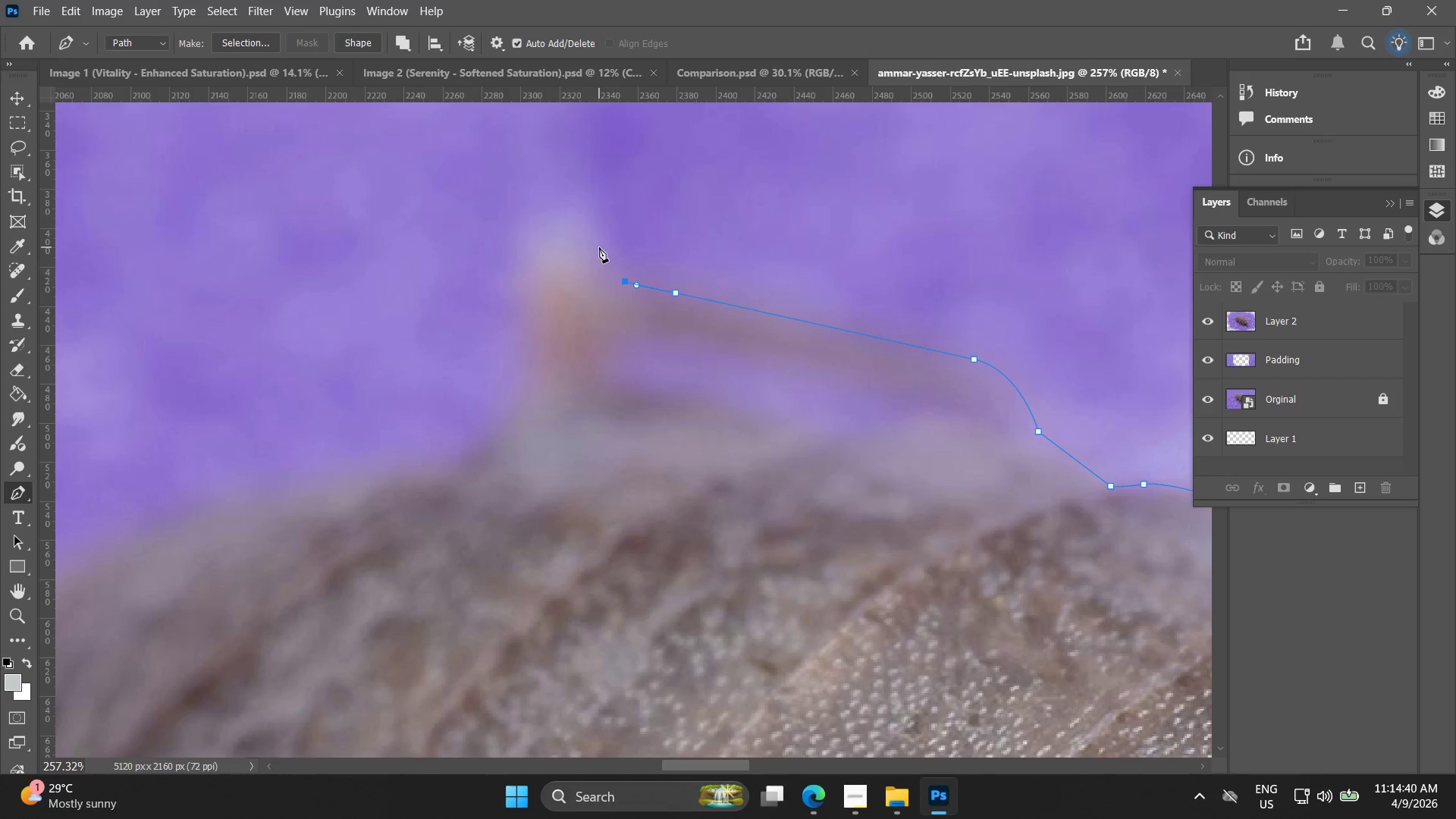 
left_click_drag(start_coordinate=[581, 246], to_coordinate=[560, 243])
 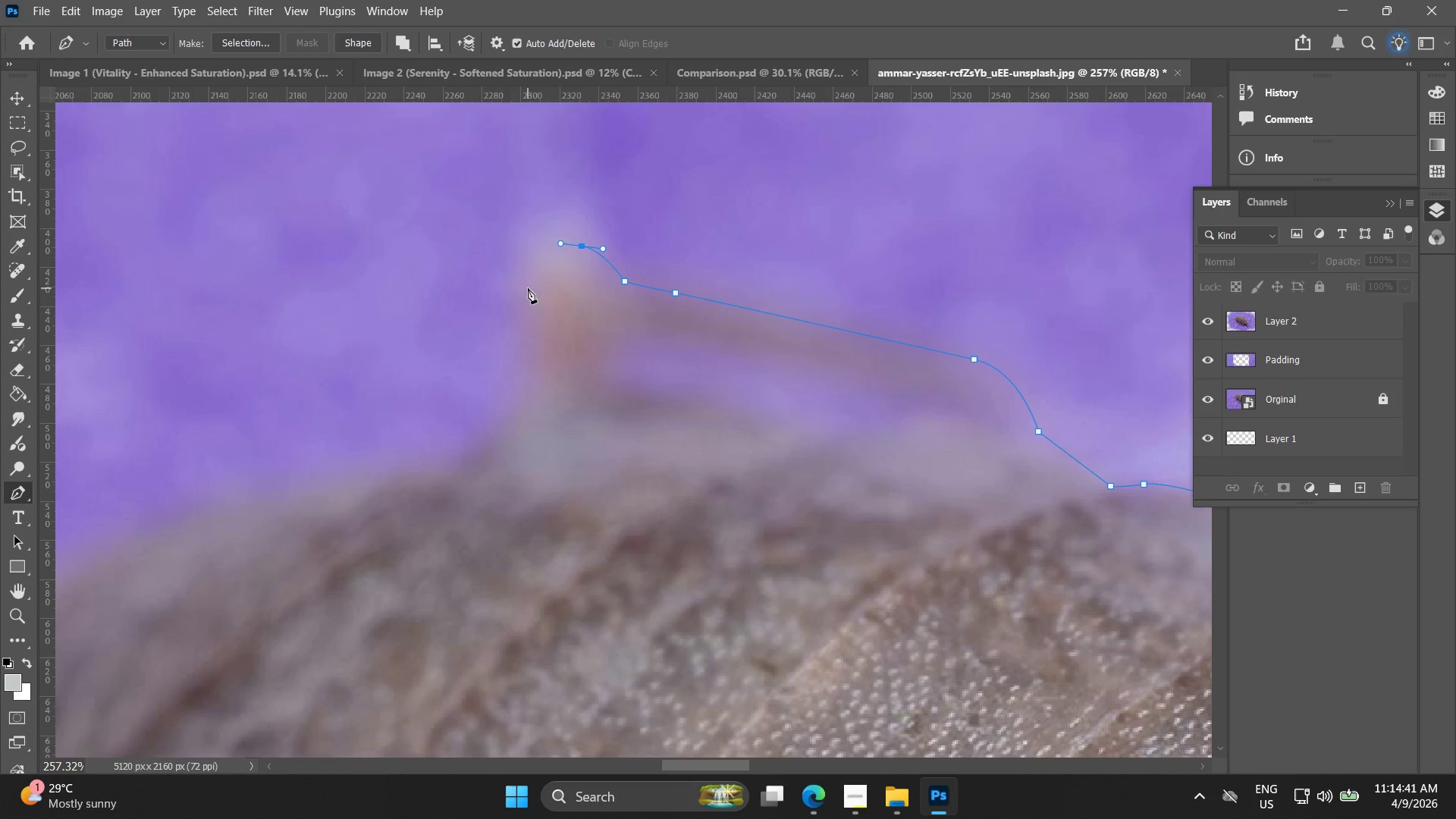 
left_click_drag(start_coordinate=[524, 293], to_coordinate=[524, 329])
 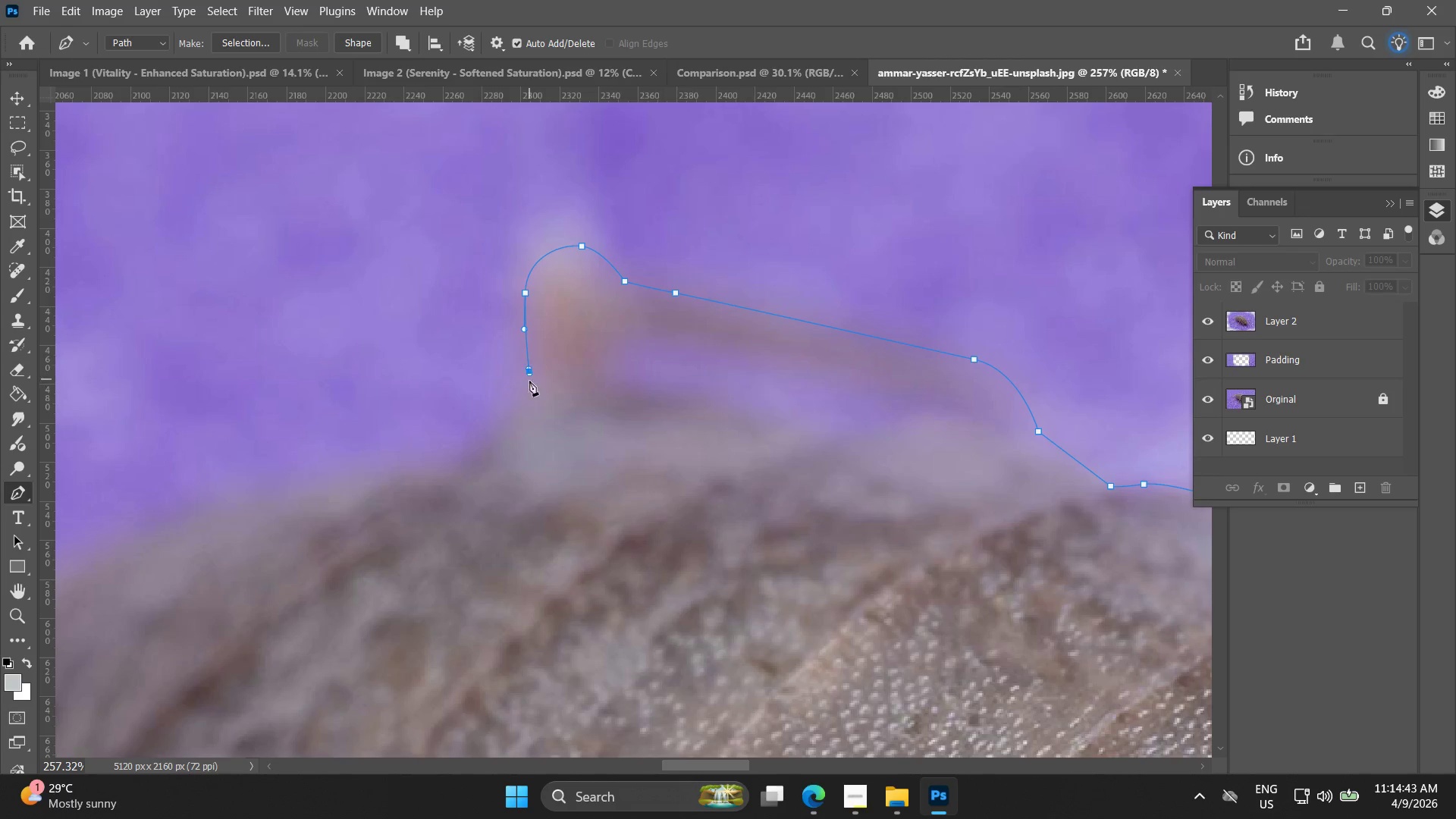 
double_click([529, 392])
 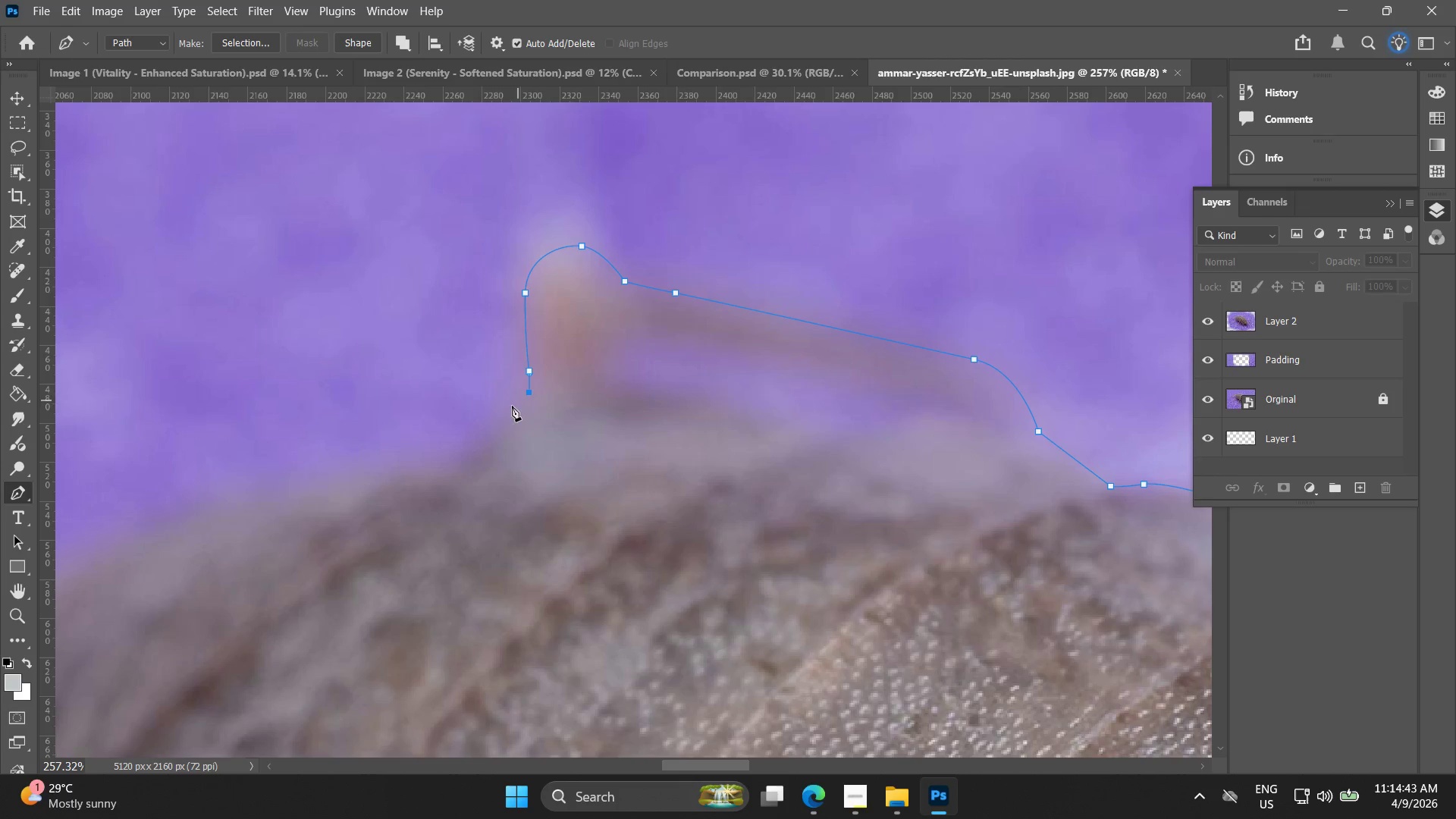 
hold_key(key=Space, duration=0.45)
 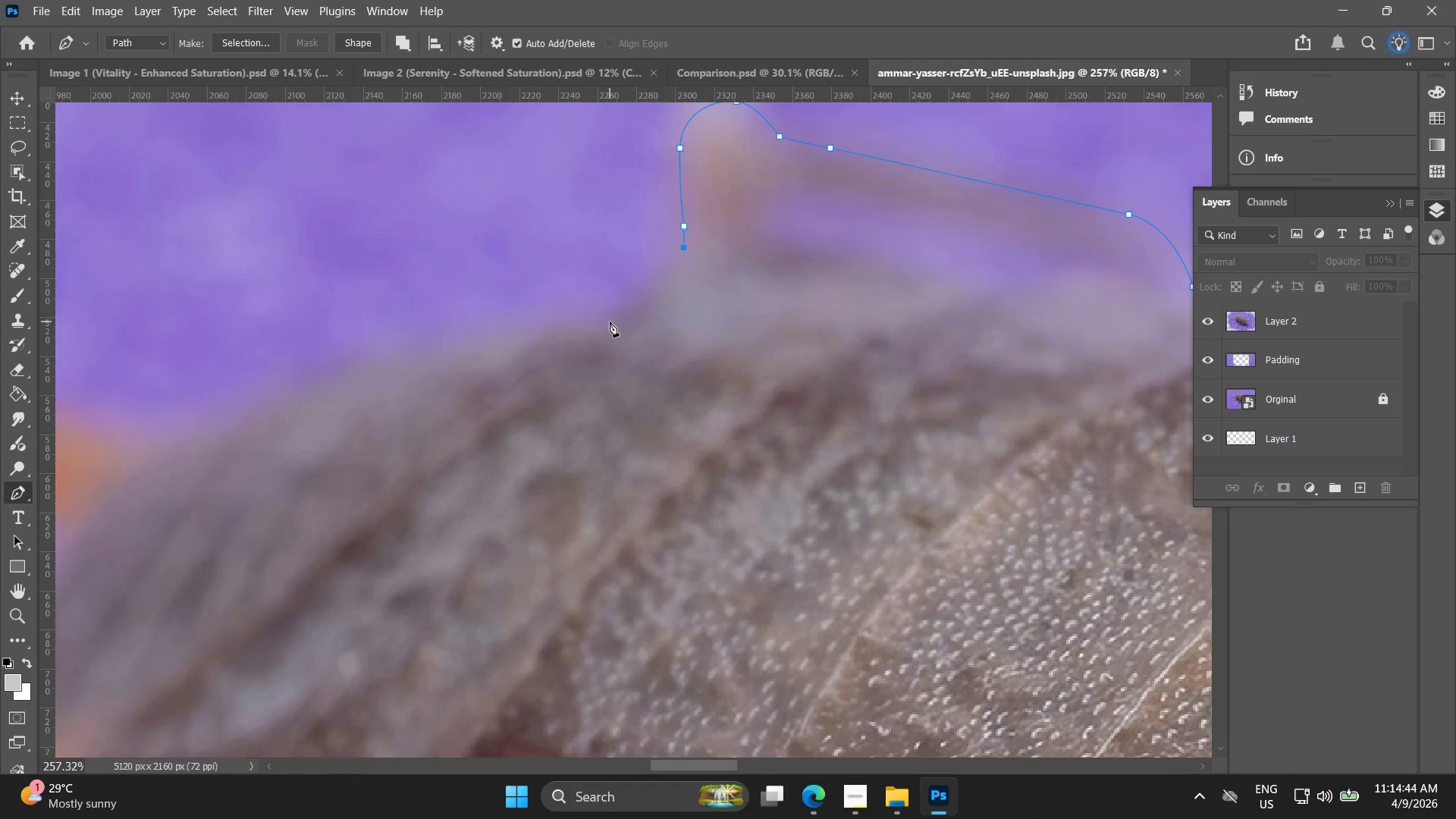 
left_click_drag(start_coordinate=[510, 403], to_coordinate=[665, 258])
 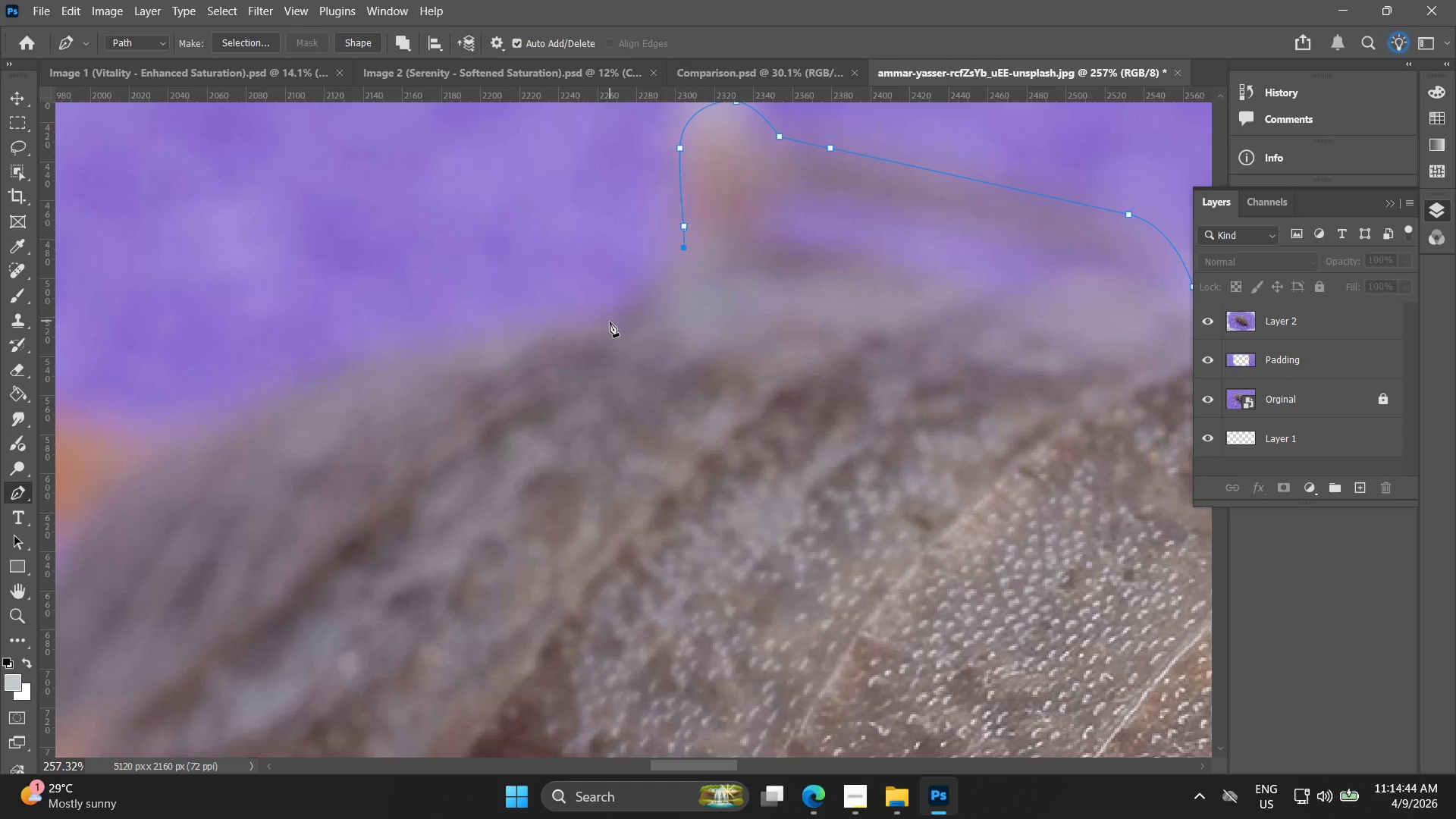 
left_click_drag(start_coordinate=[611, 322], to_coordinate=[599, 337])
 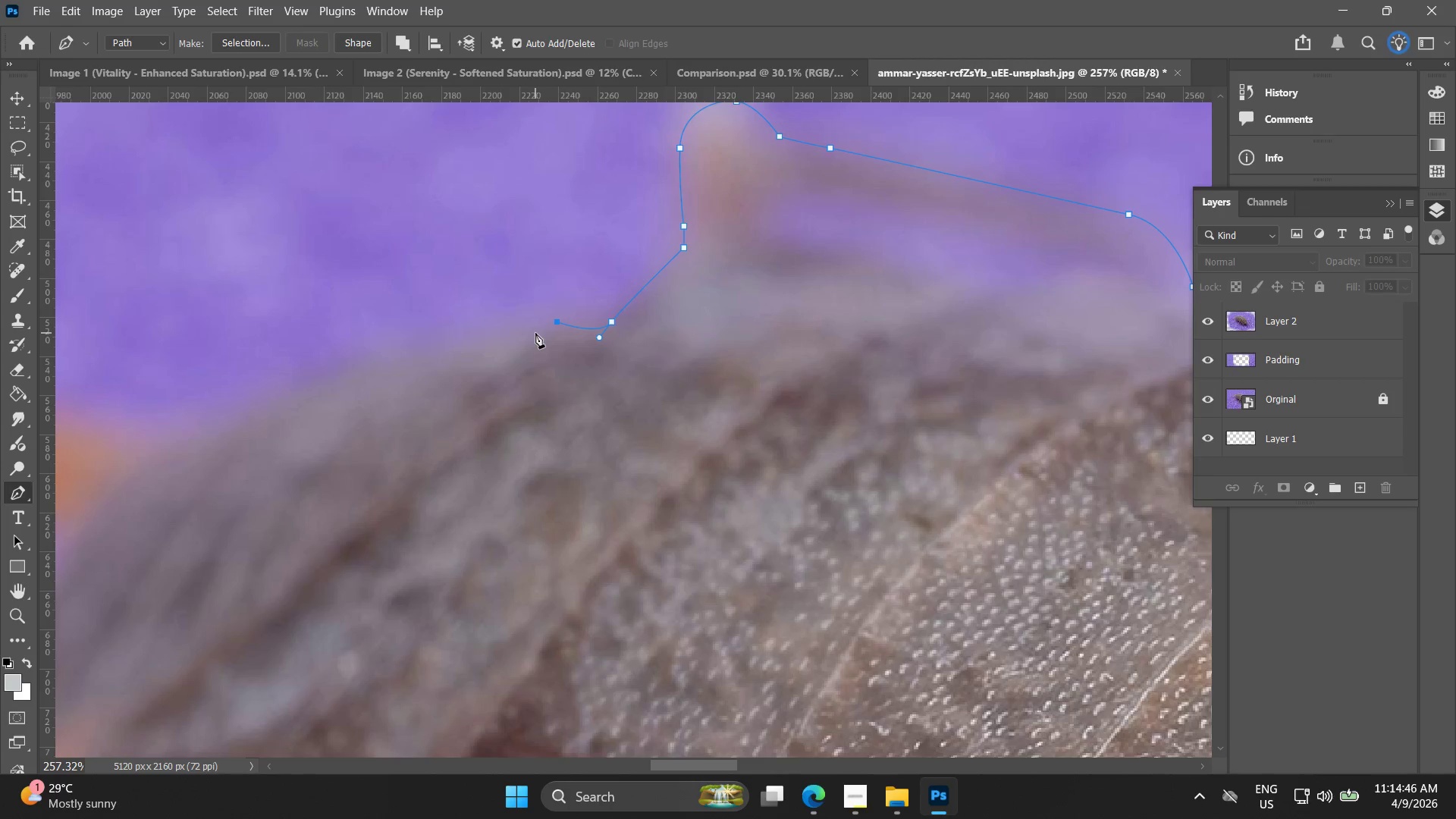 
left_click_drag(start_coordinate=[522, 344], to_coordinate=[512, 351])
 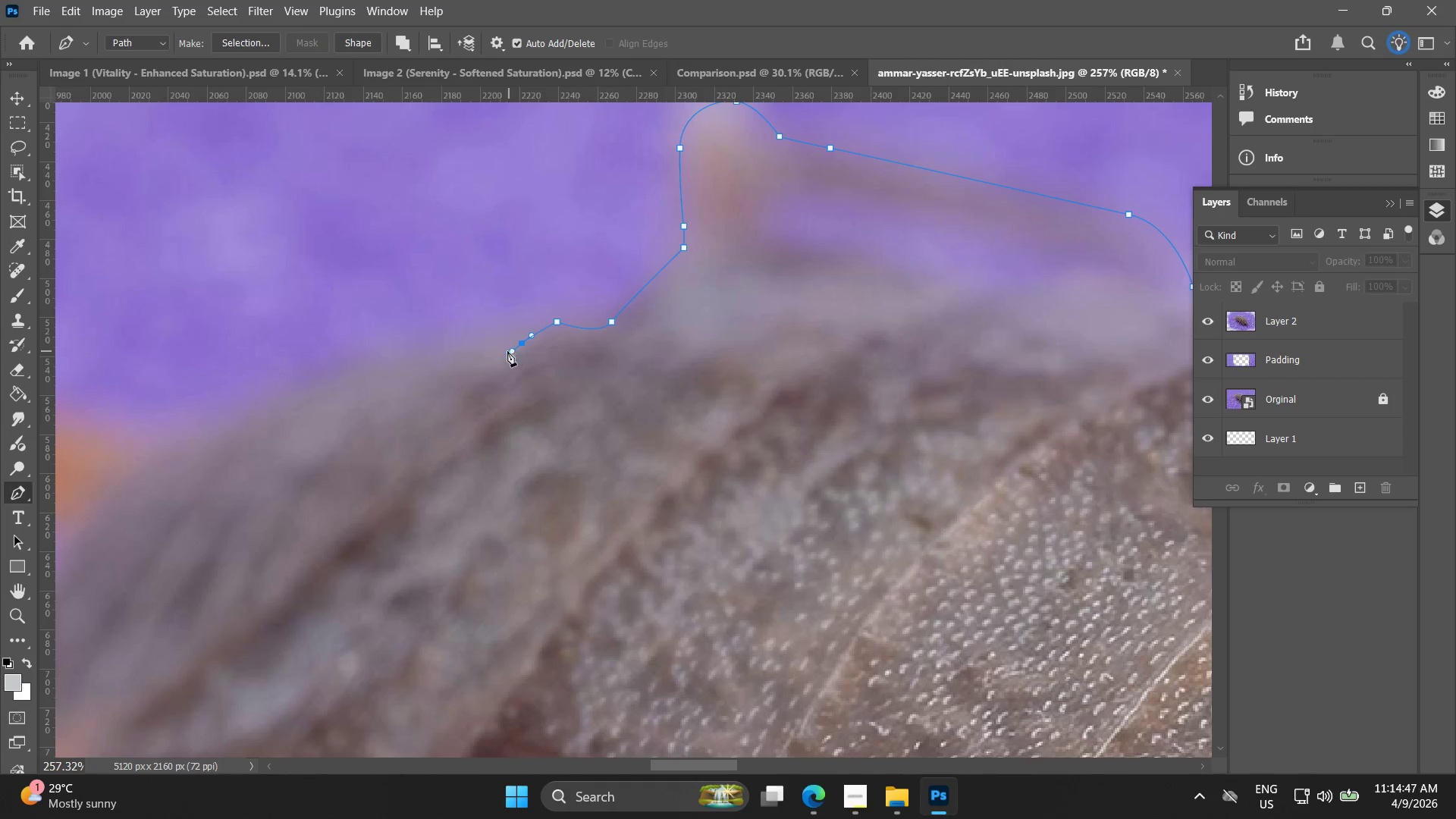 
hold_key(key=Space, duration=0.47)
 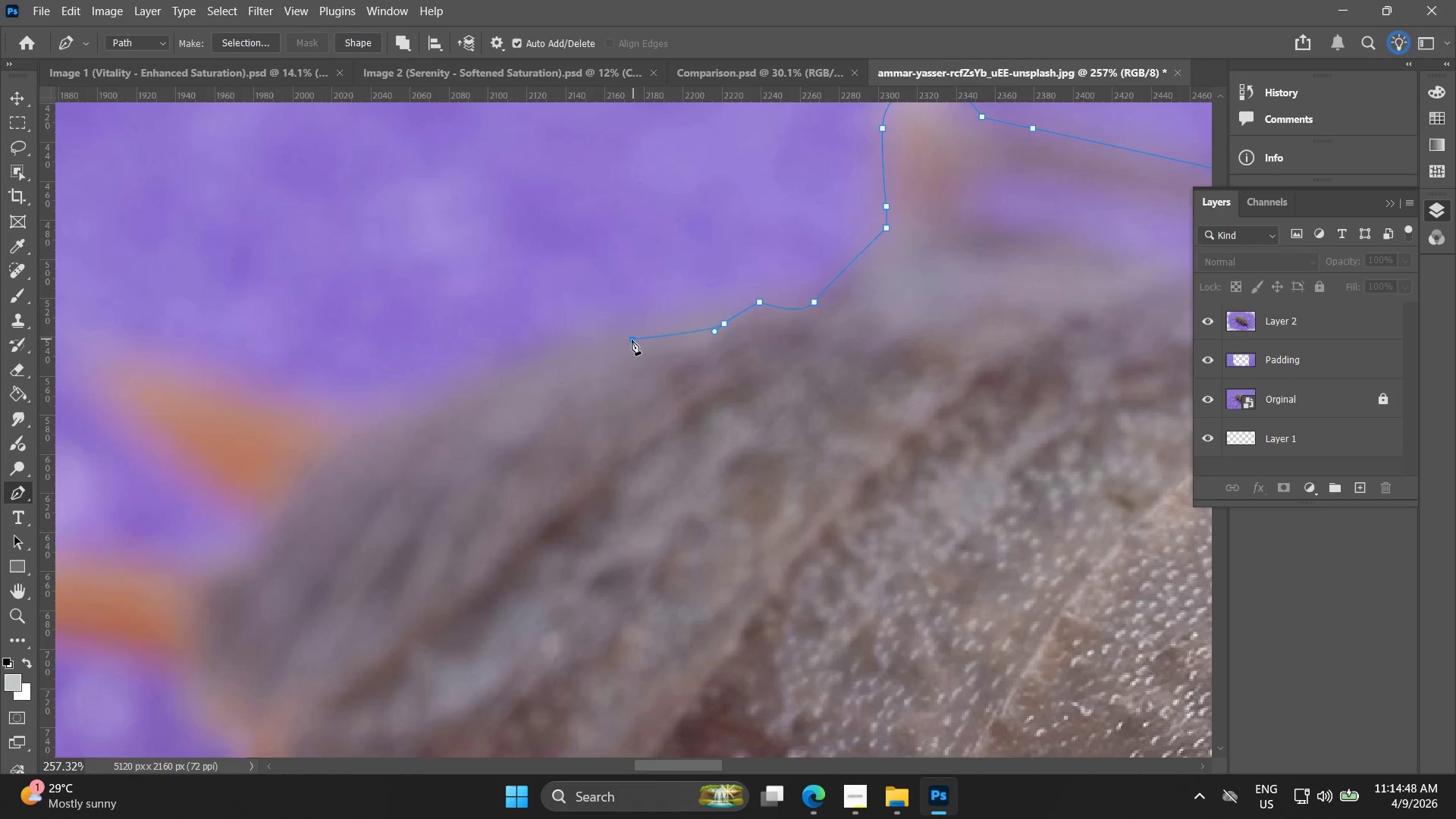 
left_click_drag(start_coordinate=[507, 341], to_coordinate=[691, 321])
 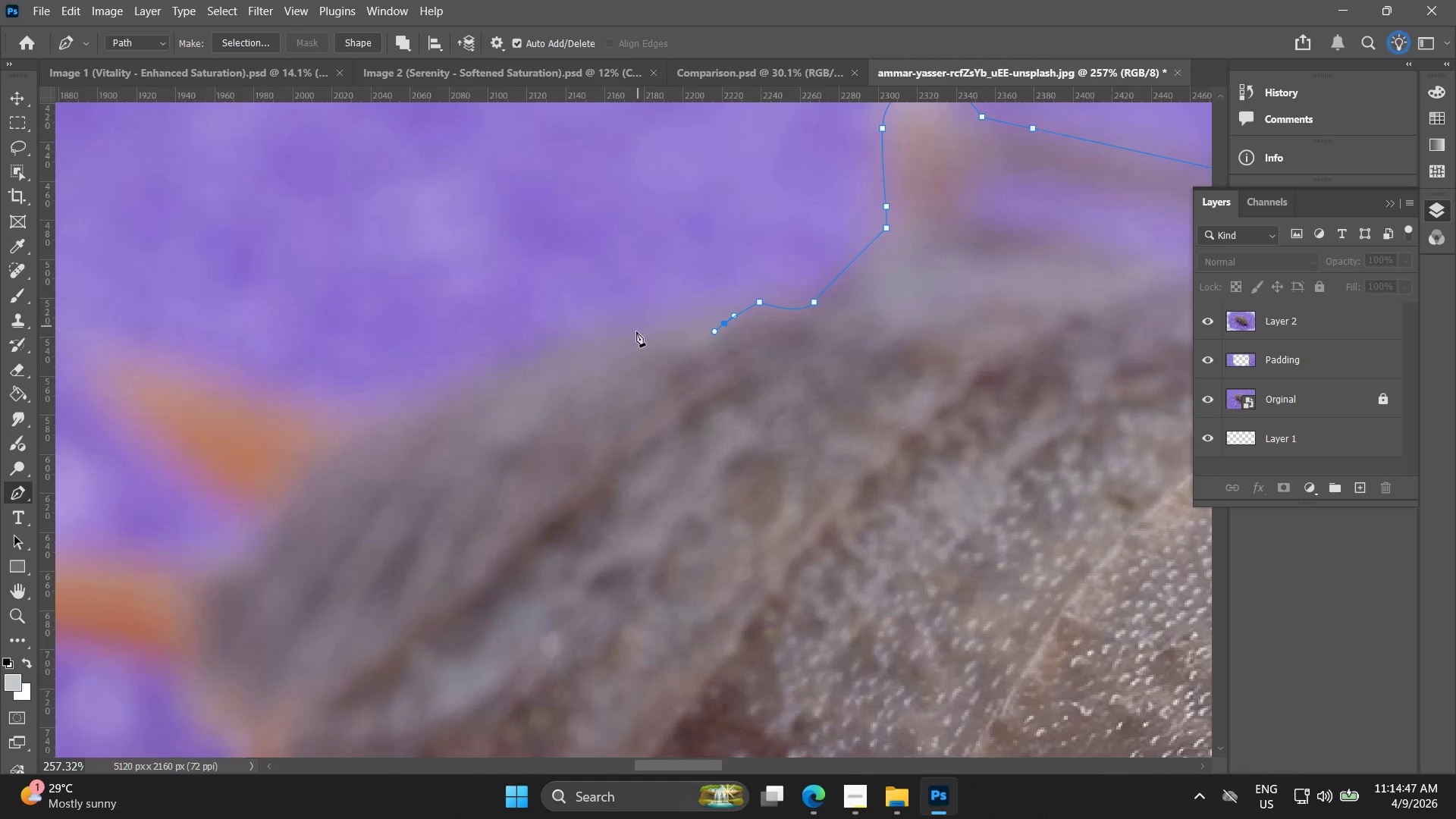 
left_click_drag(start_coordinate=[633, 339], to_coordinate=[626, 340])
 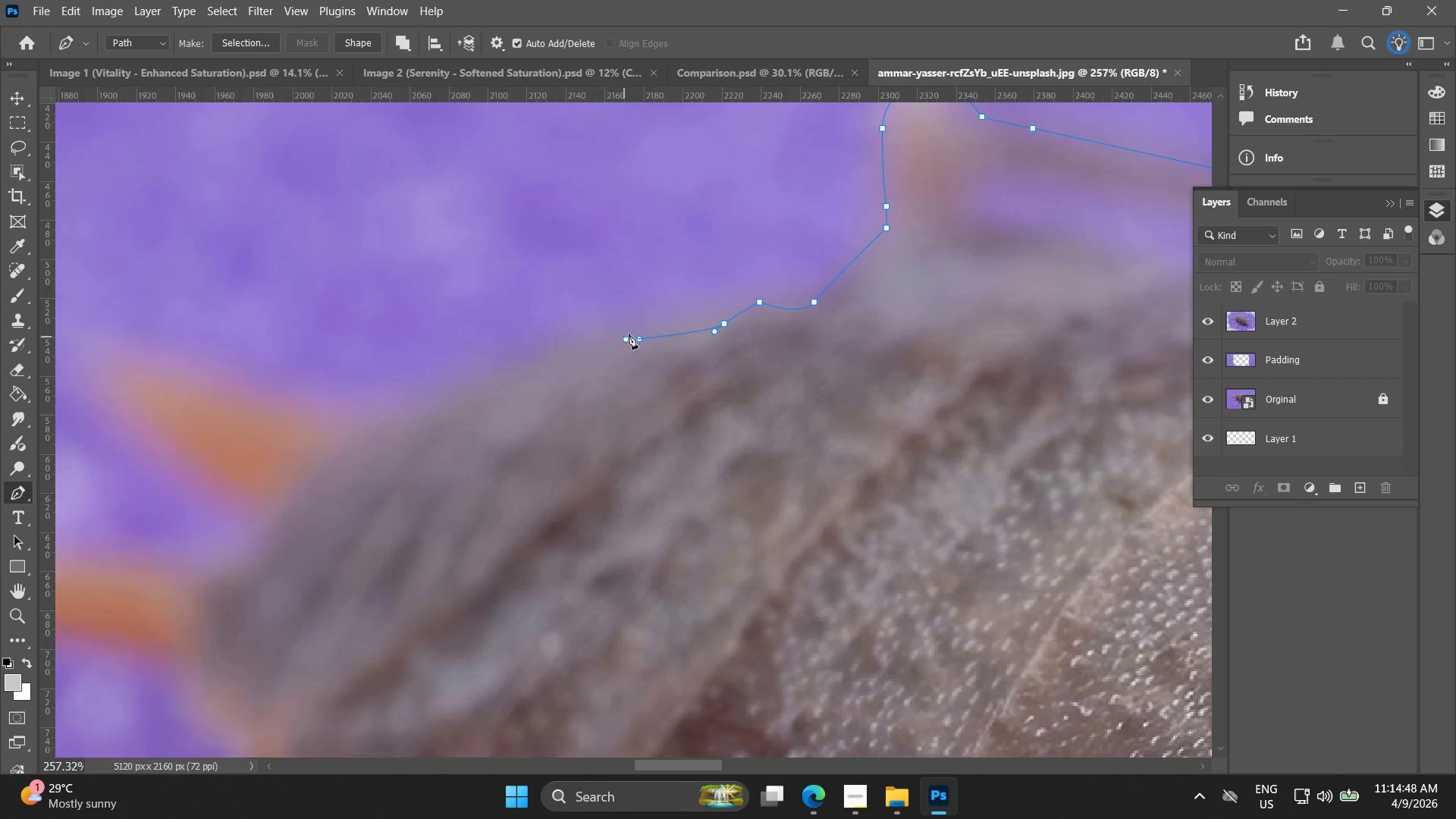 
key(Control+ControlLeft)
 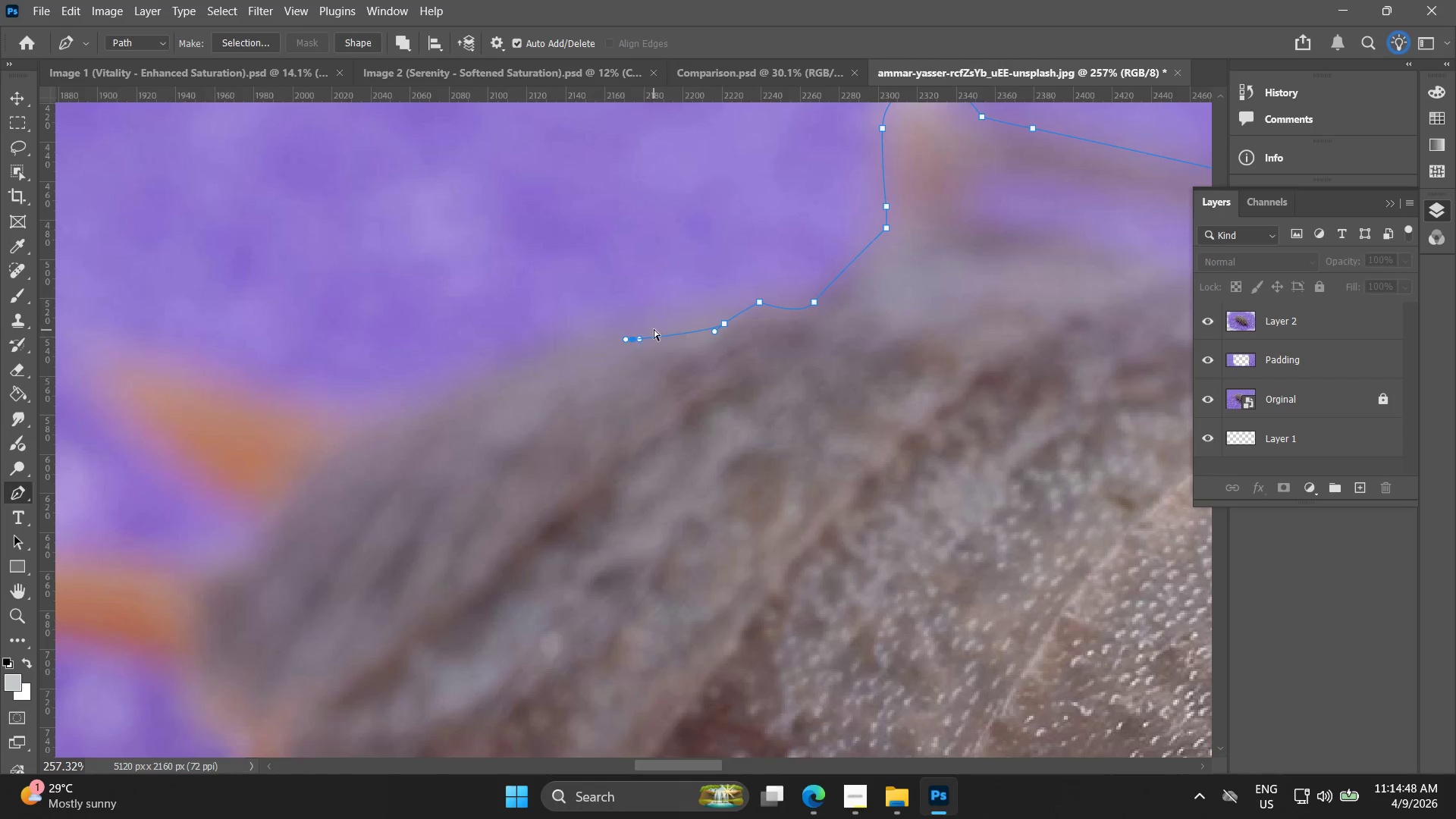 
key(Control+Z)
 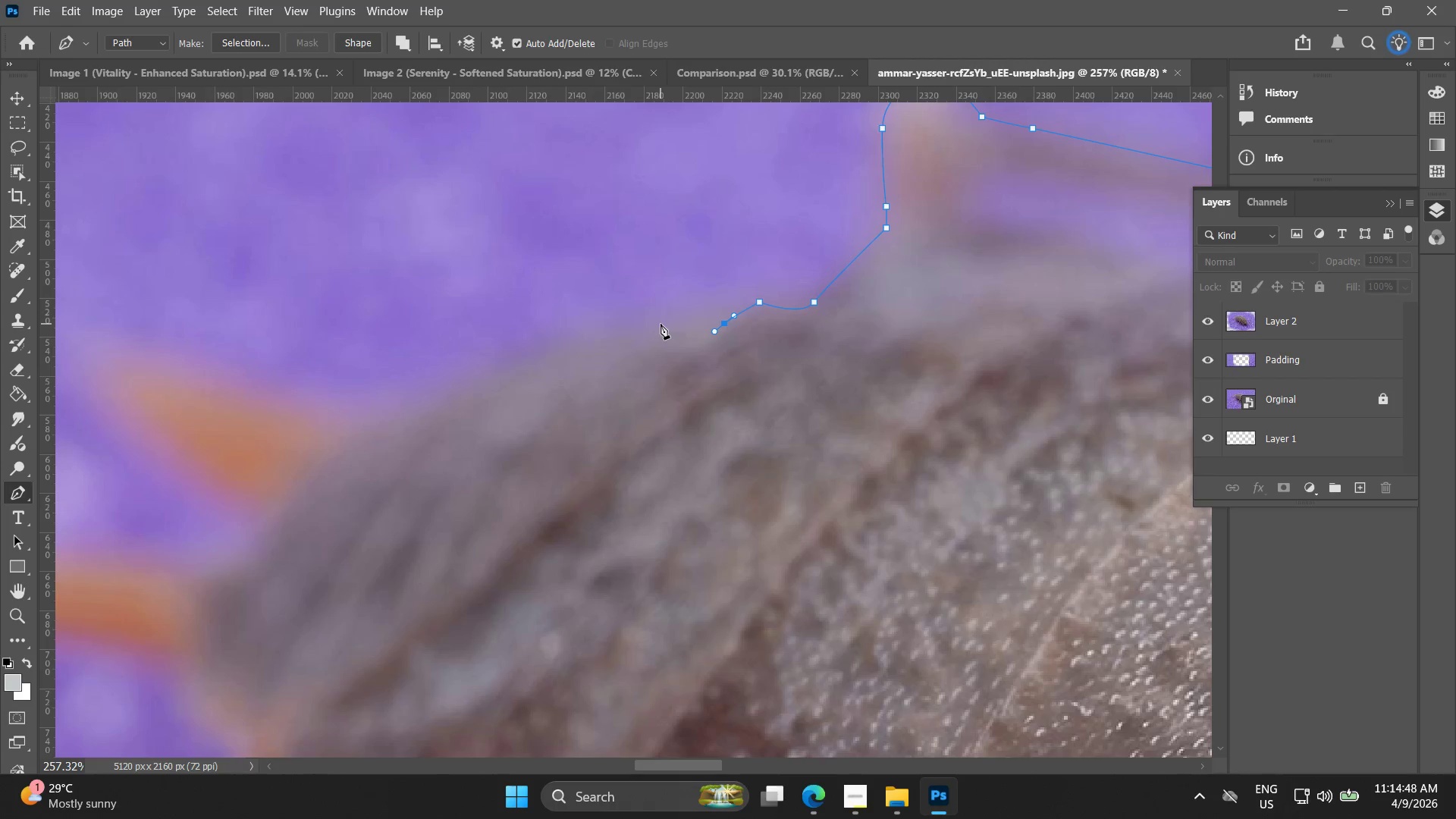 
key(Control+ControlLeft)
 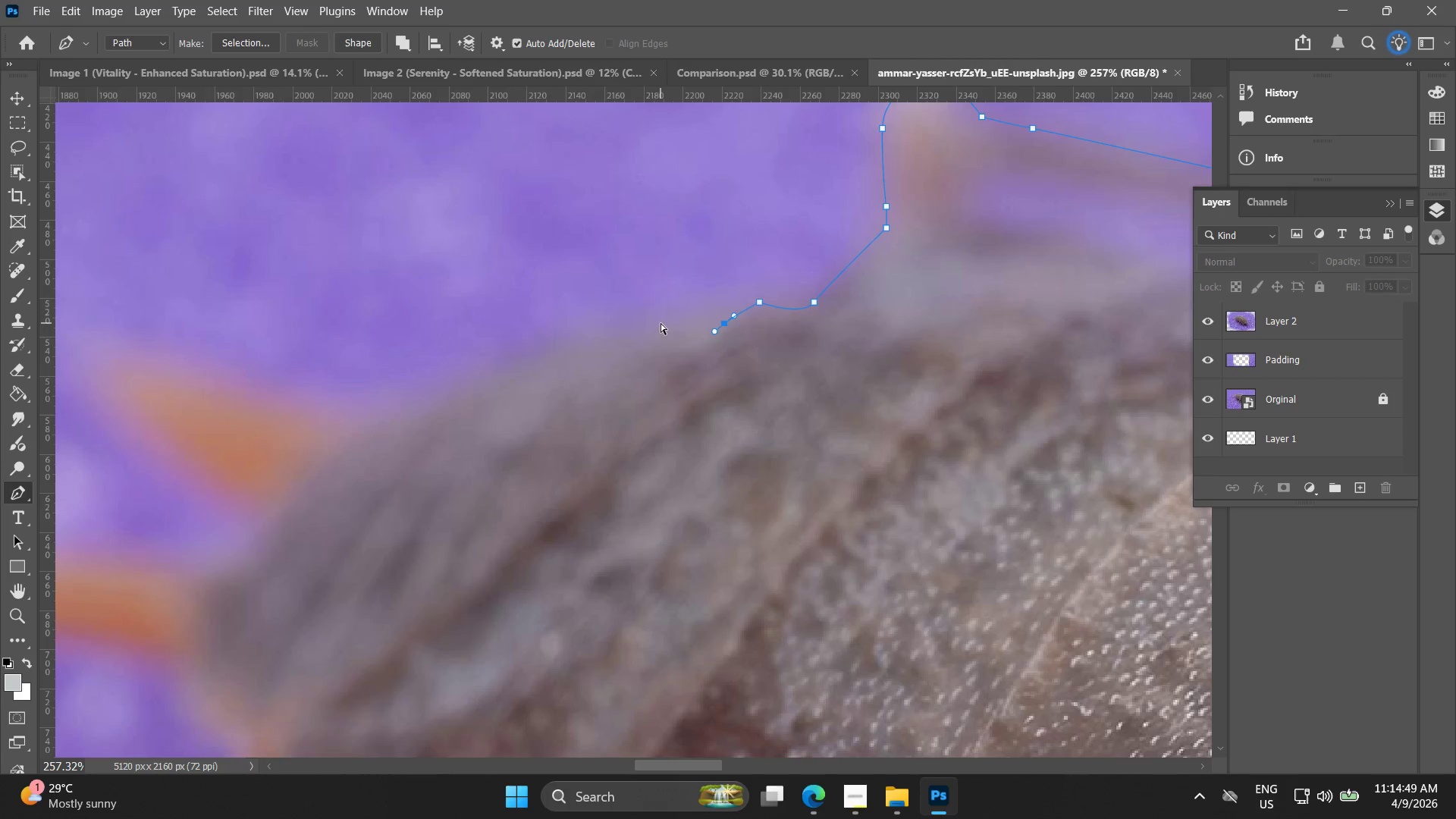 
key(Control+Z)
 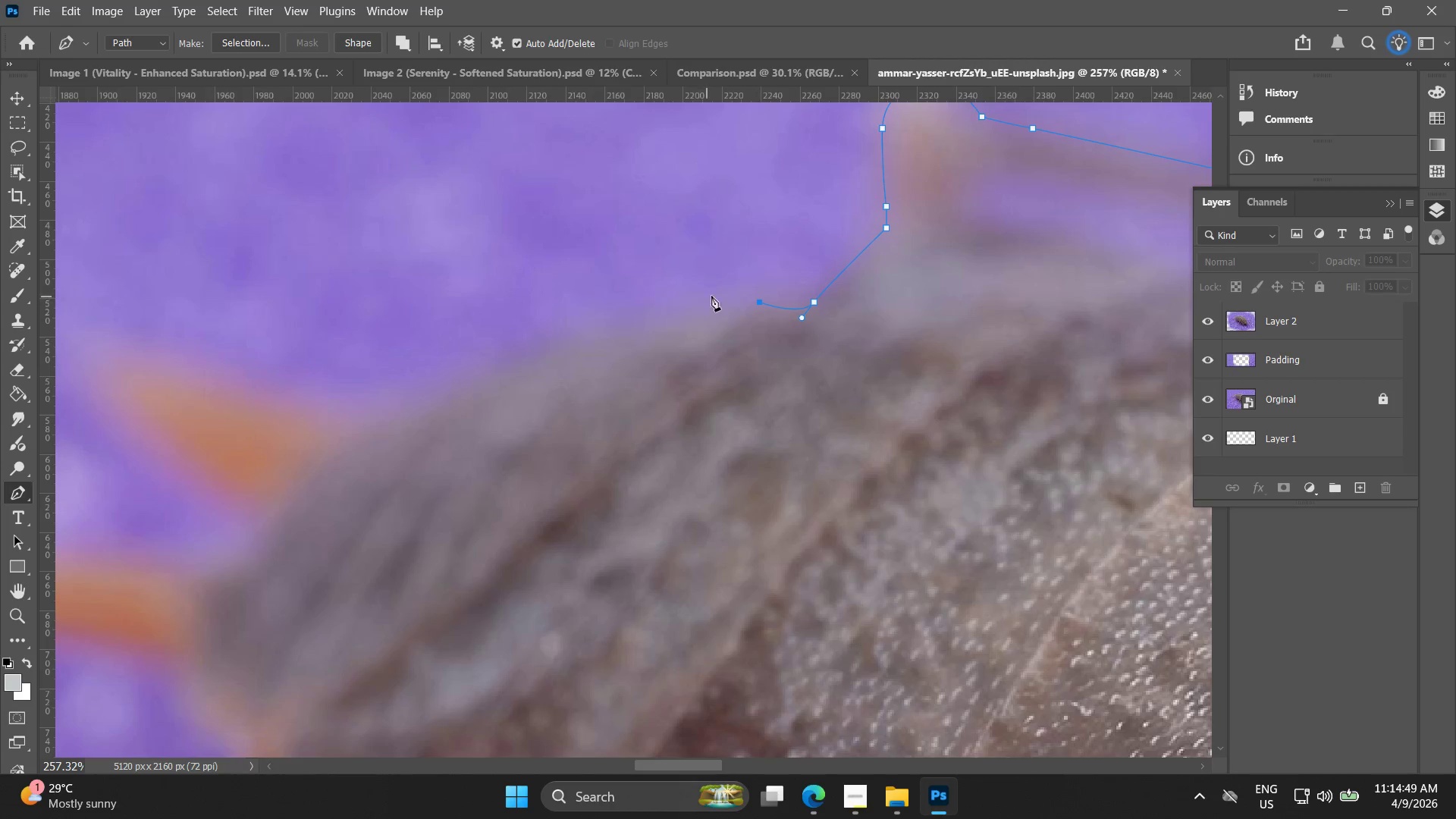 
key(Control+ControlLeft)
 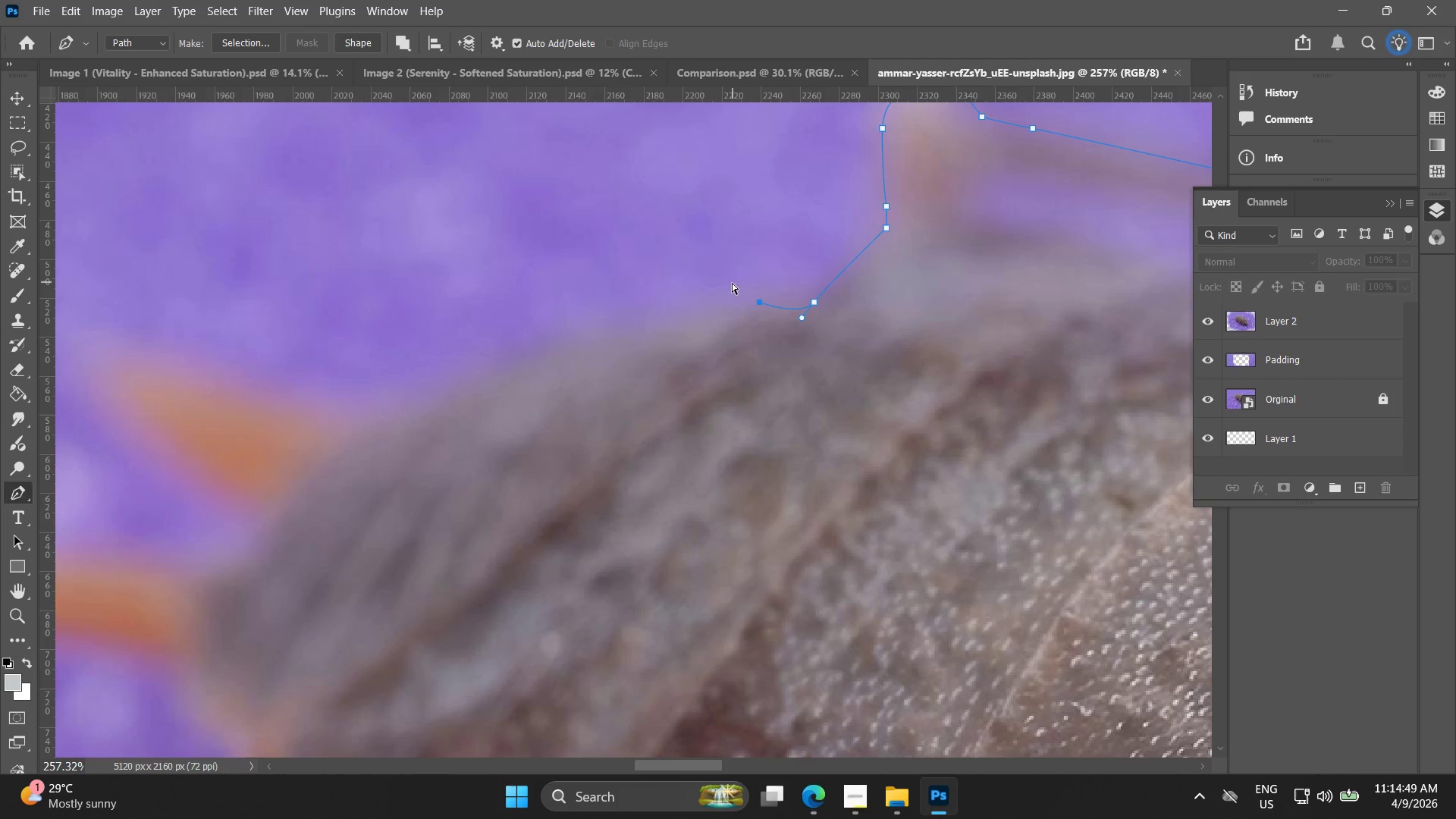 
key(Control+Z)
 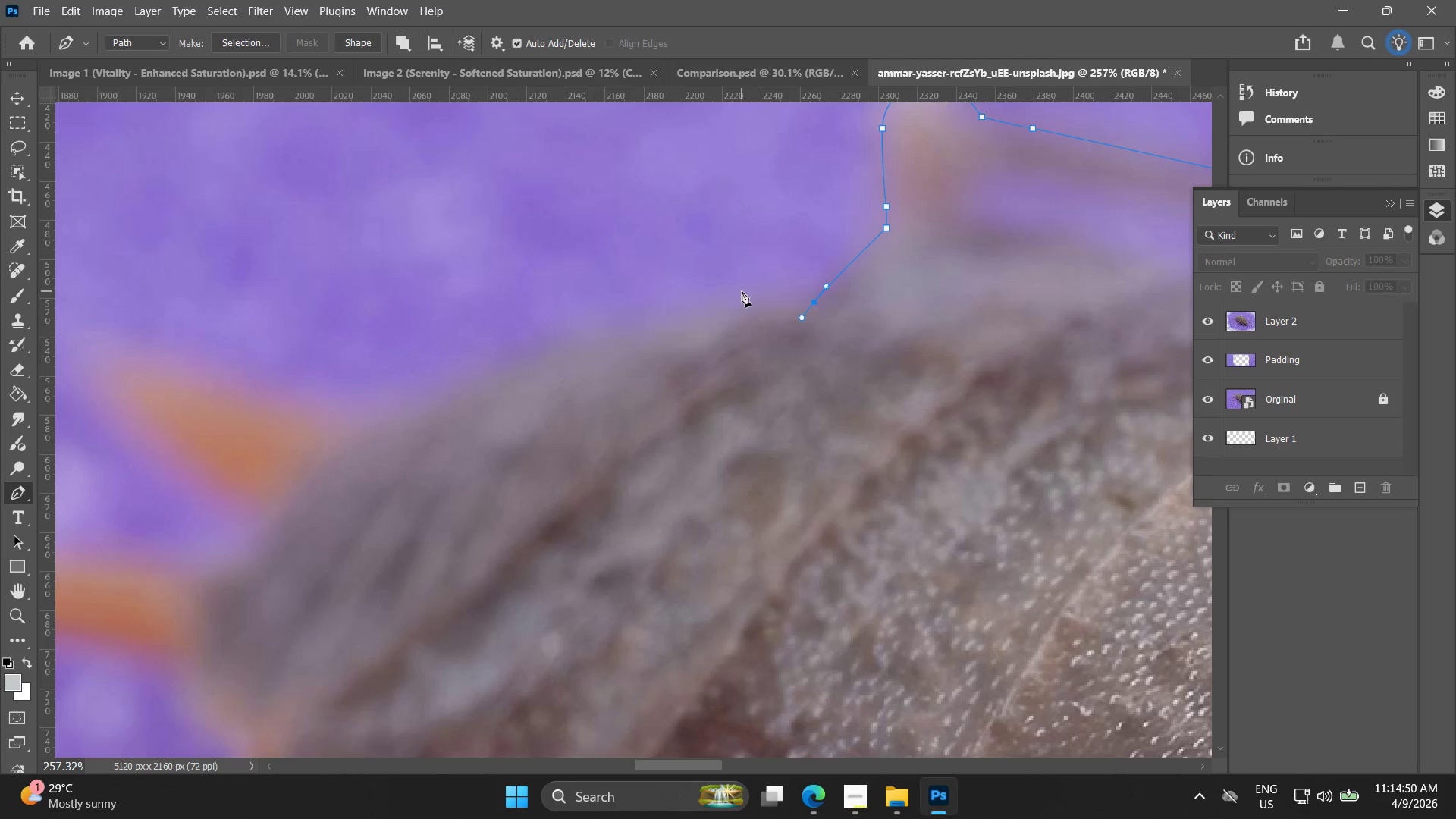 
left_click_drag(start_coordinate=[742, 293], to_coordinate=[706, 303])
 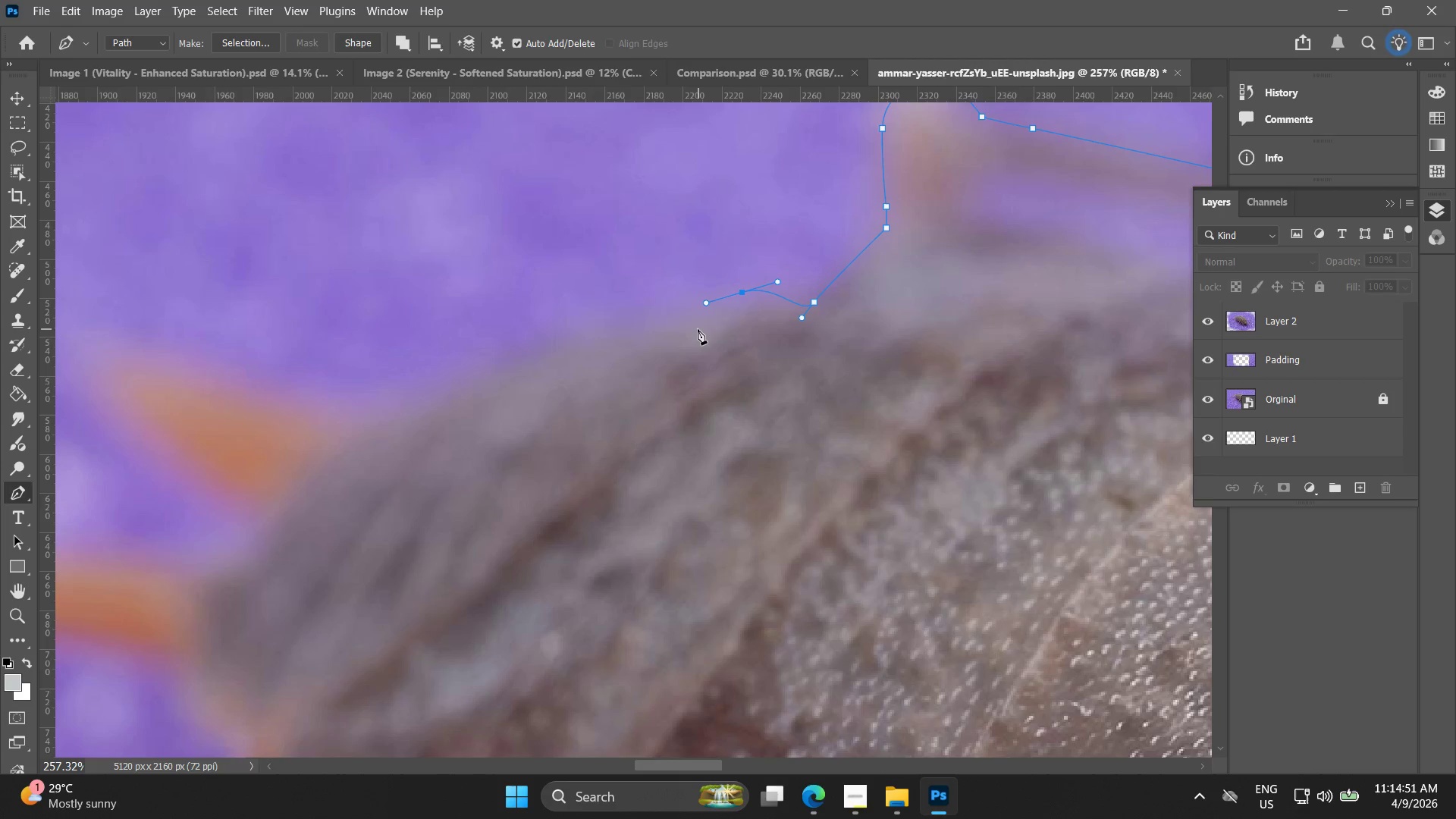 
key(Control+ControlLeft)
 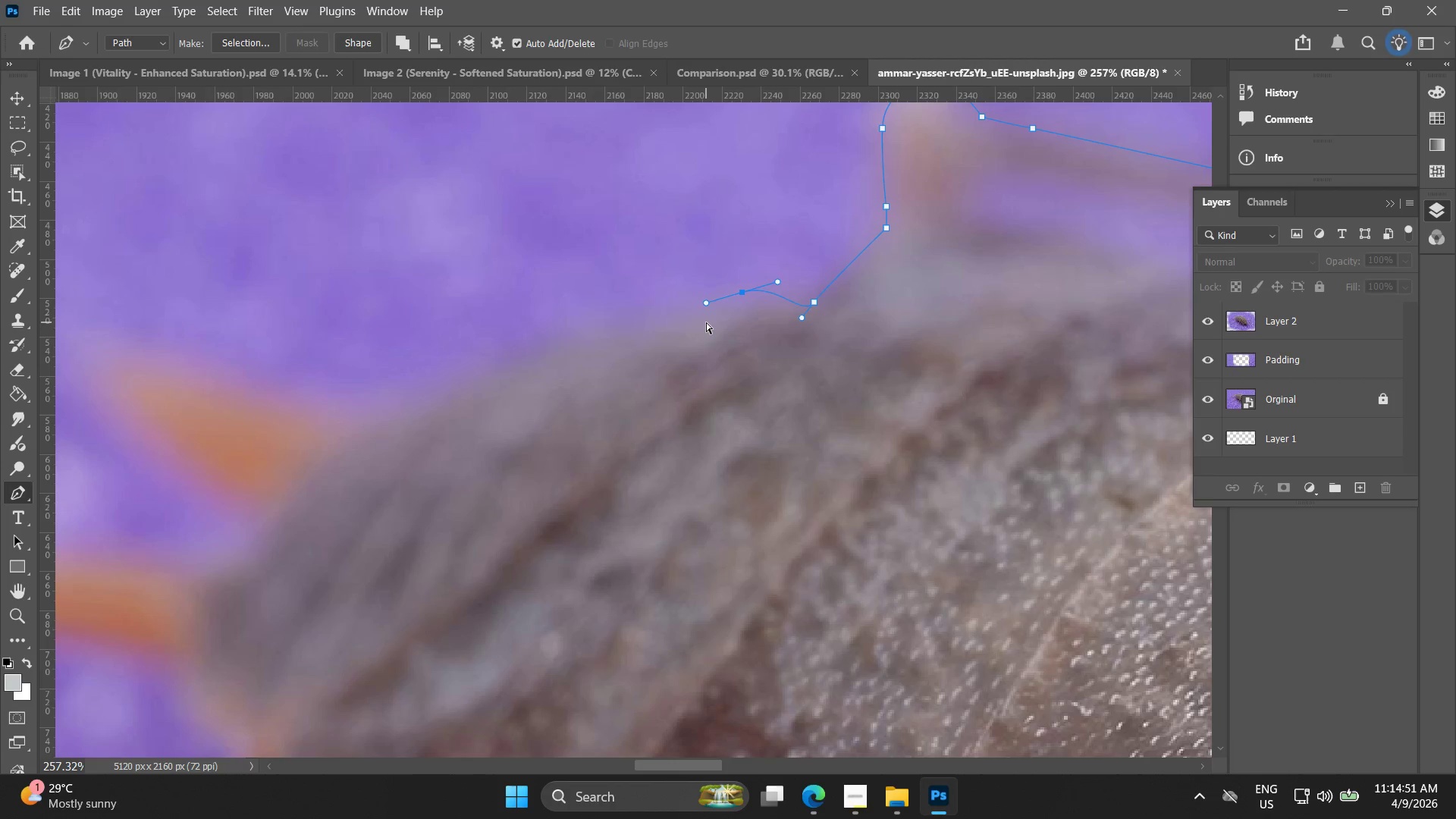 
key(Control+Z)
 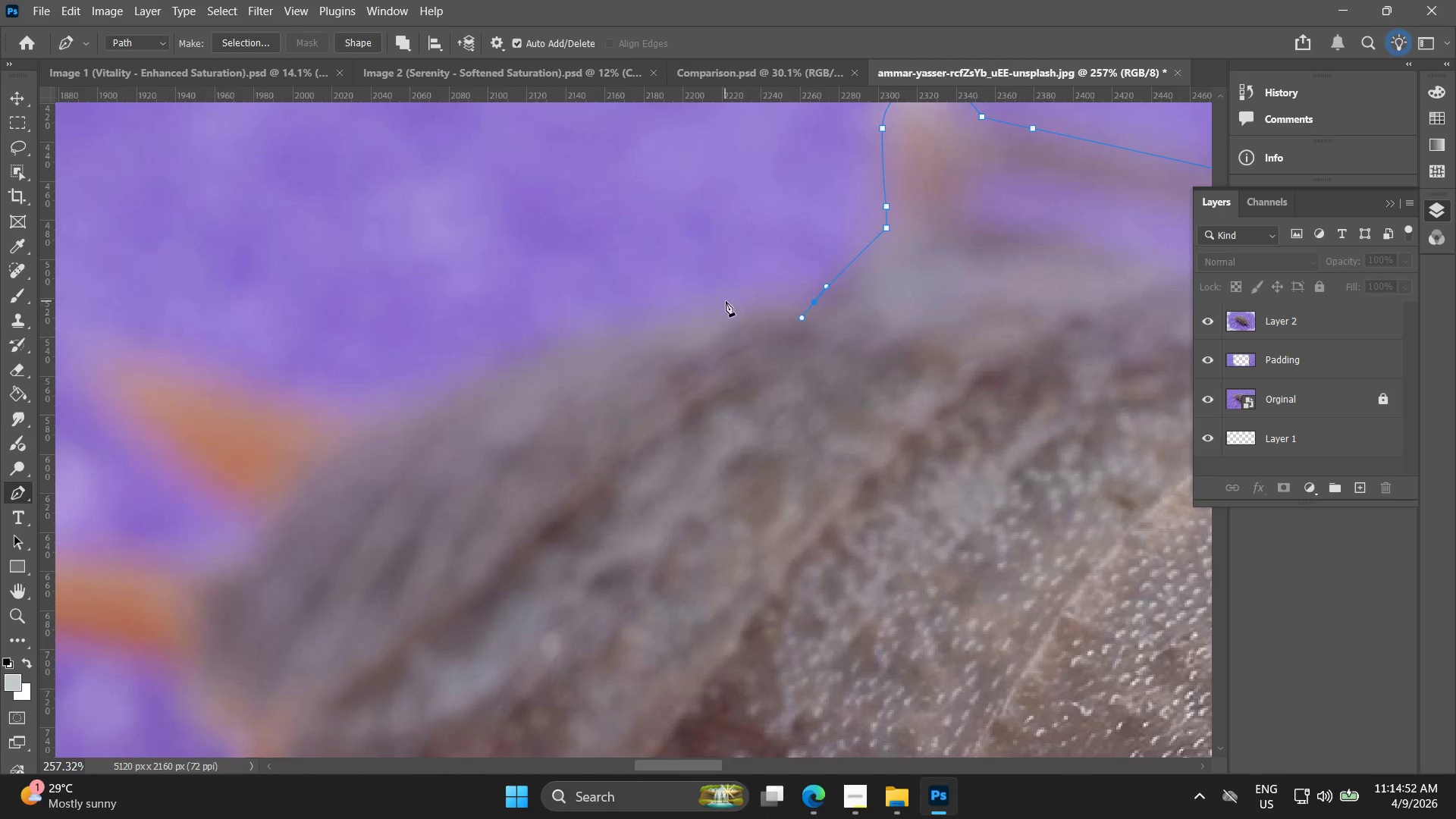 
left_click_drag(start_coordinate=[731, 301], to_coordinate=[694, 326])
 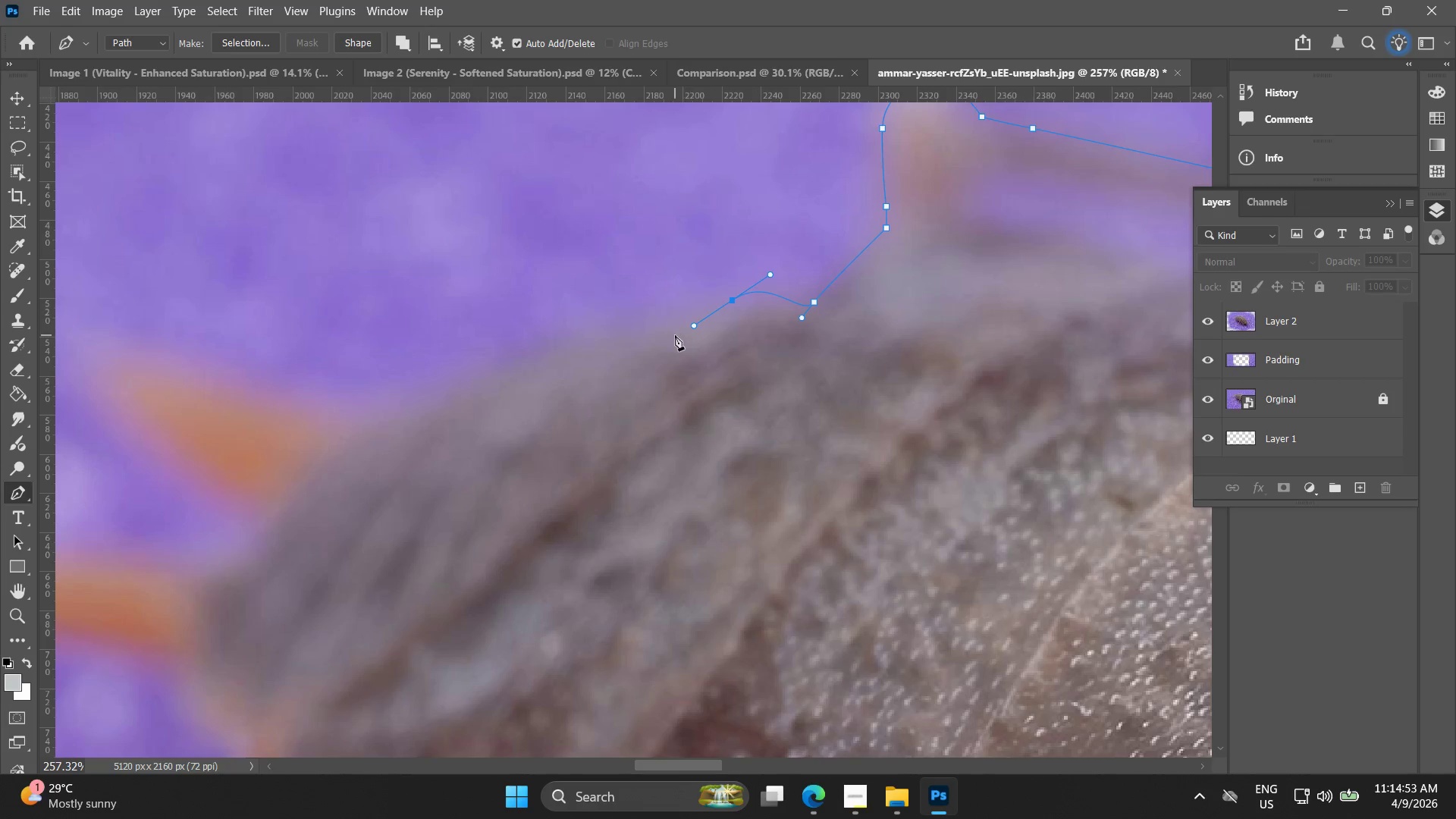 
left_click([673, 337])
 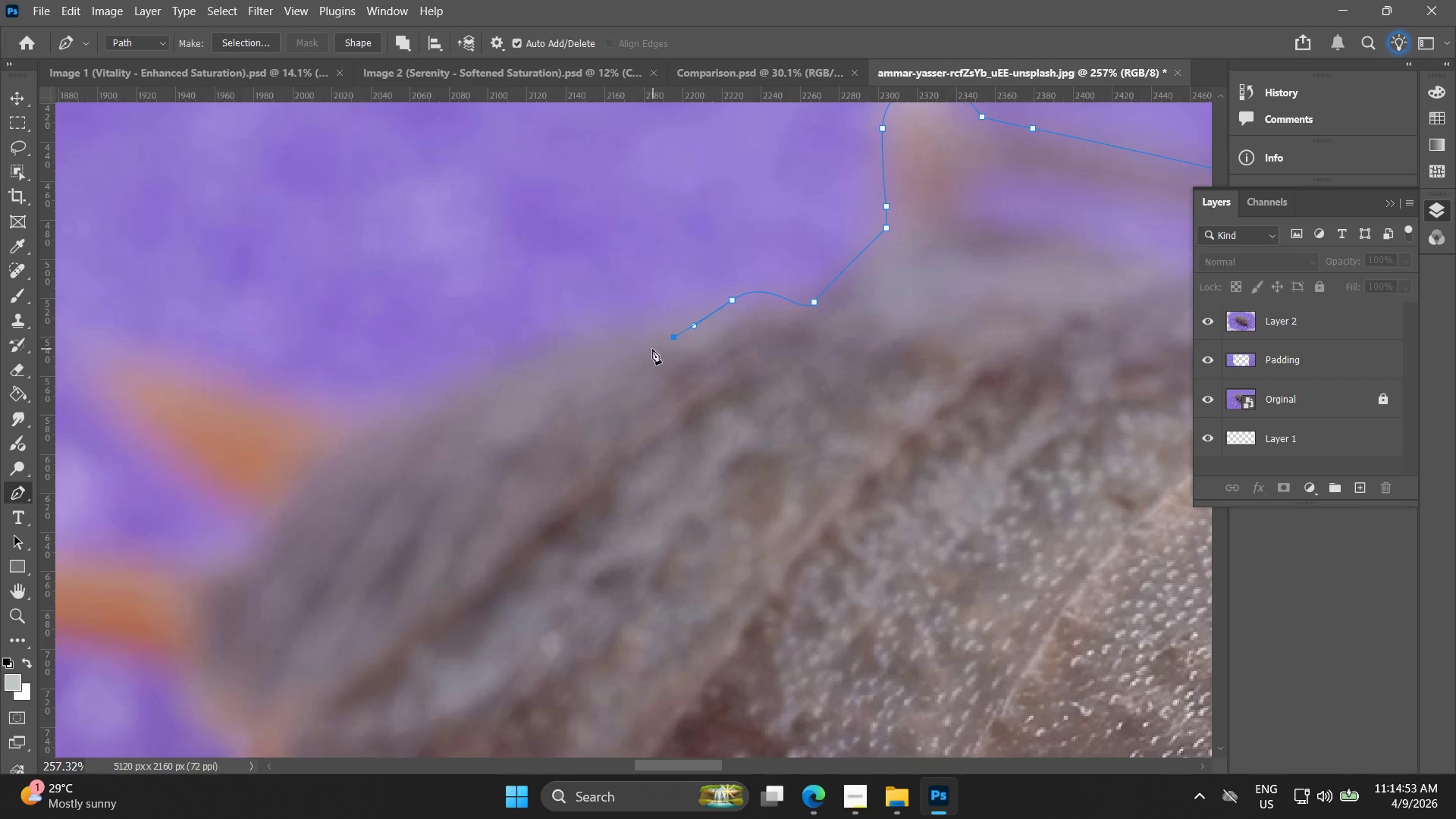 
left_click_drag(start_coordinate=[642, 349], to_coordinate=[635, 349])
 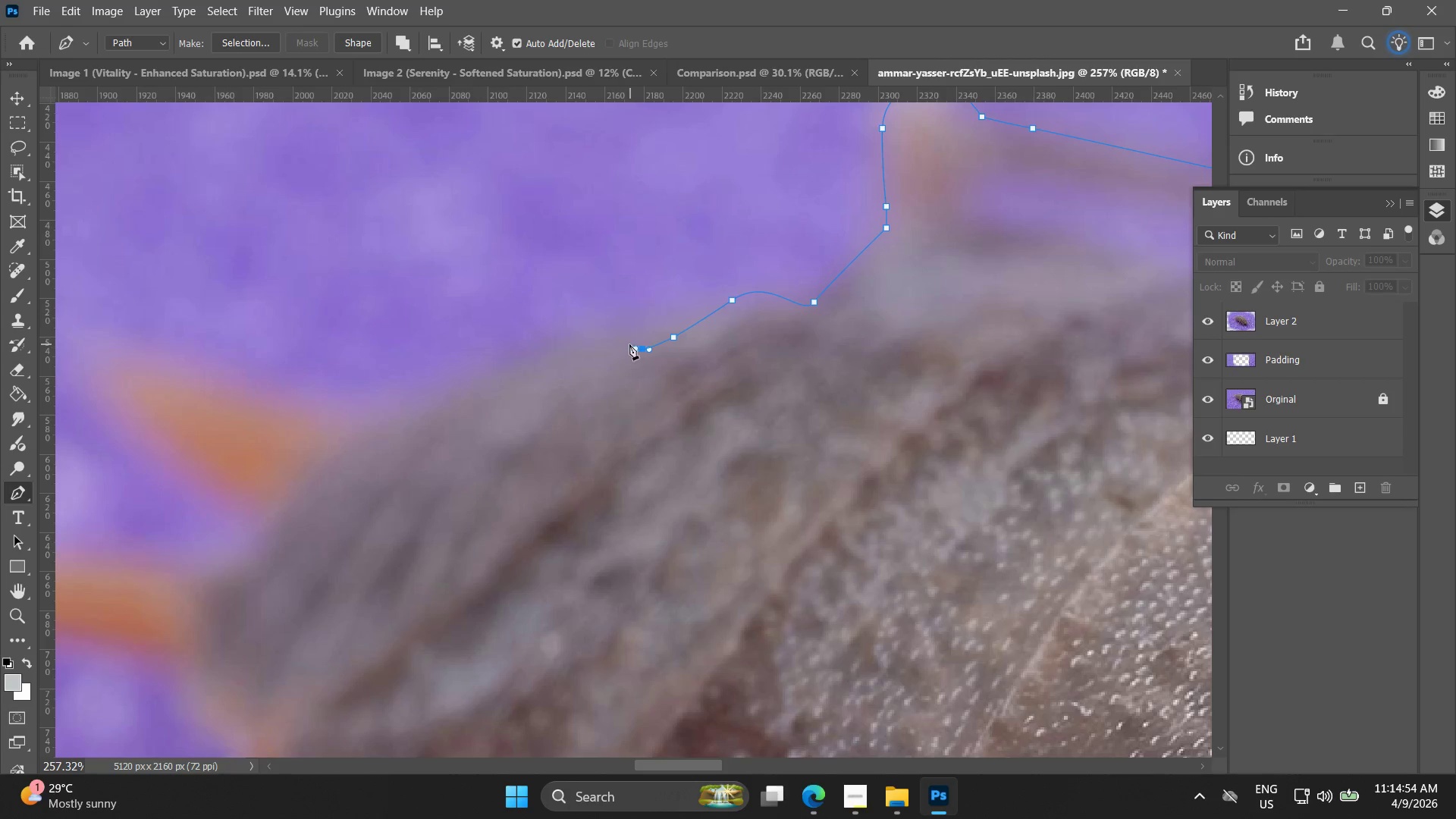 
hold_key(key=Space, duration=0.53)
 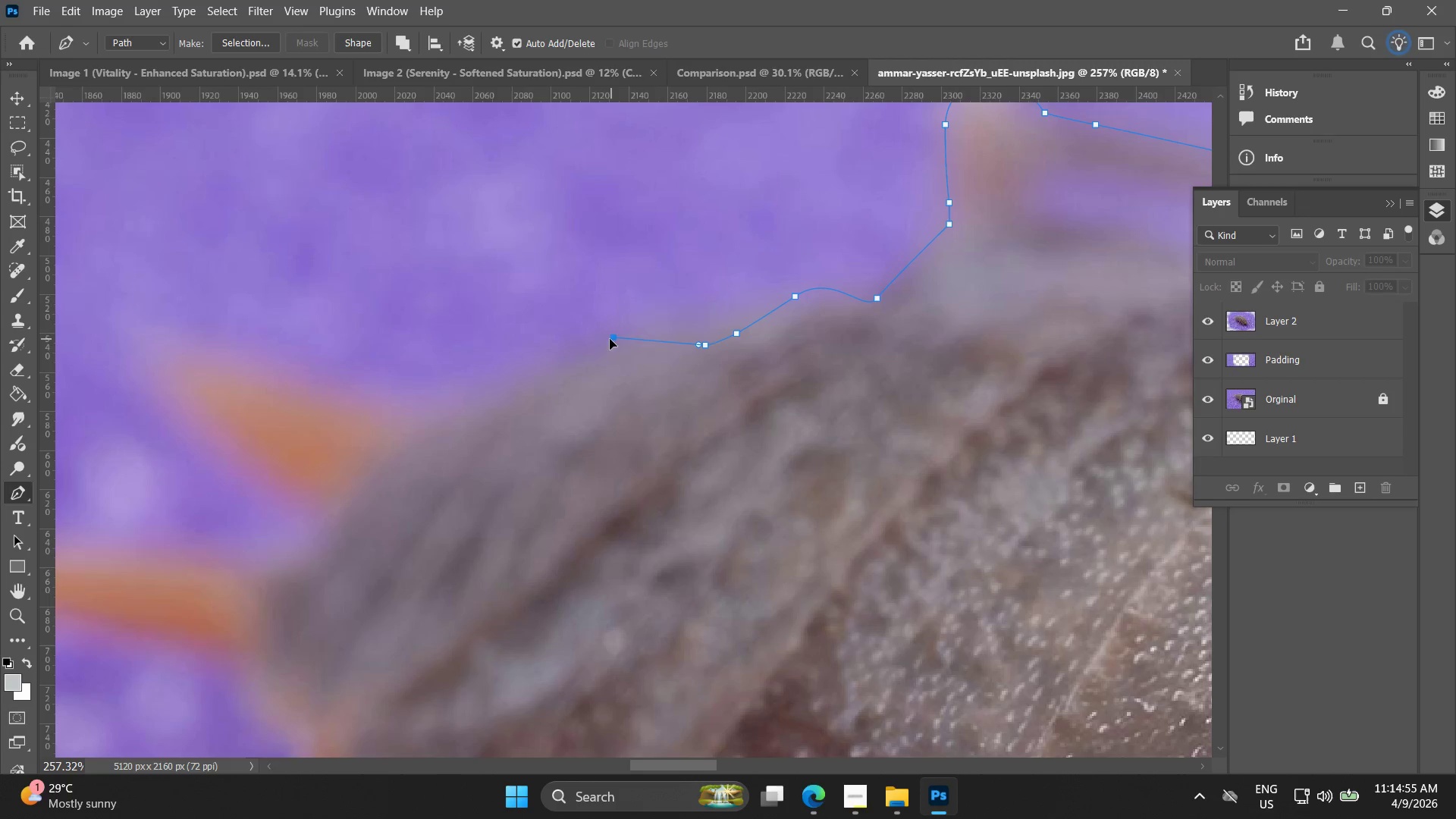 
left_click_drag(start_coordinate=[624, 343], to_coordinate=[687, 339])
 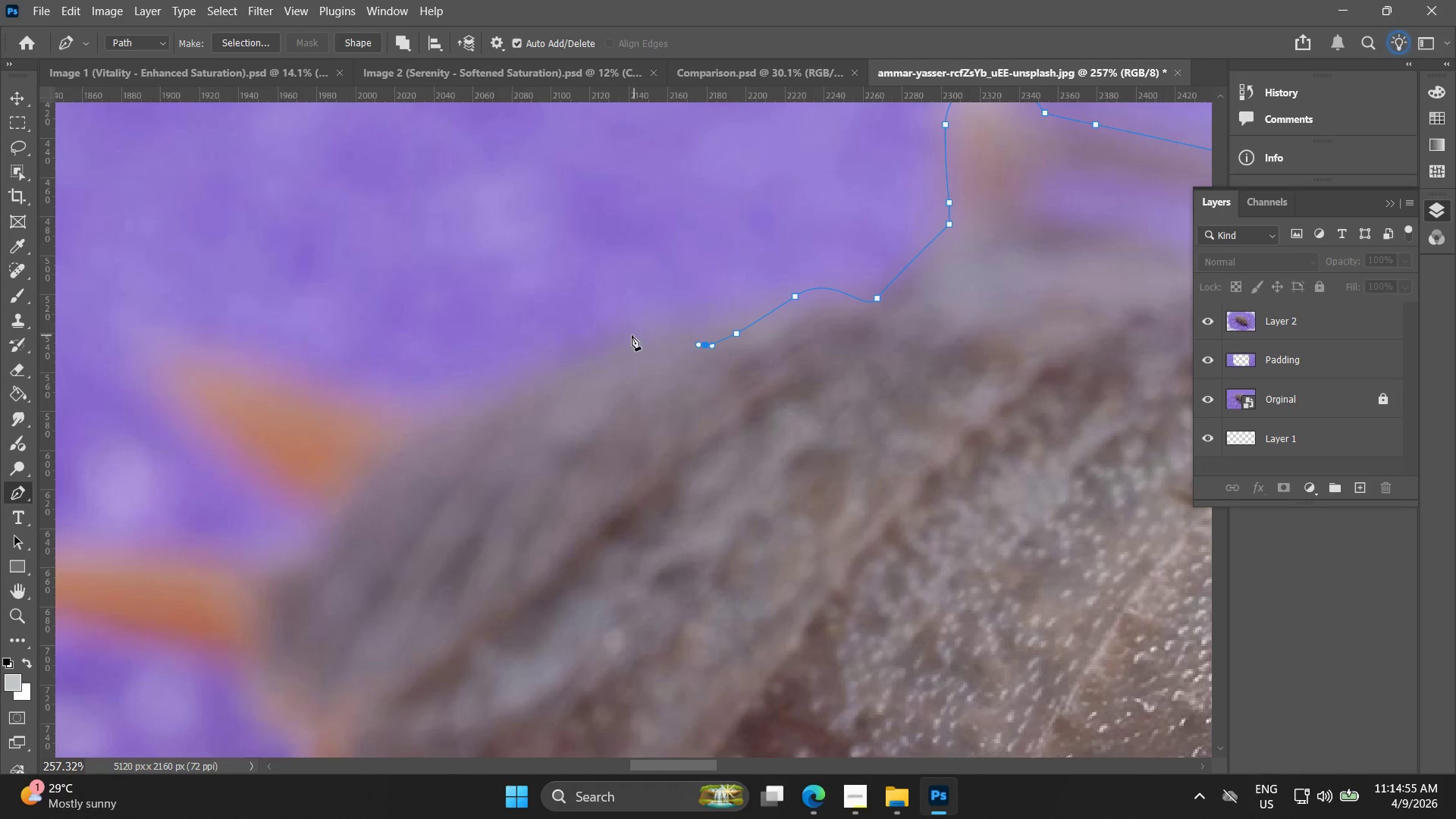 
left_click_drag(start_coordinate=[613, 337], to_coordinate=[579, 348])
 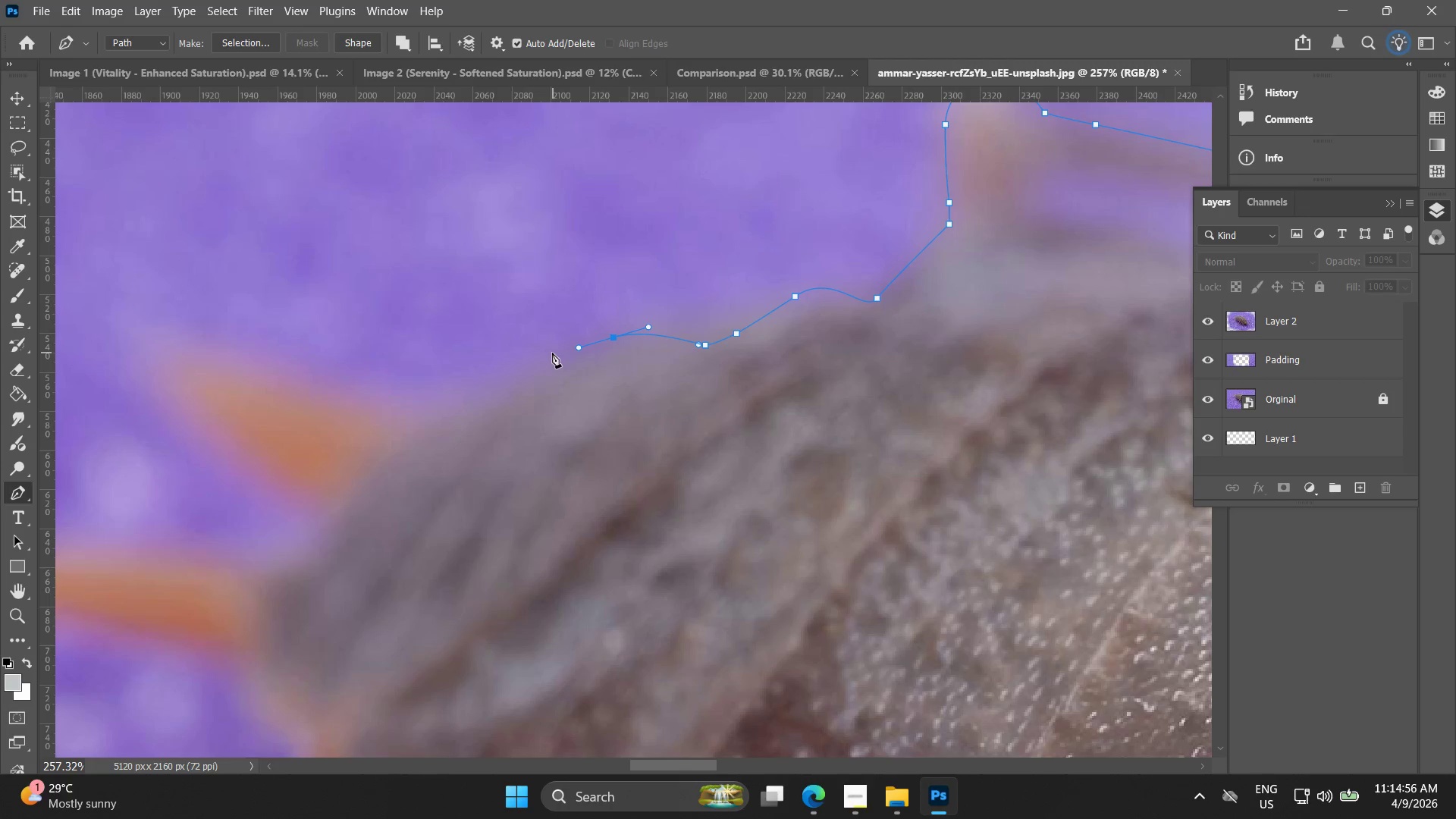 
key(Control+ControlLeft)
 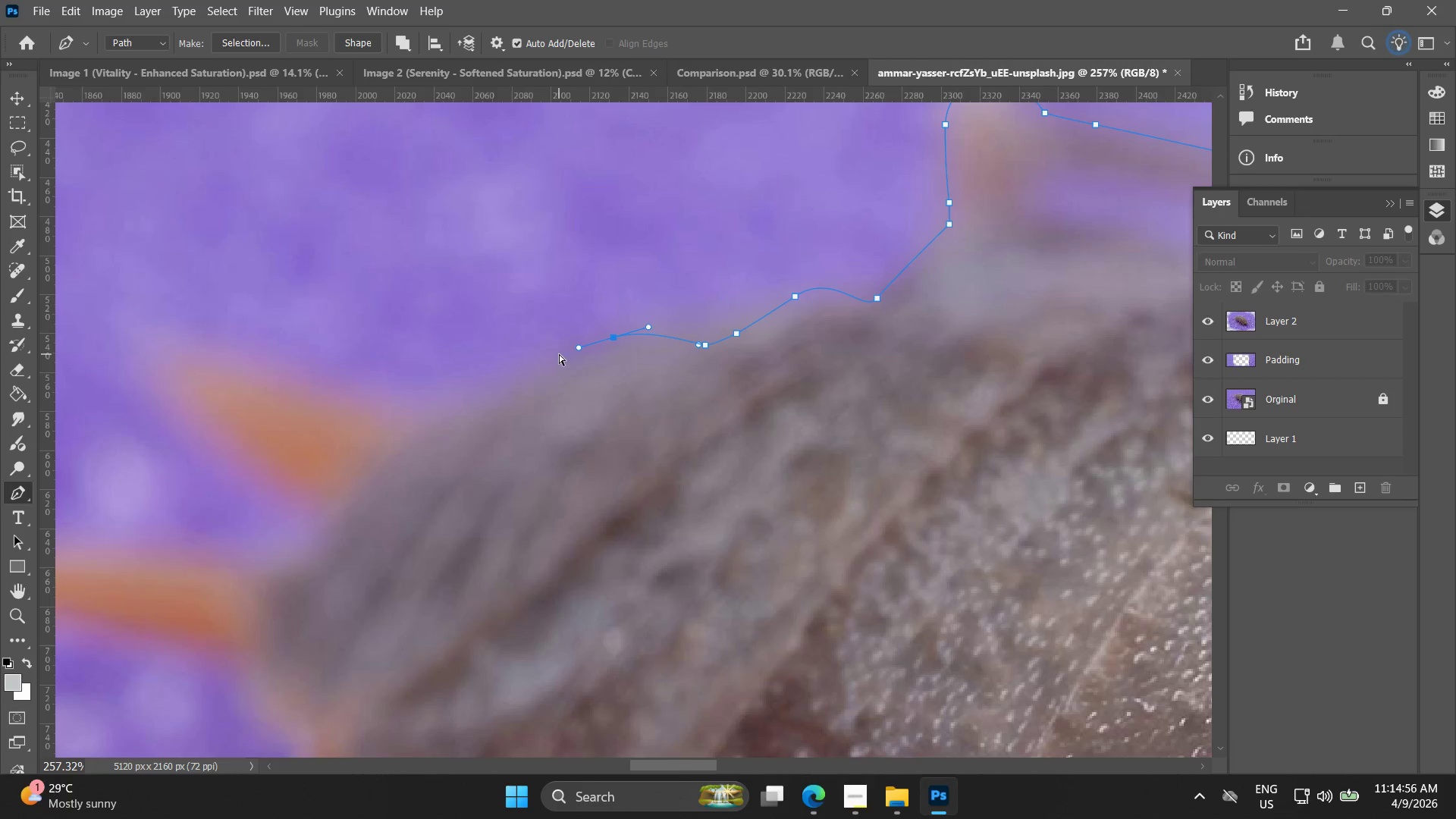 
key(Control+Z)
 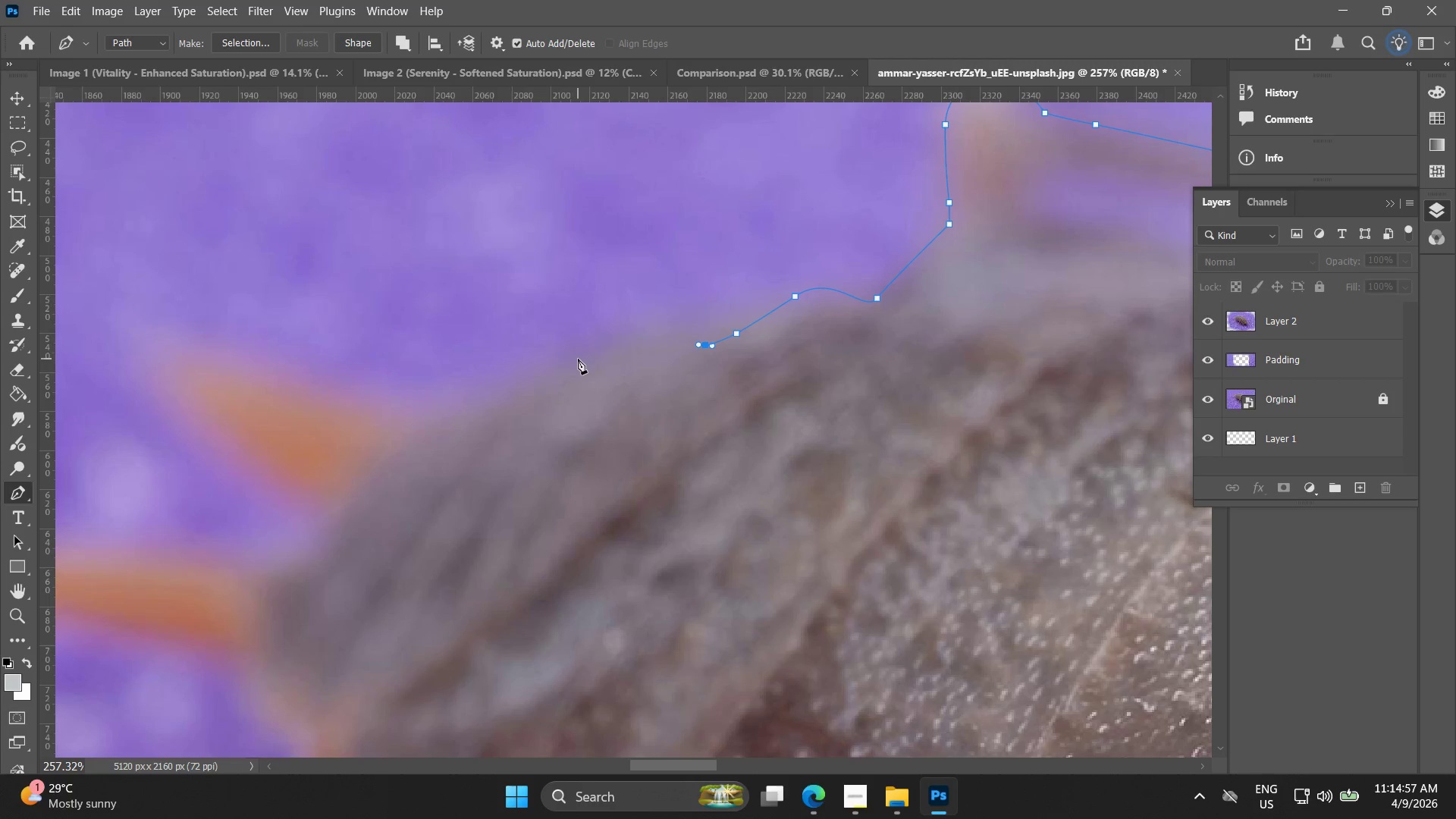 
left_click_drag(start_coordinate=[578, 359], to_coordinate=[496, 402])
 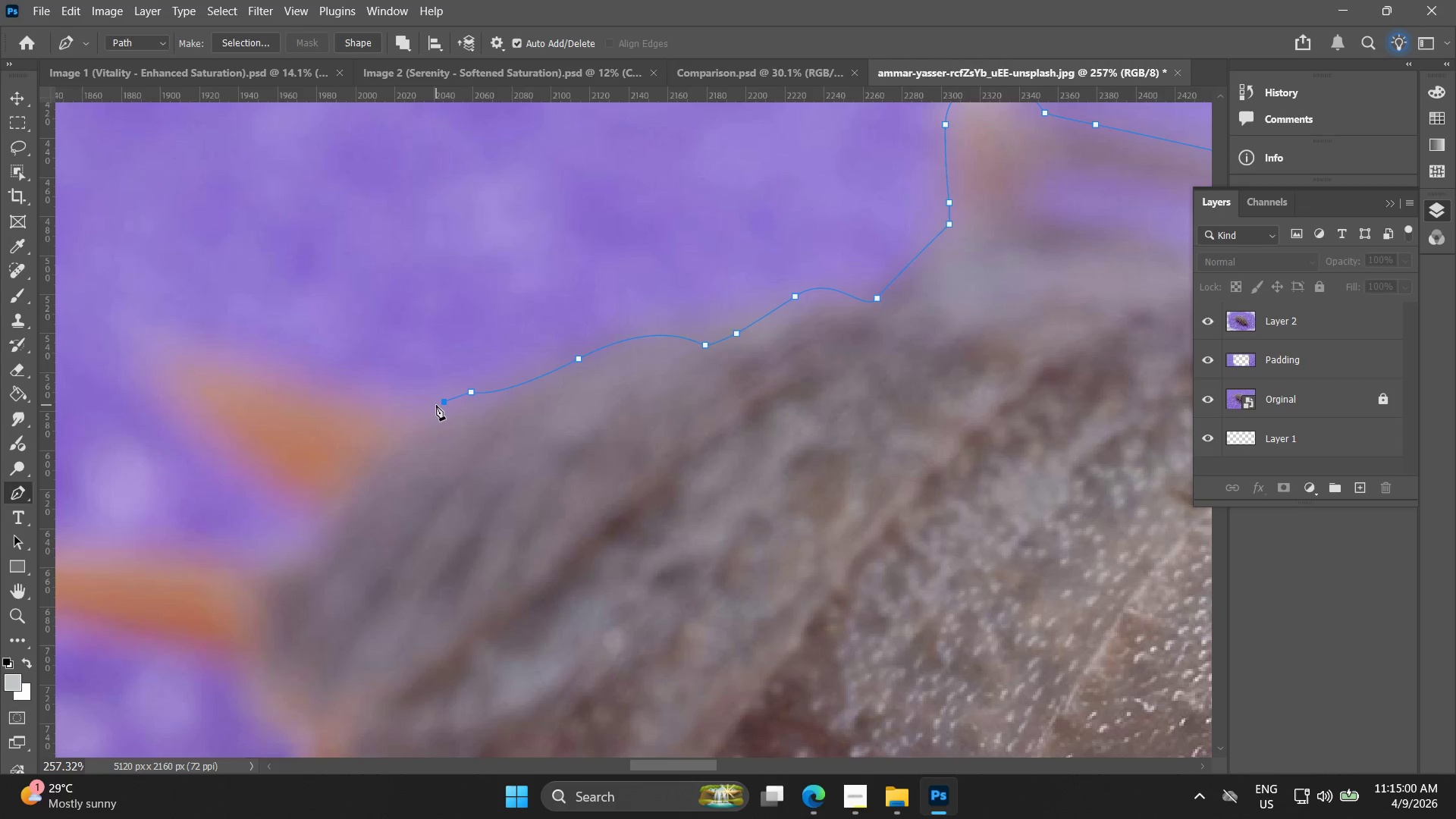 
hold_key(key=Space, duration=0.58)
 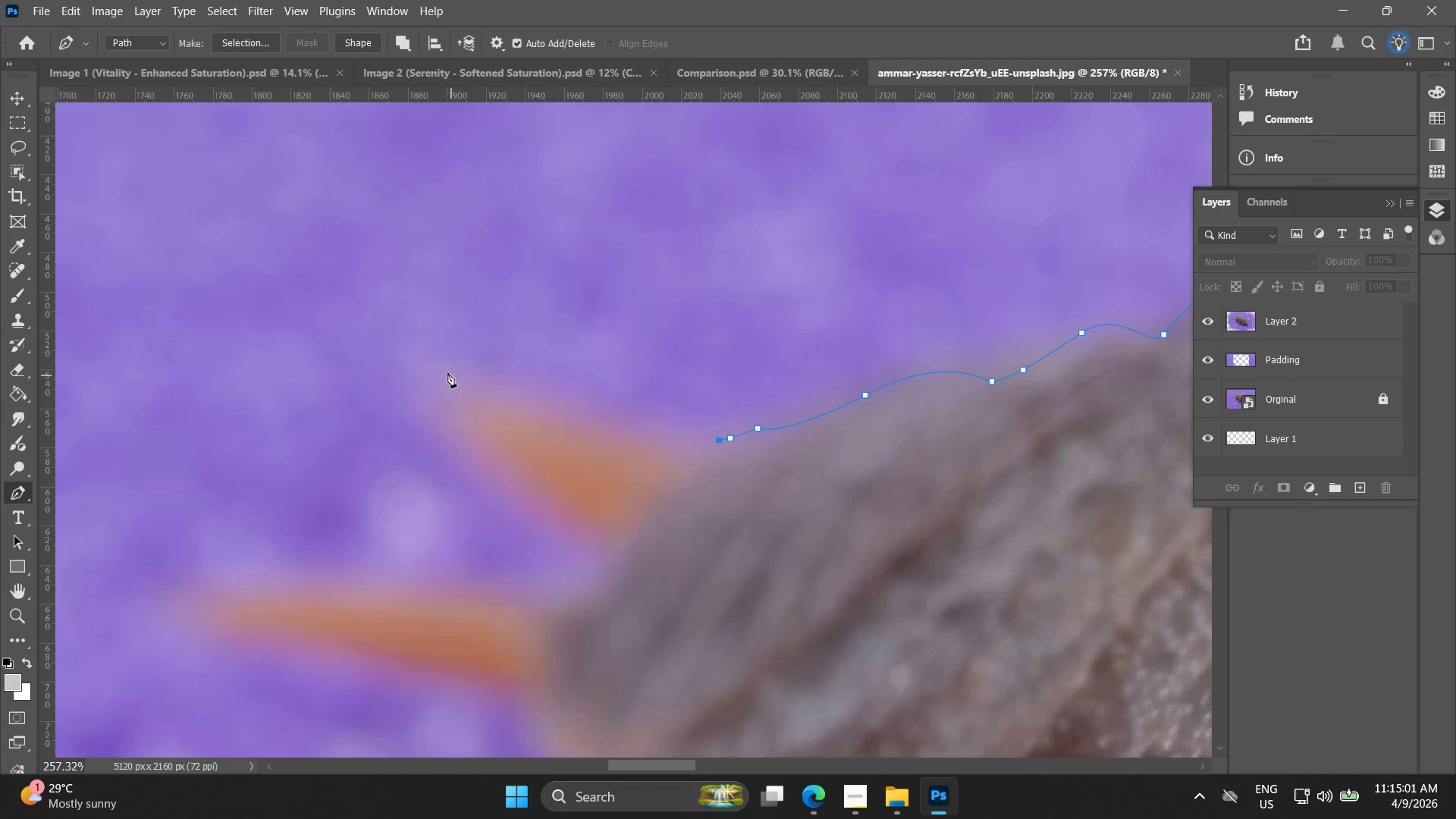 
left_click_drag(start_coordinate=[381, 384], to_coordinate=[668, 421])
 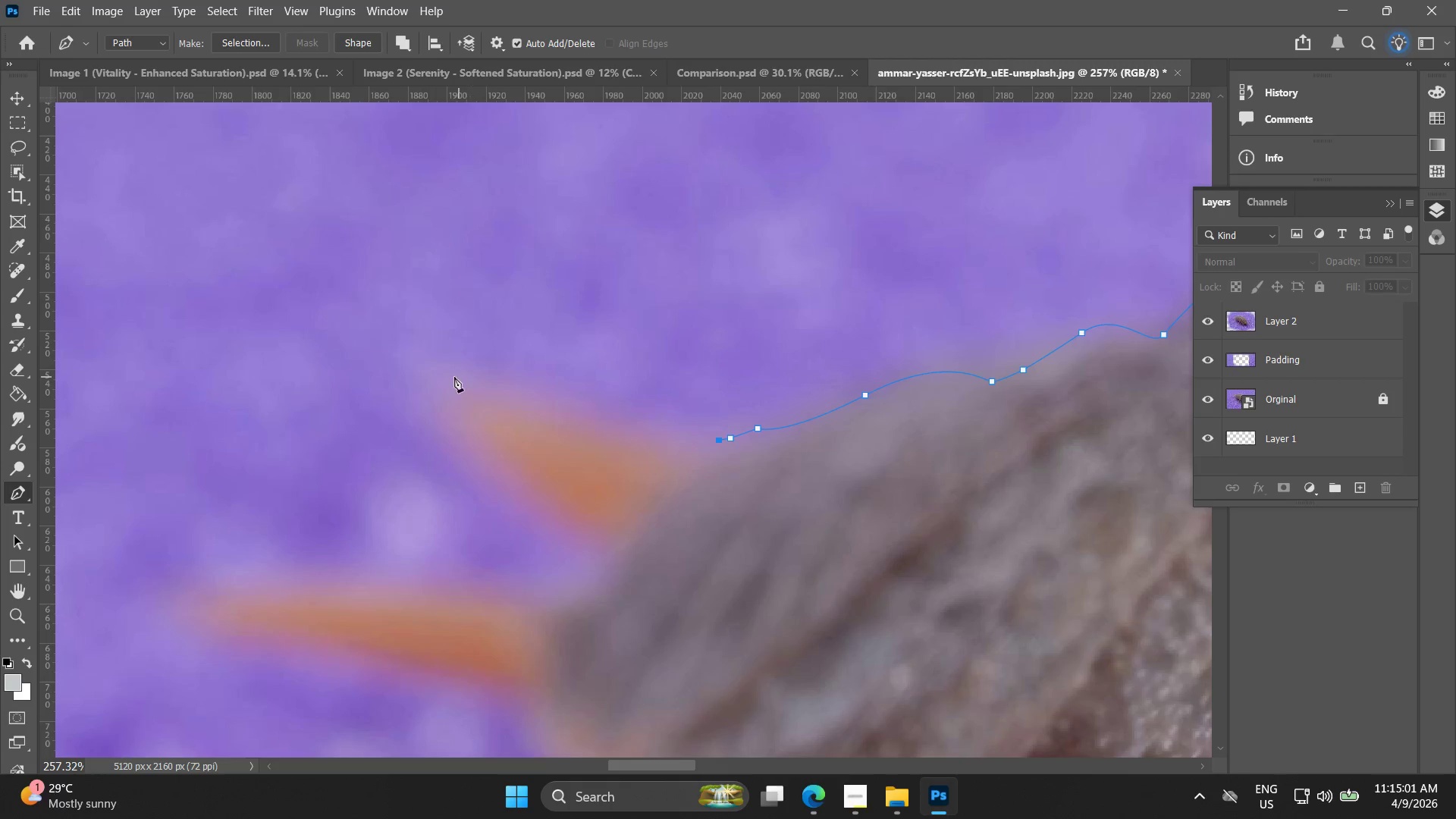 
left_click_drag(start_coordinate=[447, 369], to_coordinate=[397, 339])
 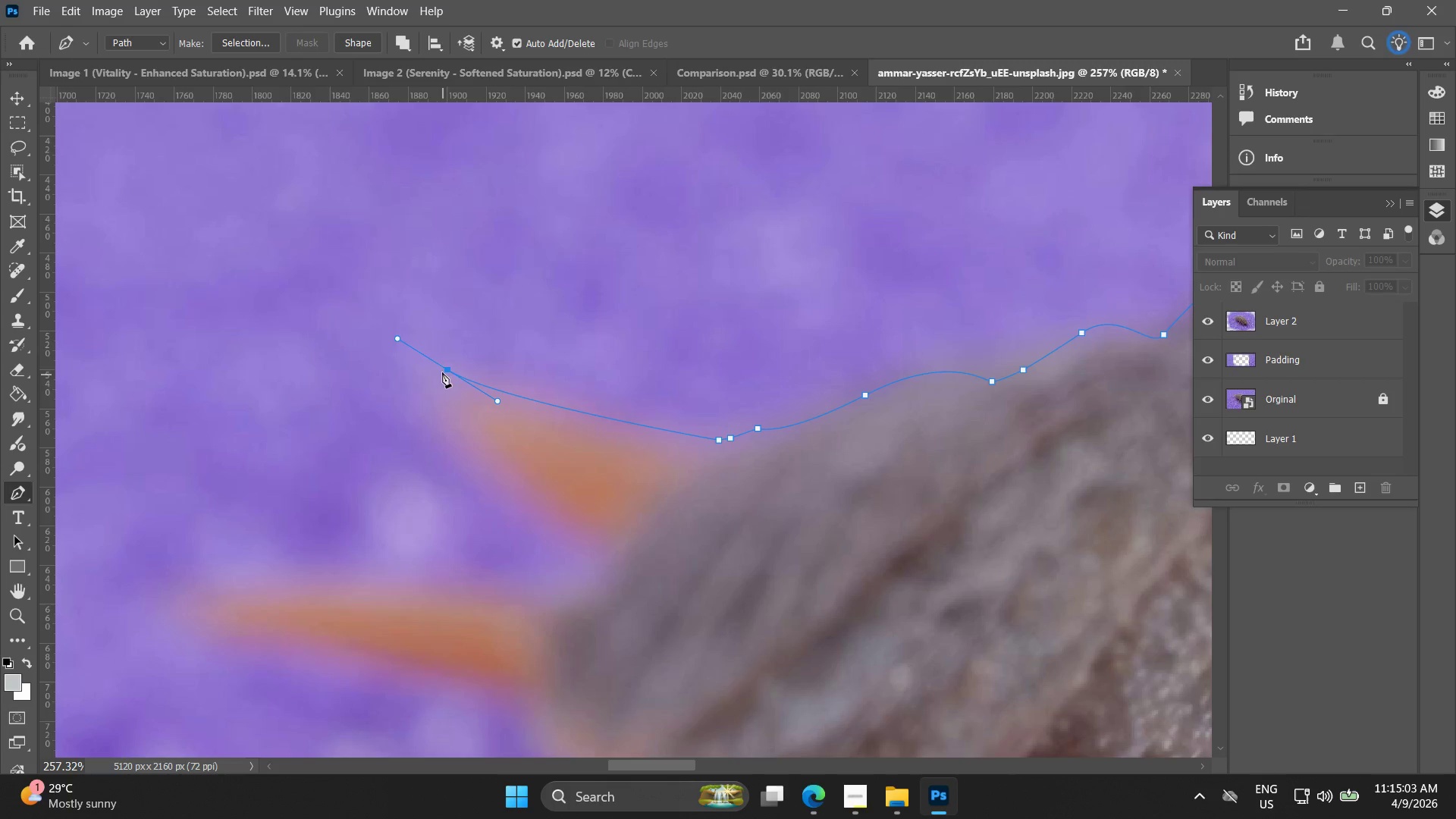 
hold_key(key=AltLeft, duration=0.86)
left_click([443, 364])
 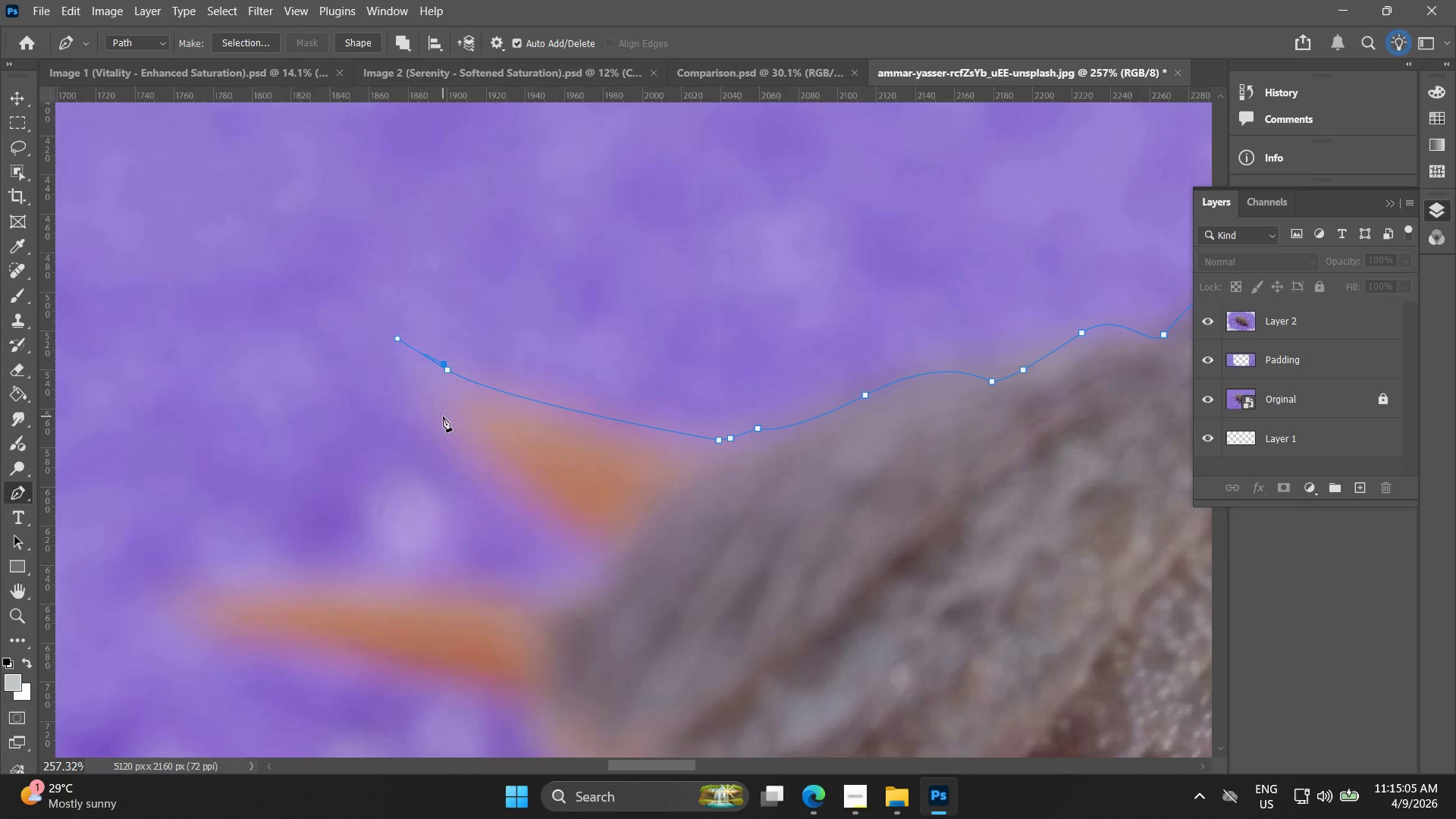 
key(Control+ControlLeft)
 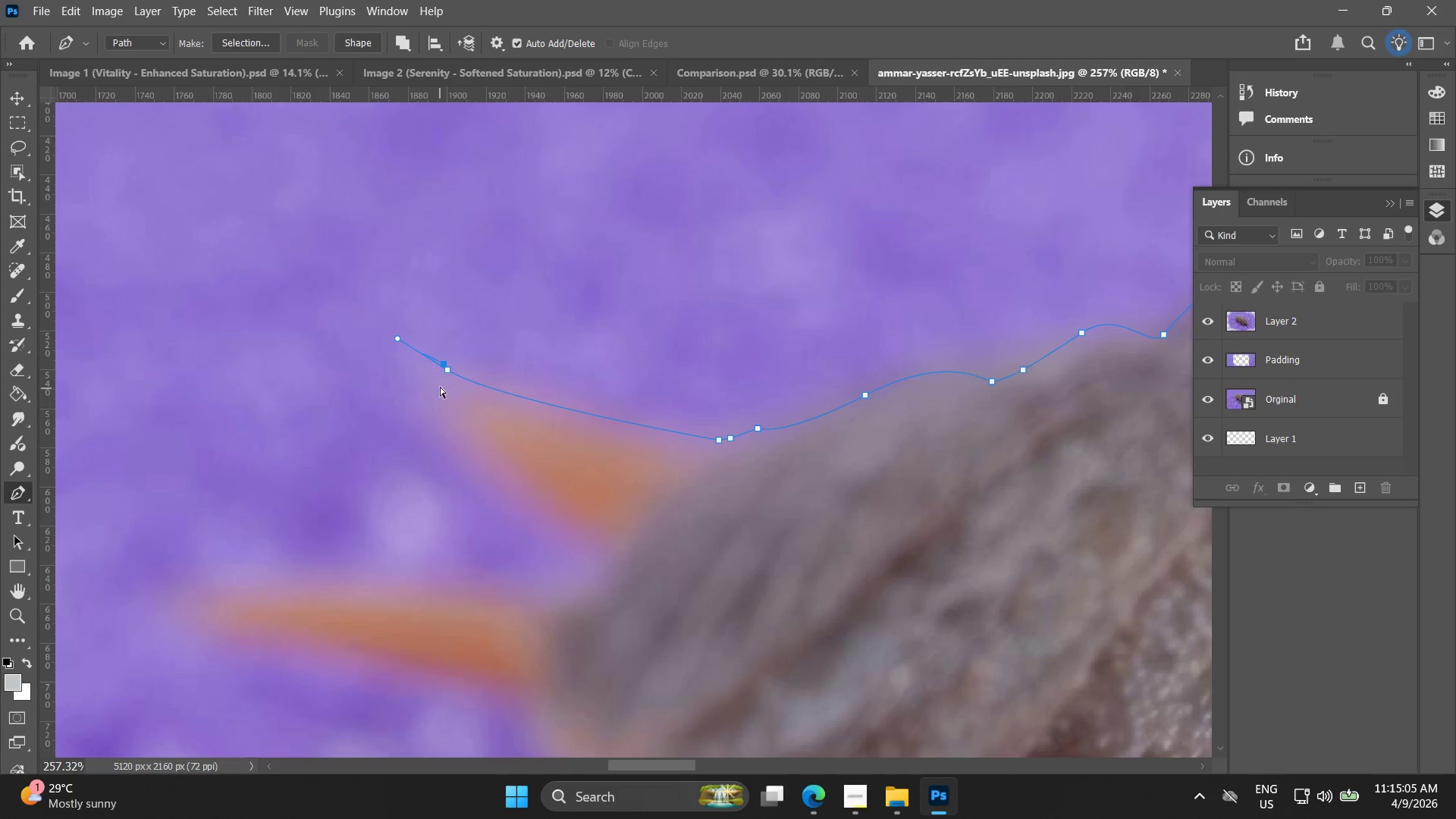 
key(Control+Z)
 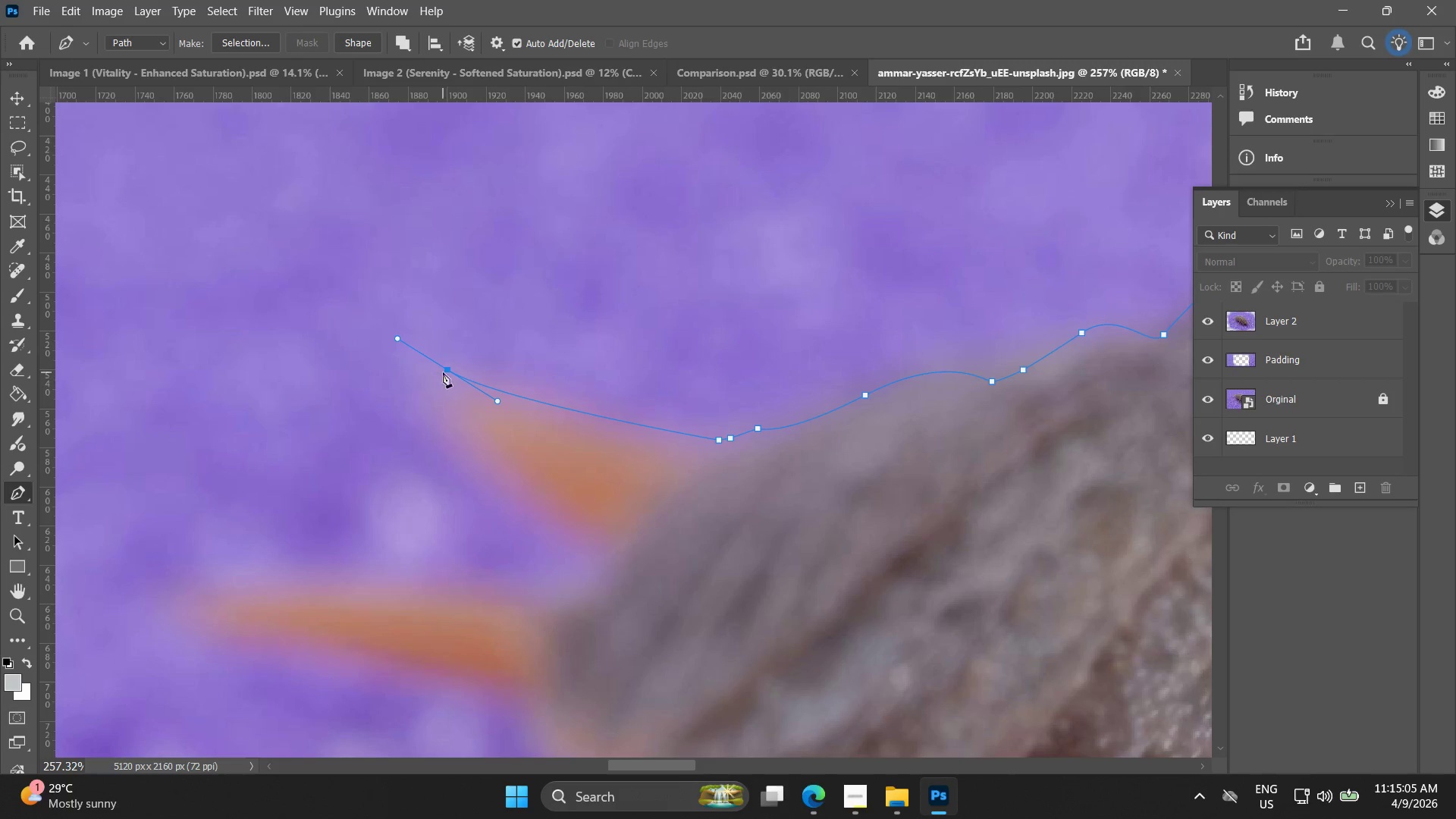 
hold_key(key=AltLeft, duration=0.67)
 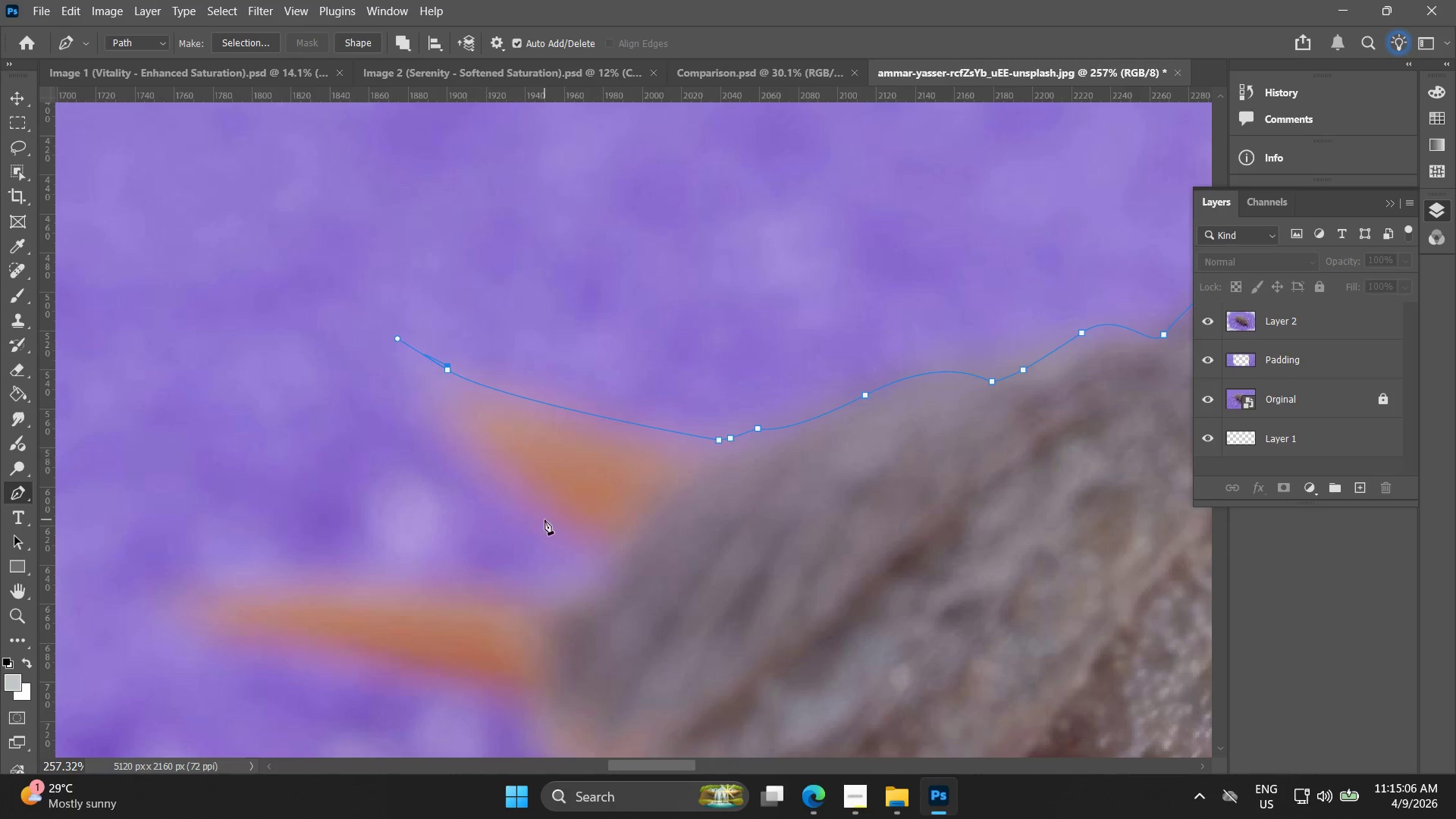 
left_click_drag(start_coordinate=[548, 521], to_coordinate=[606, 555])
 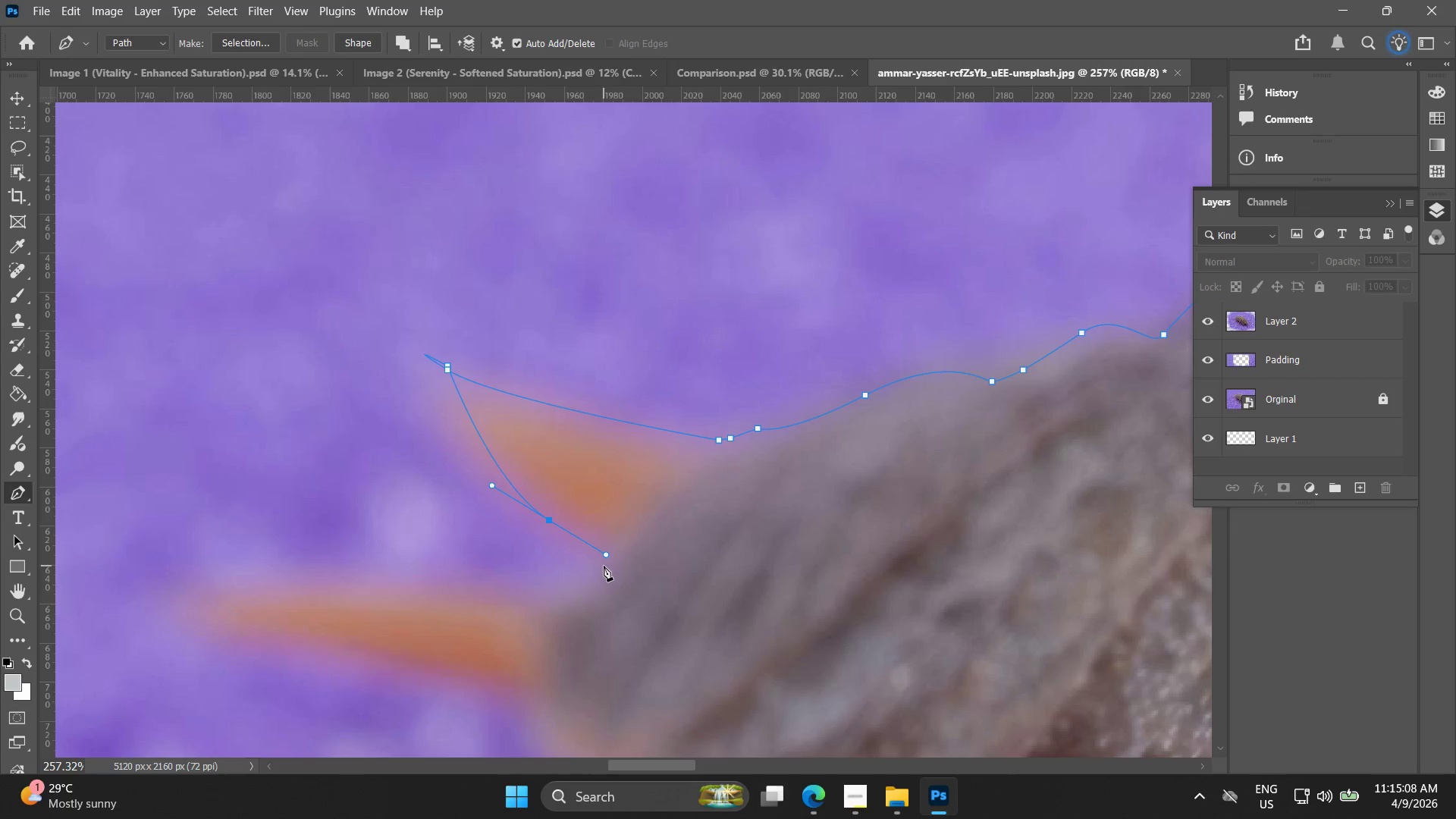 
left_click([603, 564])
 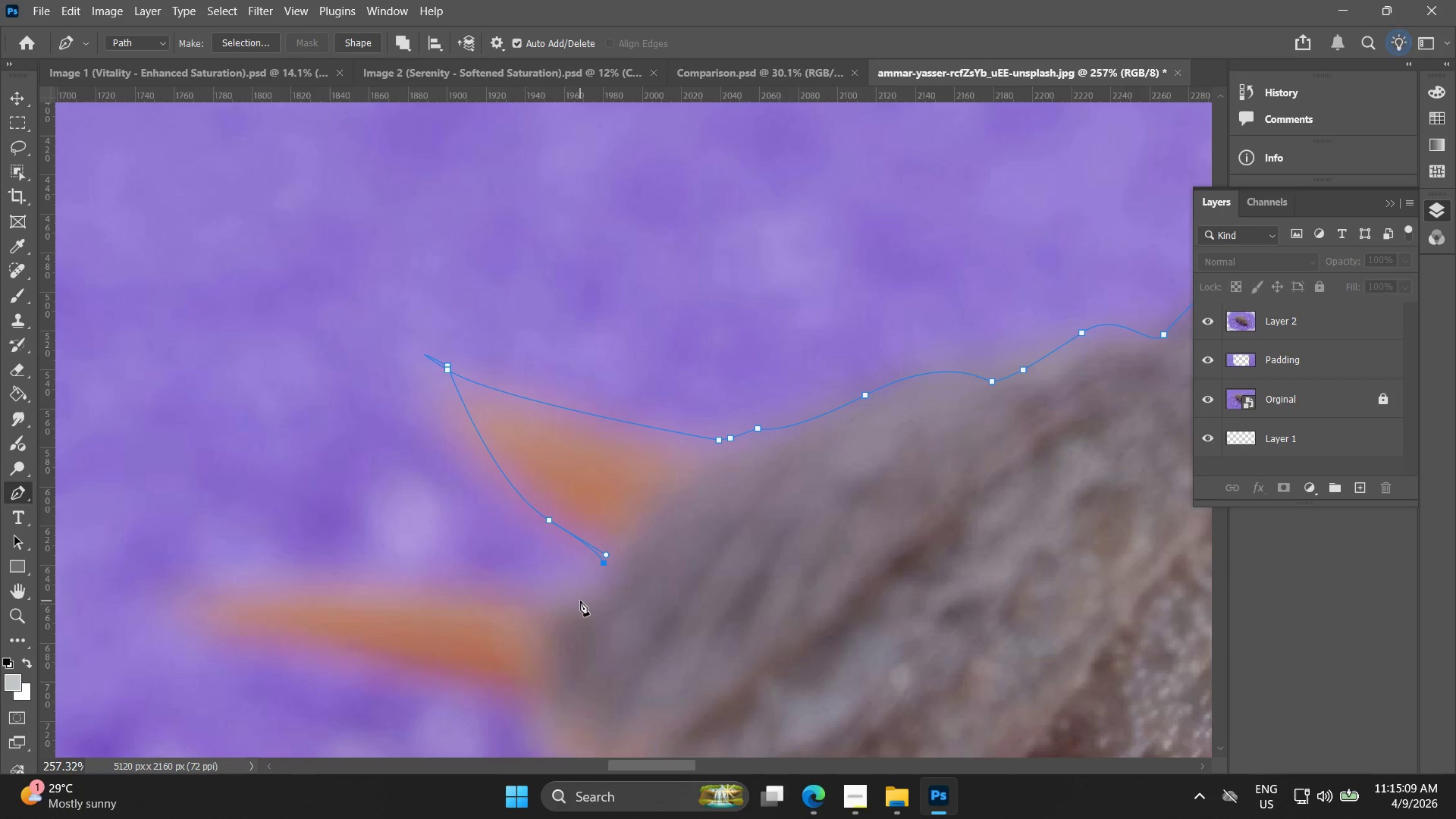 
left_click_drag(start_coordinate=[570, 605], to_coordinate=[560, 604])
 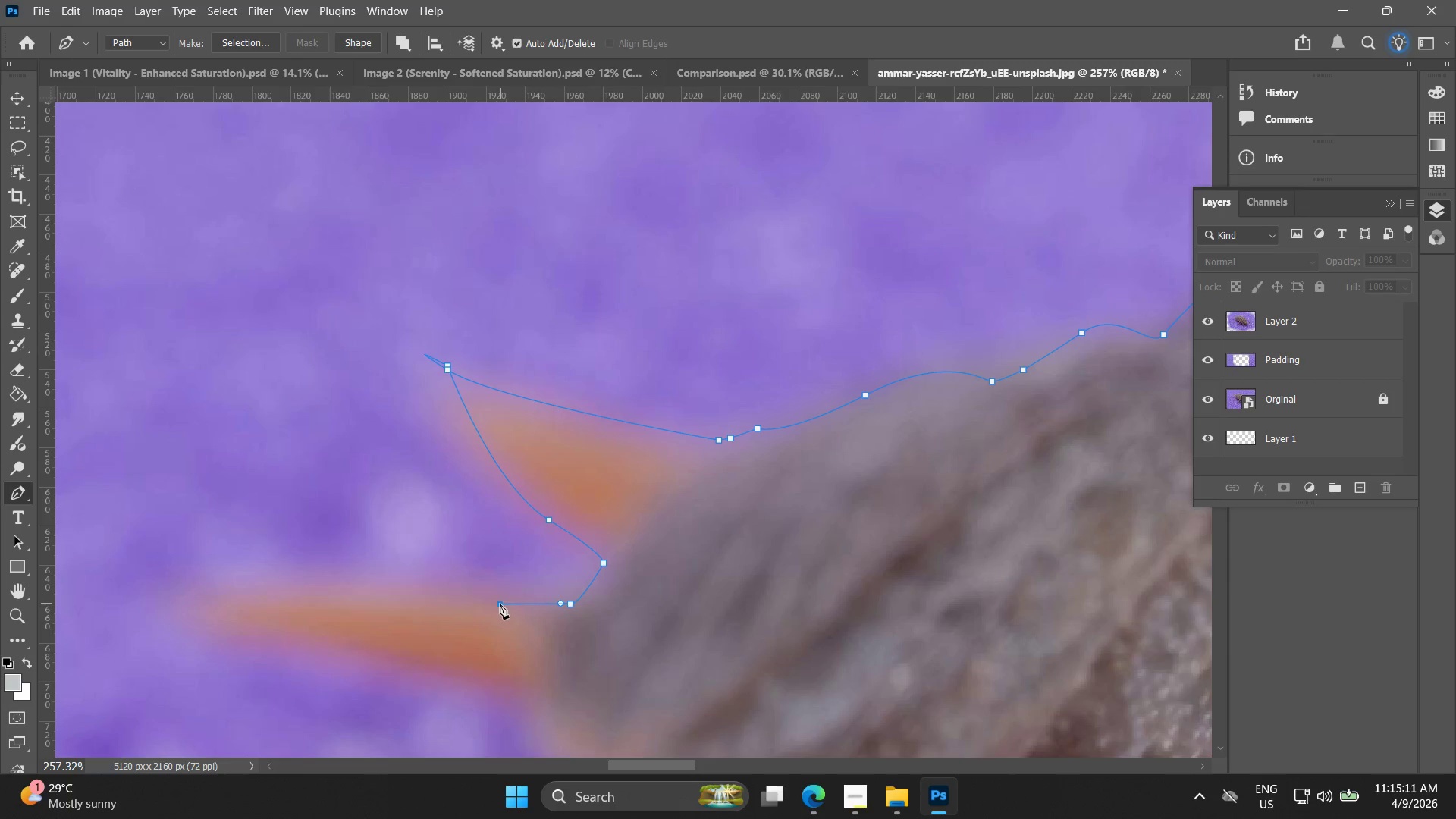 
hold_key(key=Space, duration=0.75)
 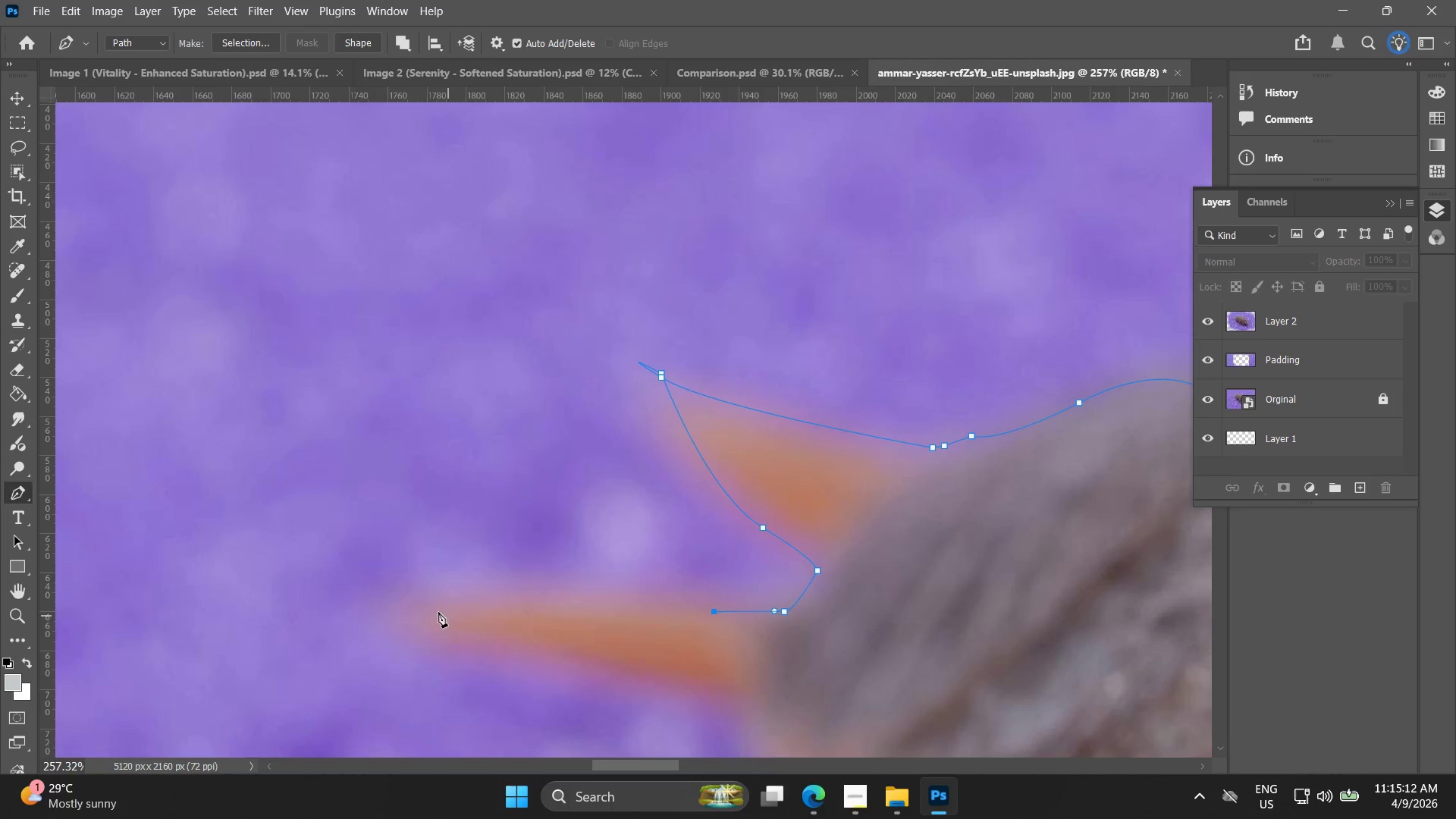 
left_click_drag(start_coordinate=[494, 595], to_coordinate=[708, 603])
 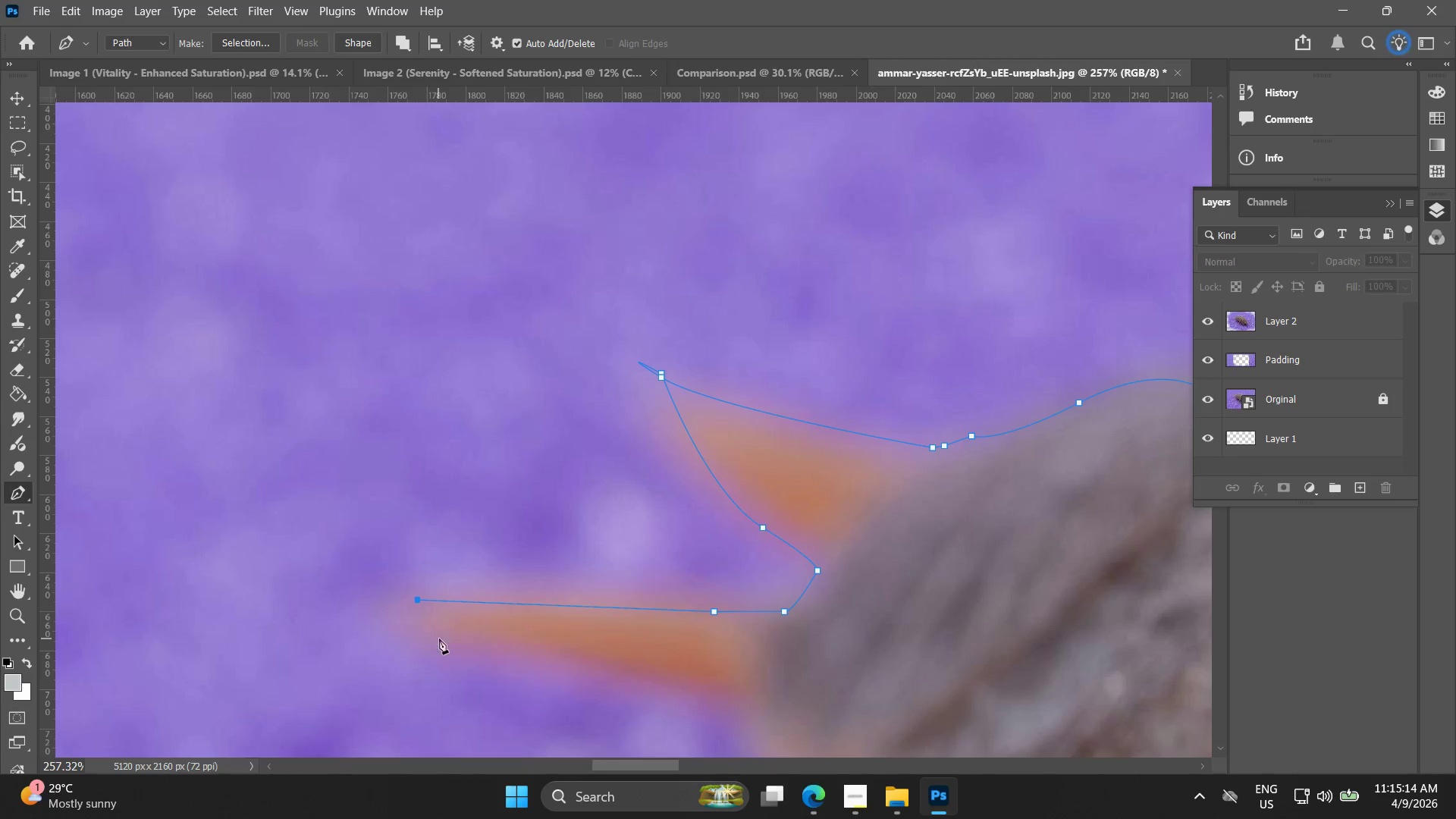 
left_click_drag(start_coordinate=[638, 679], to_coordinate=[714, 701])
 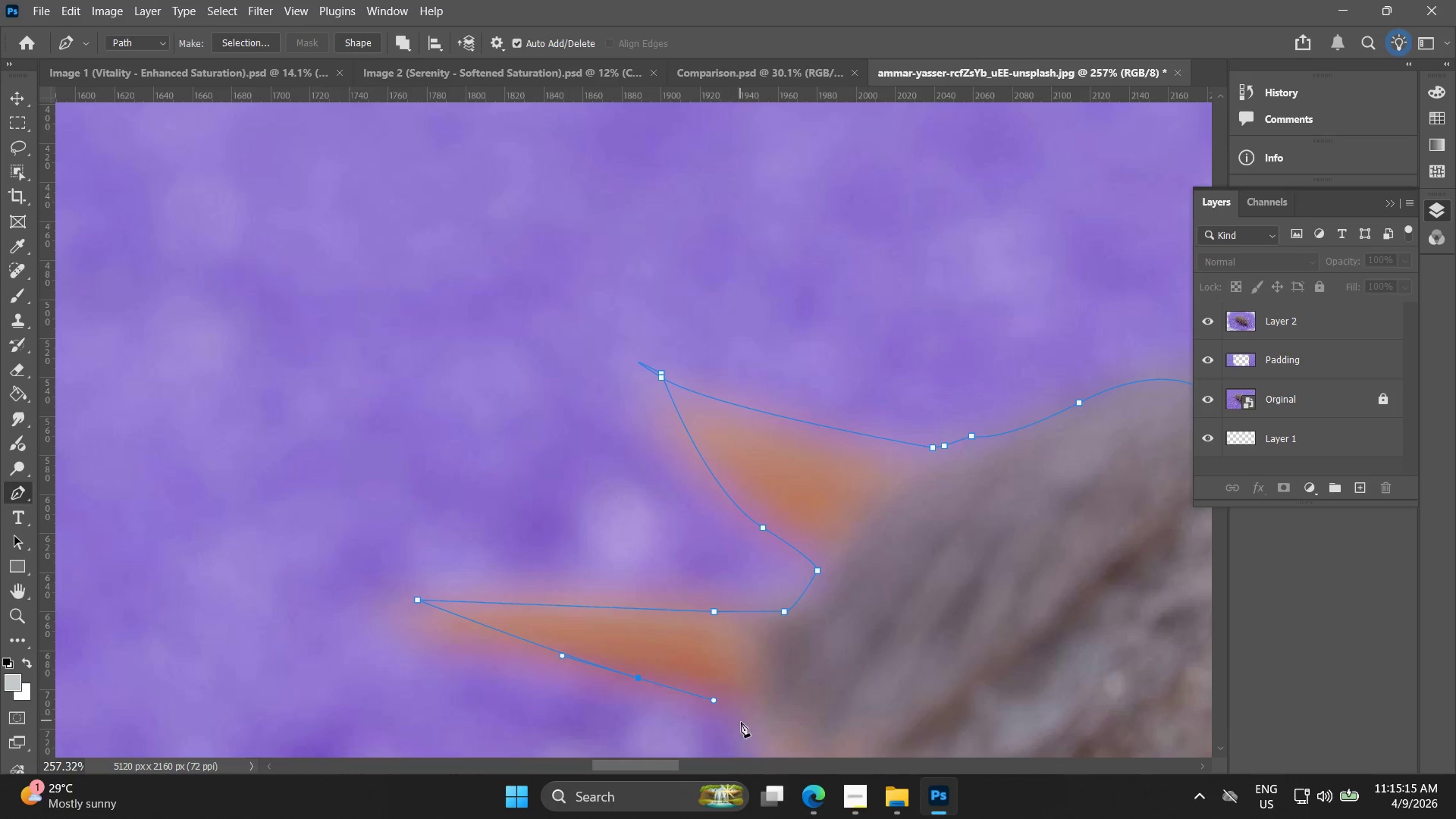 
left_click([744, 723])
 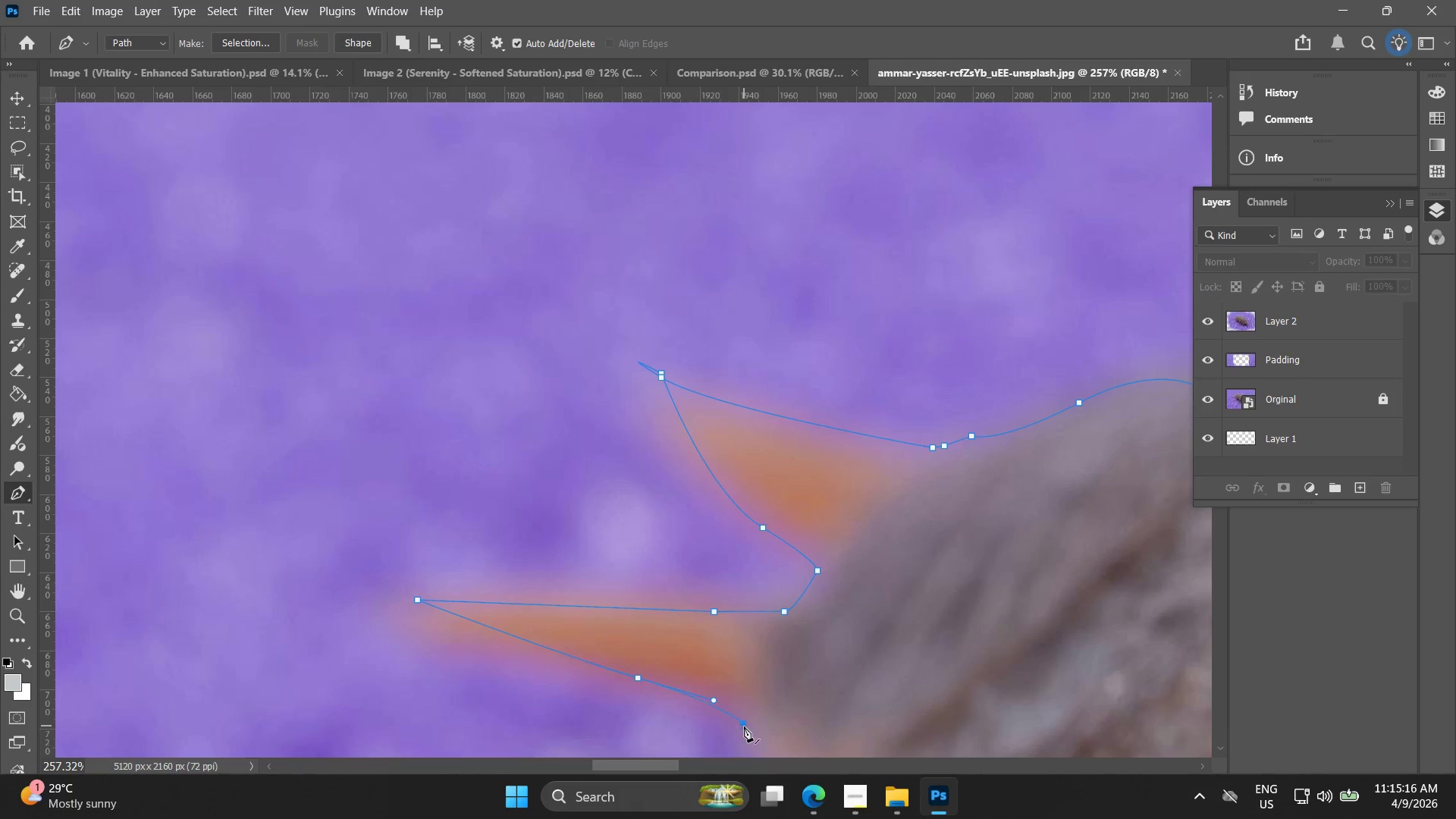 
hold_key(key=Space, duration=0.59)
 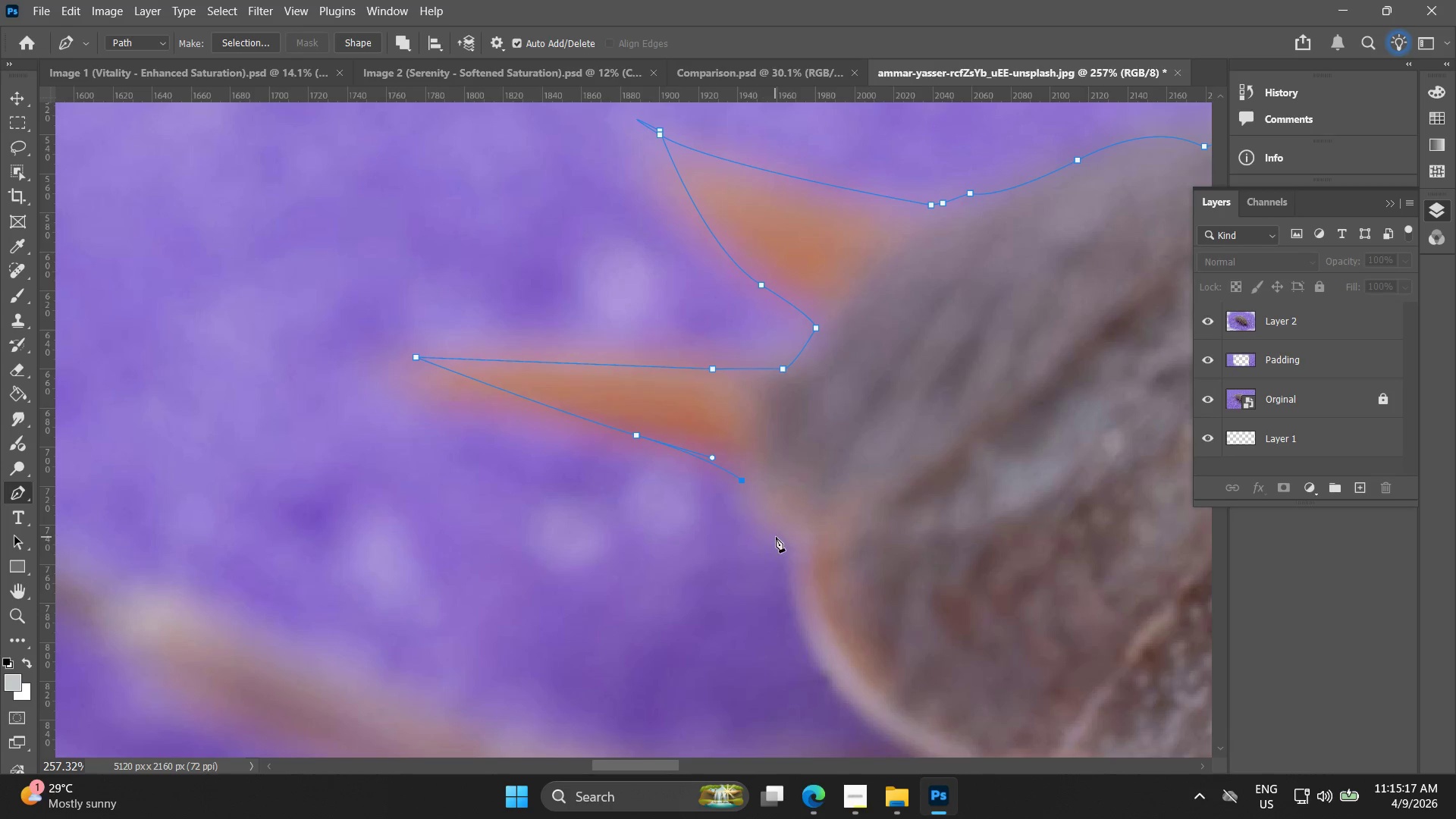 
left_click_drag(start_coordinate=[724, 648], to_coordinate=[723, 406])
 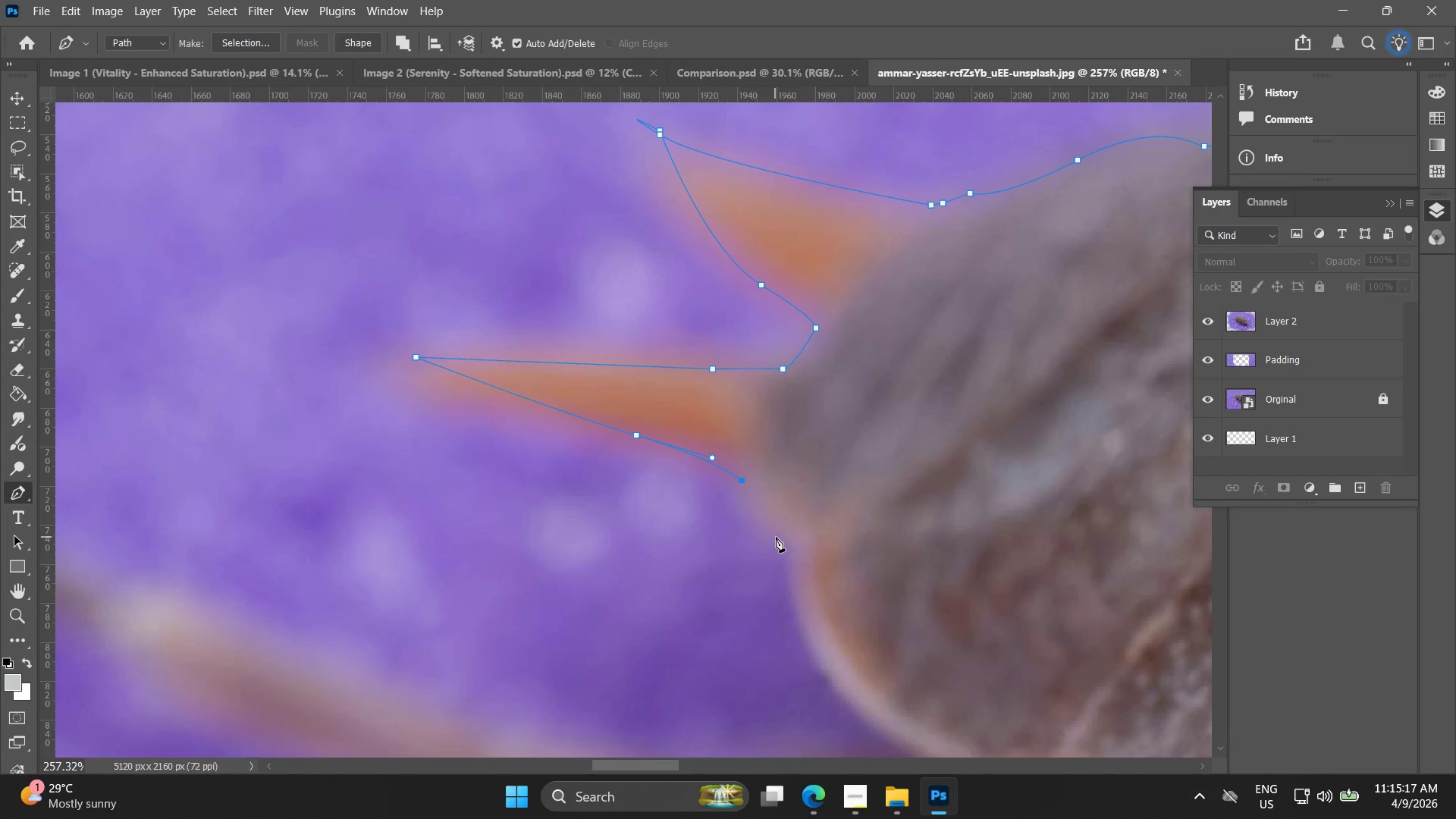 
left_click_drag(start_coordinate=[780, 538], to_coordinate=[804, 555])
 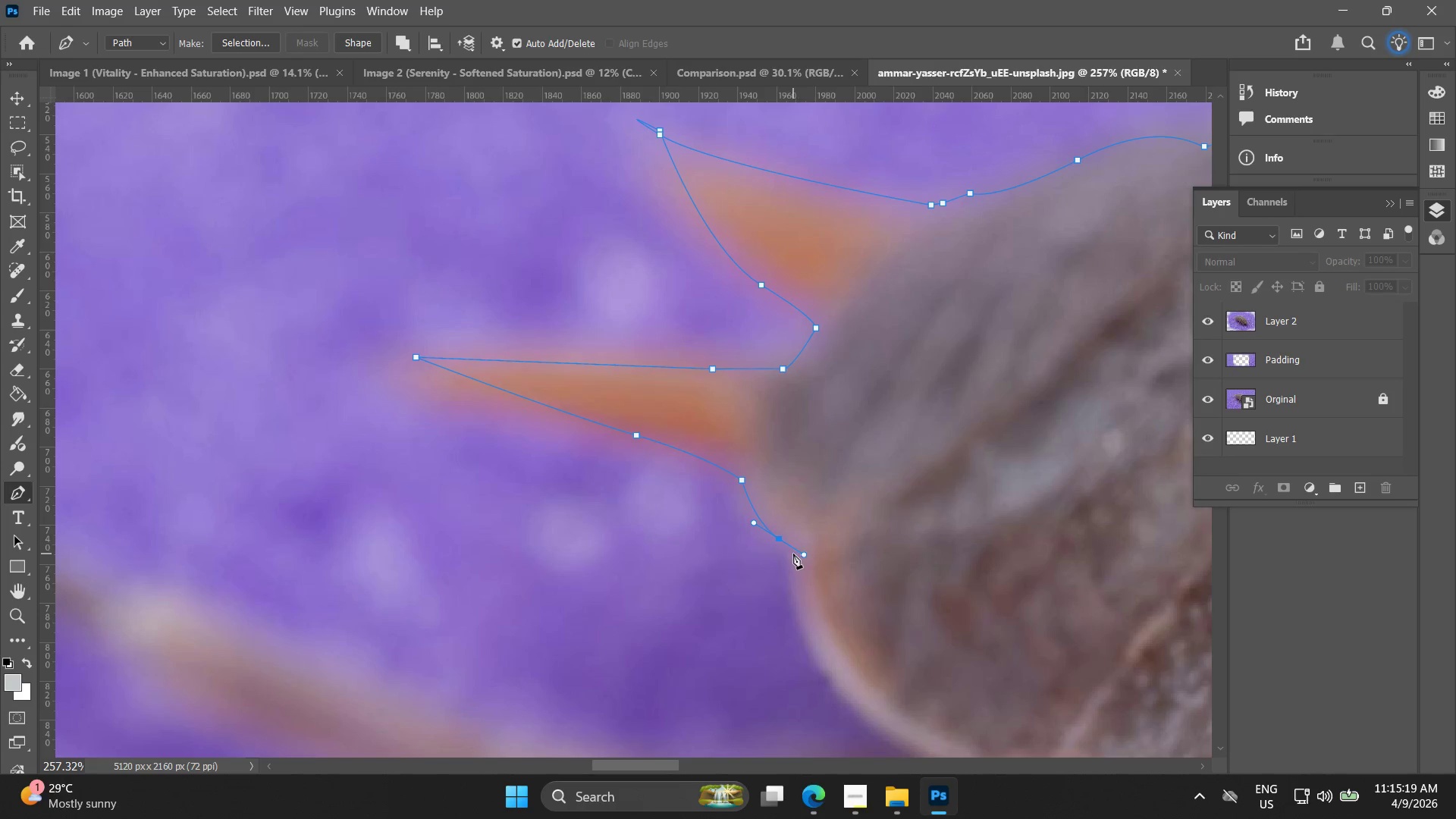 
hold_key(key=AltLeft, duration=0.56)
left_click([789, 551])
 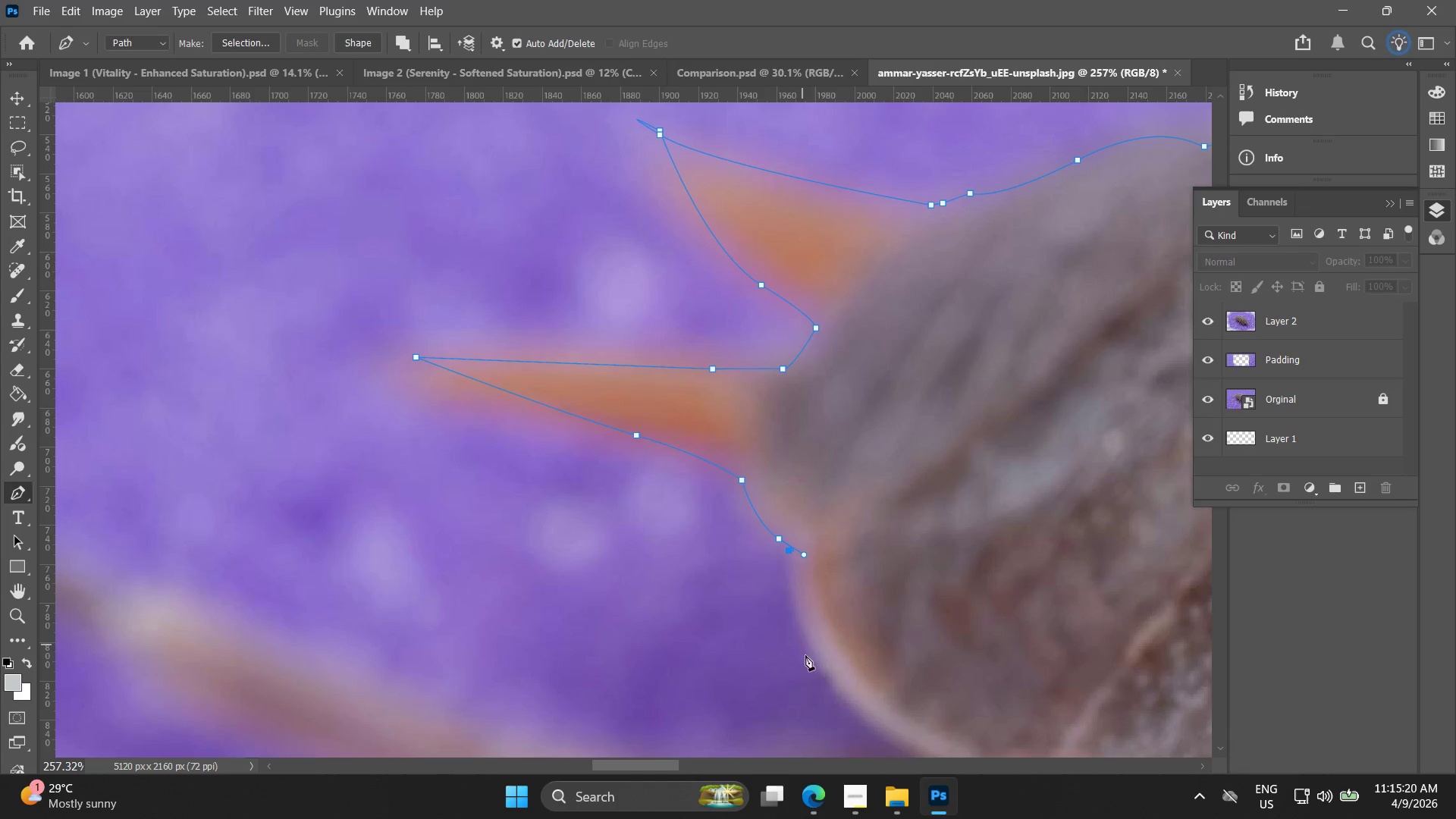 
hold_key(key=Space, duration=0.45)
 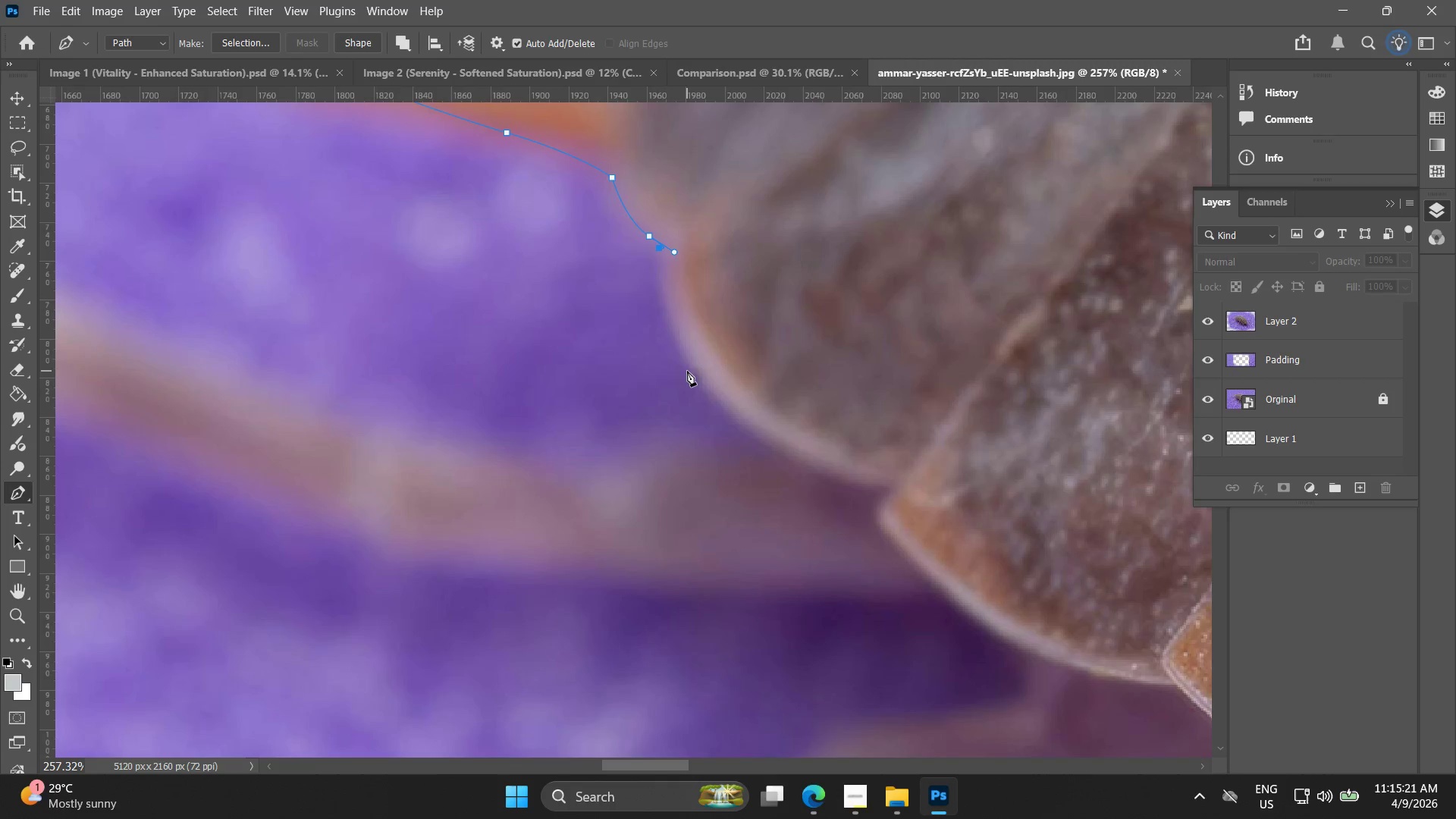 
left_click_drag(start_coordinate=[801, 645], to_coordinate=[685, 369])
 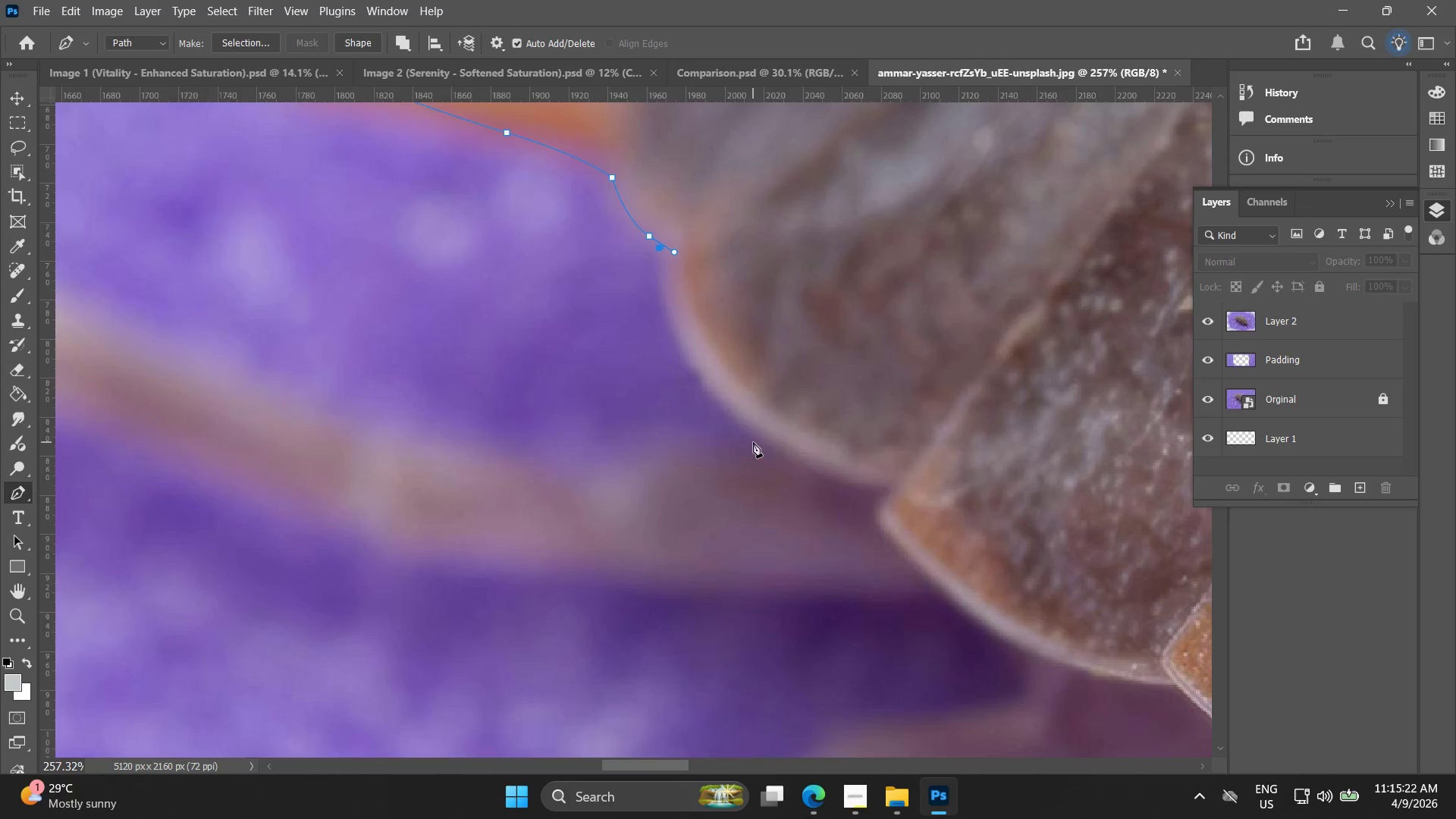 
left_click_drag(start_coordinate=[767, 438], to_coordinate=[871, 483])
 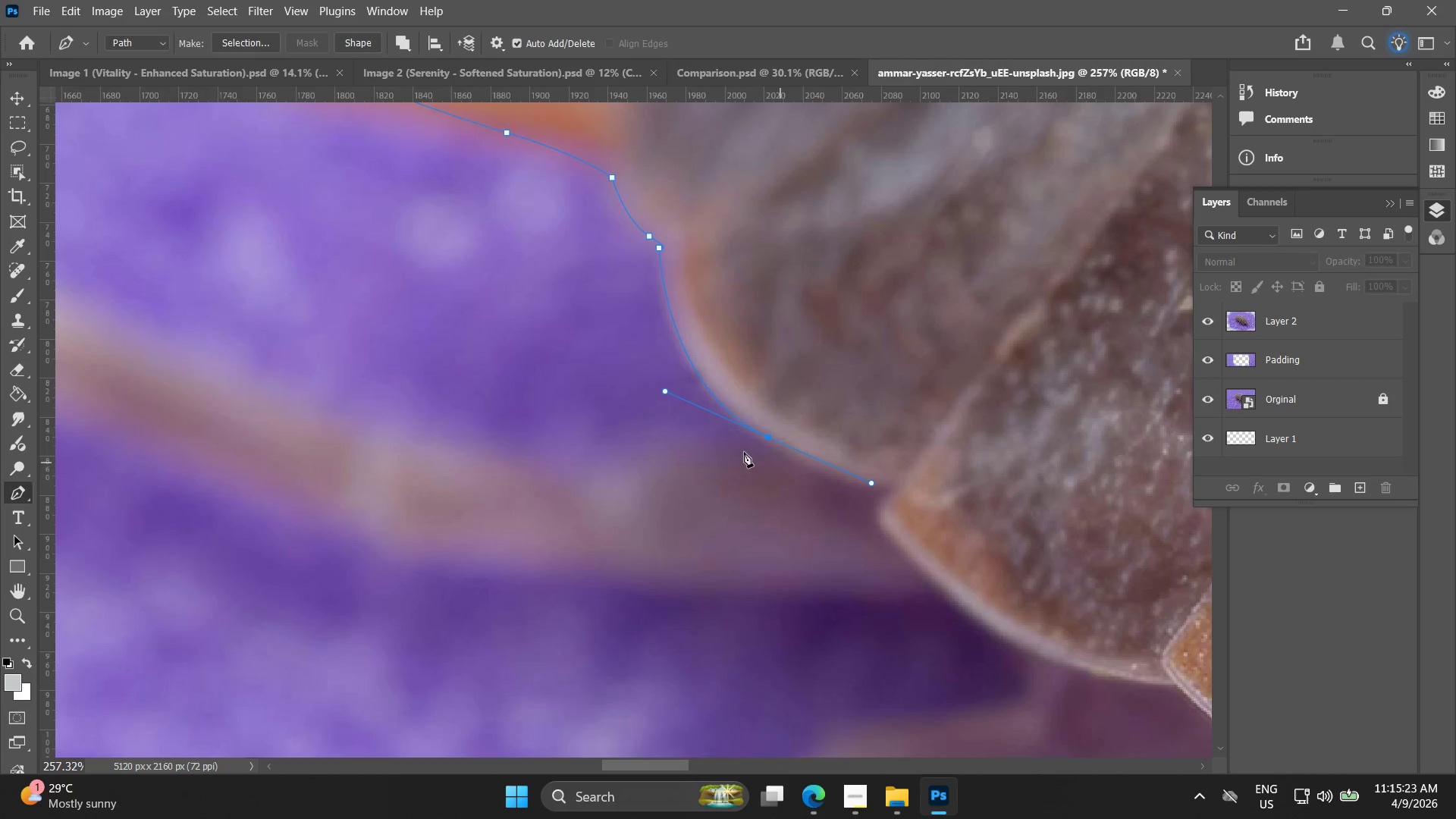 
hold_key(key=AltLeft, duration=1.19)
 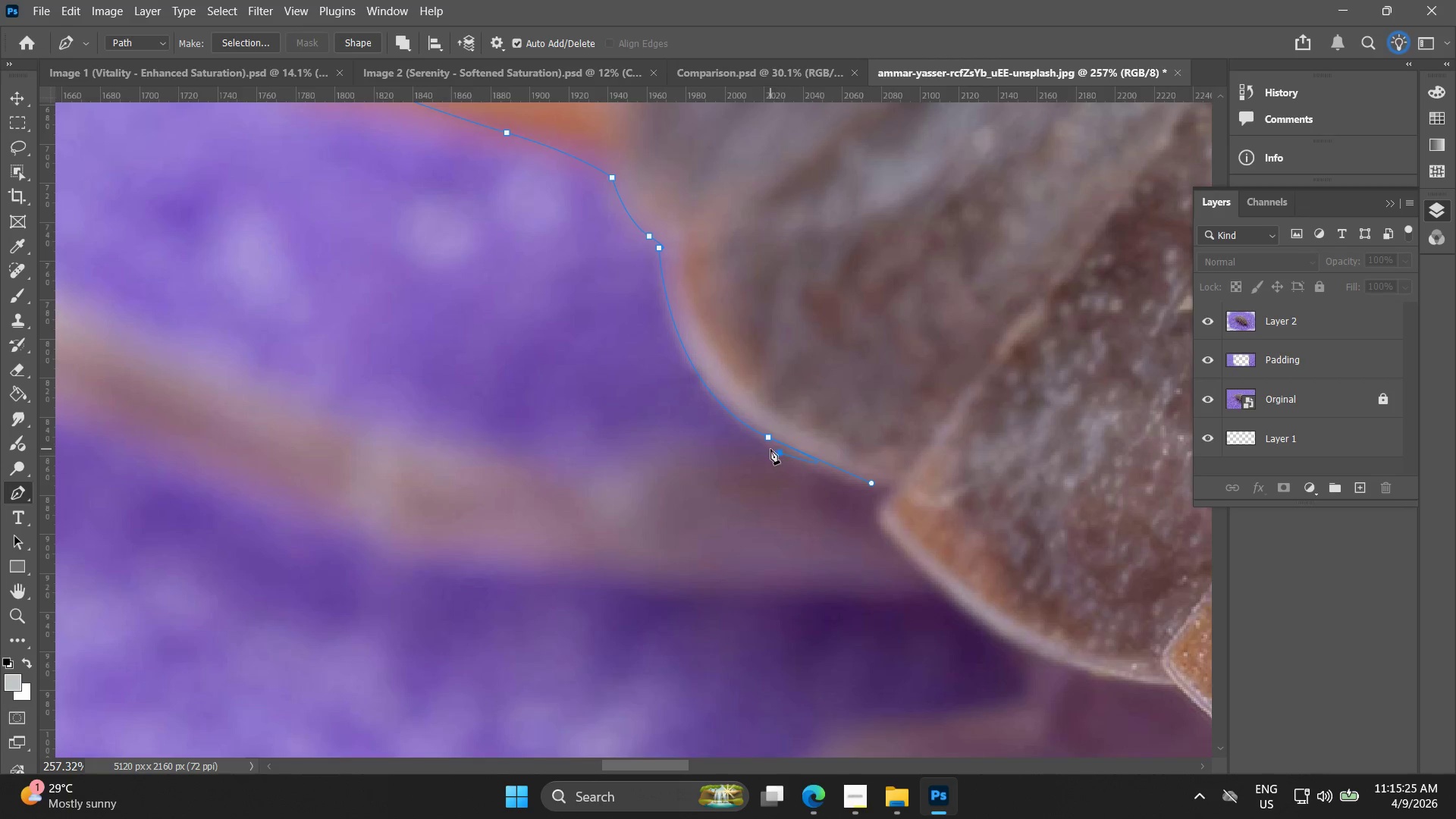 
key(Control+ControlLeft)
 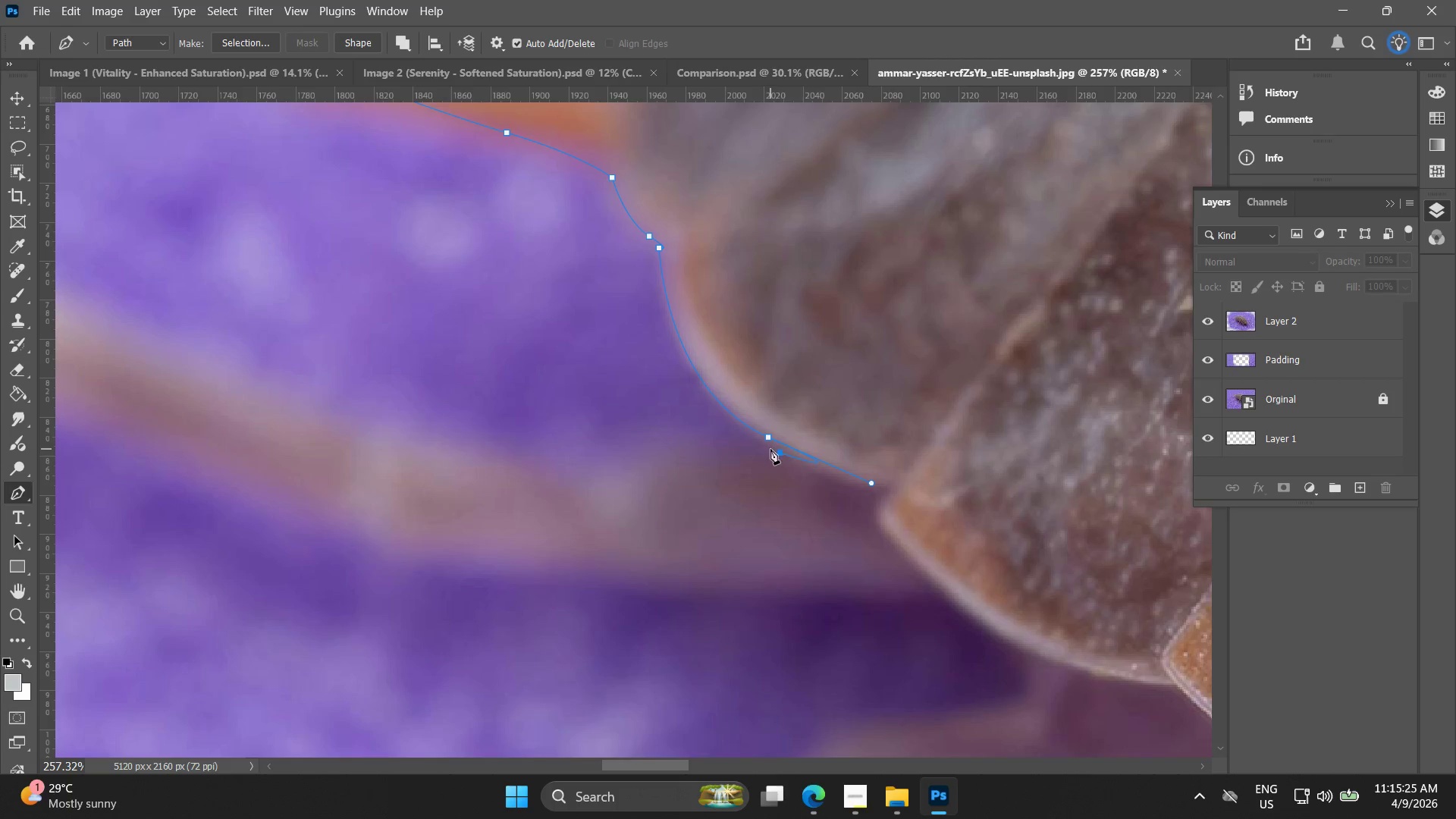 
key(Control+Z)
 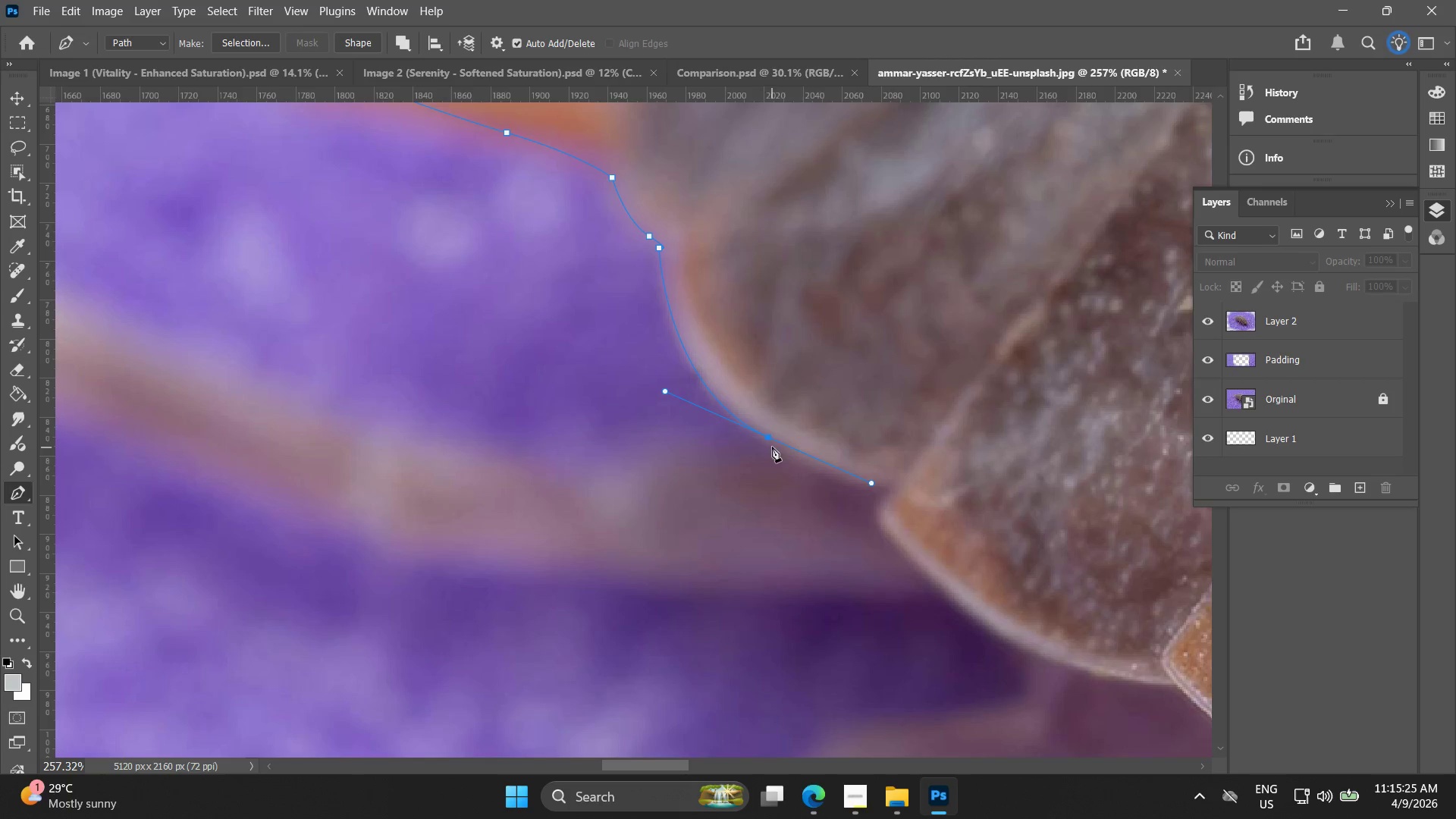 
hold_key(key=AltLeft, duration=0.8)
 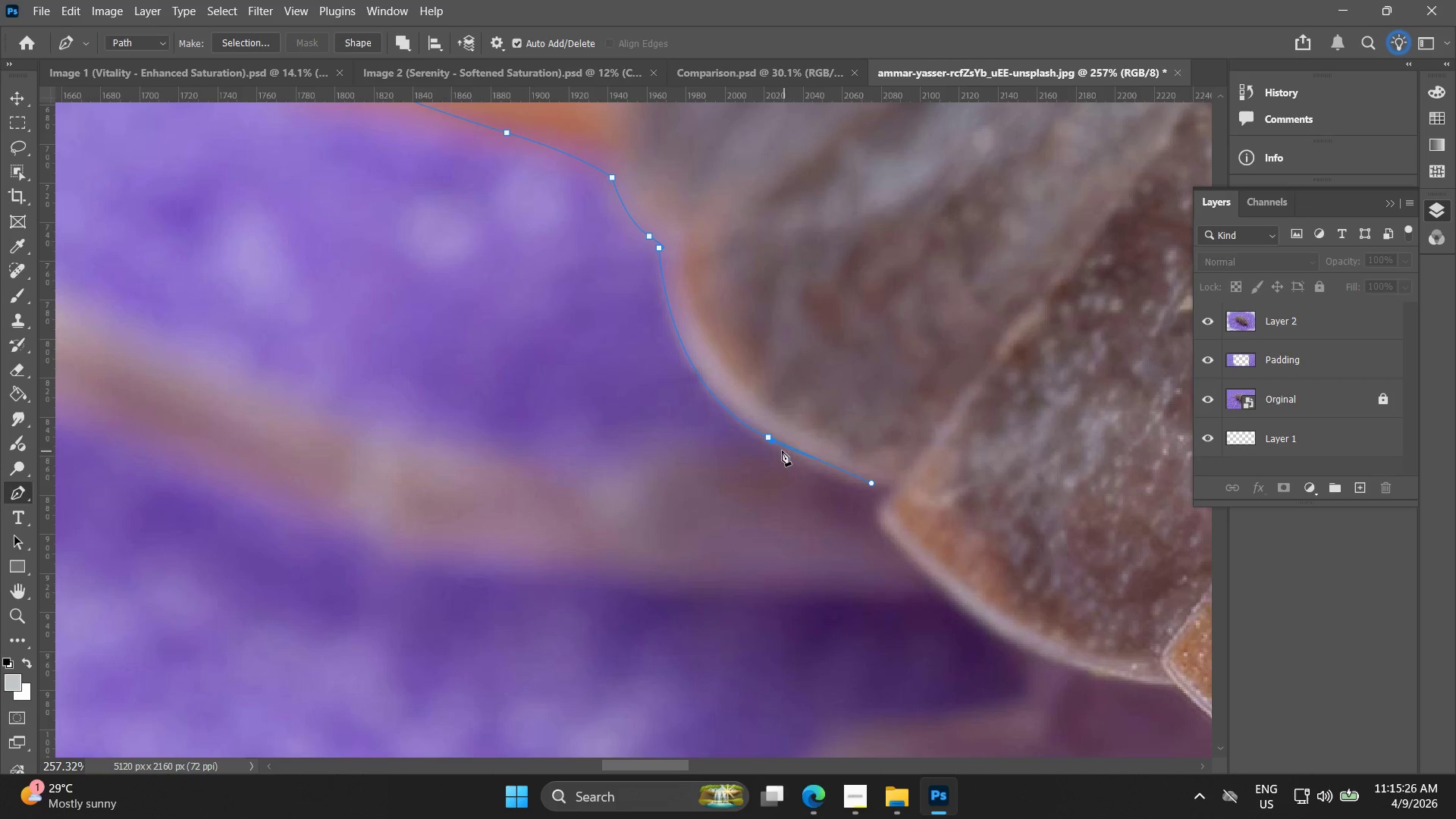 
key(Control+Z)
 